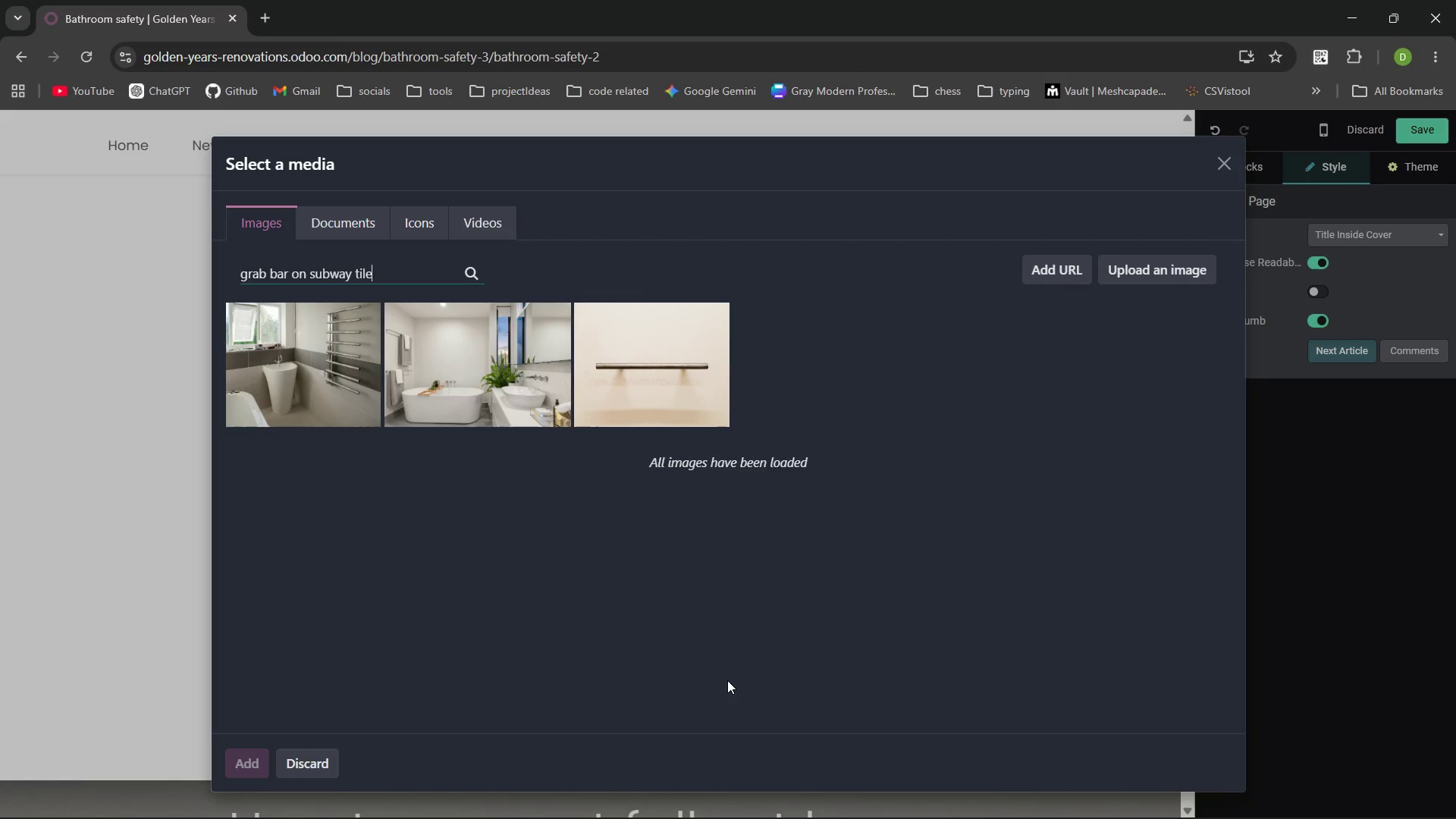 
key(Enter)
 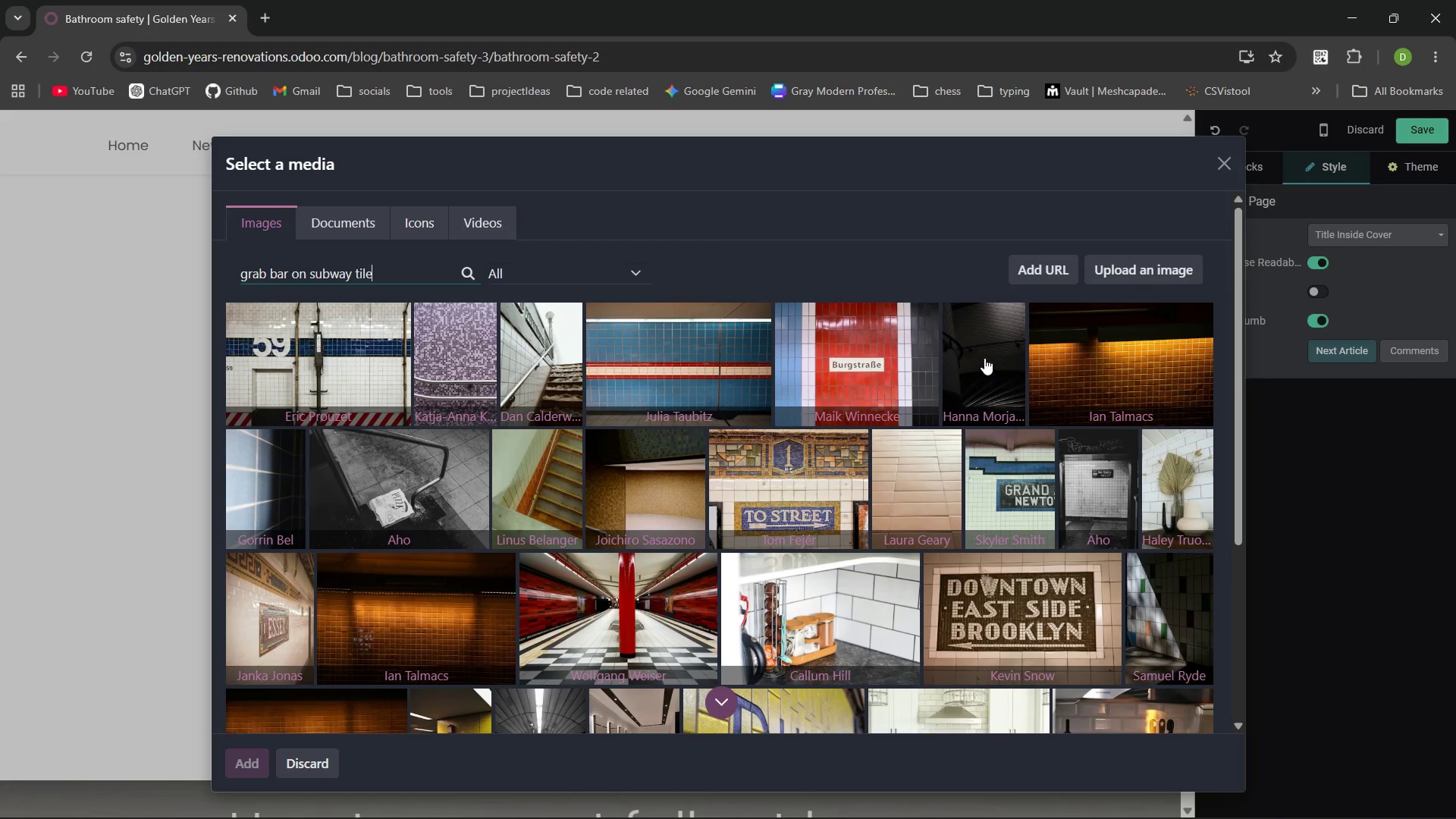 
wait(16.06)
 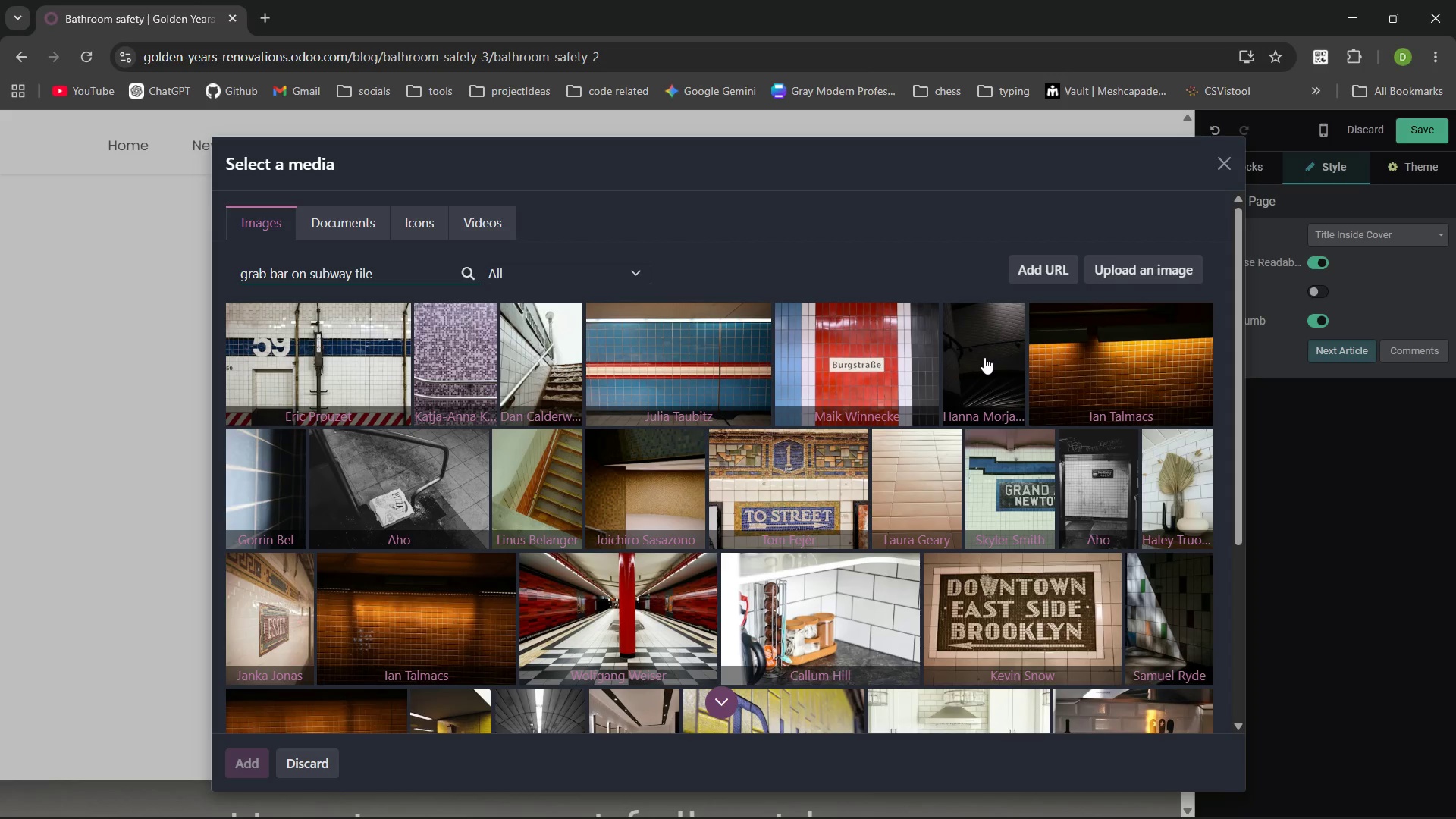 
key(Control+Backspace)
 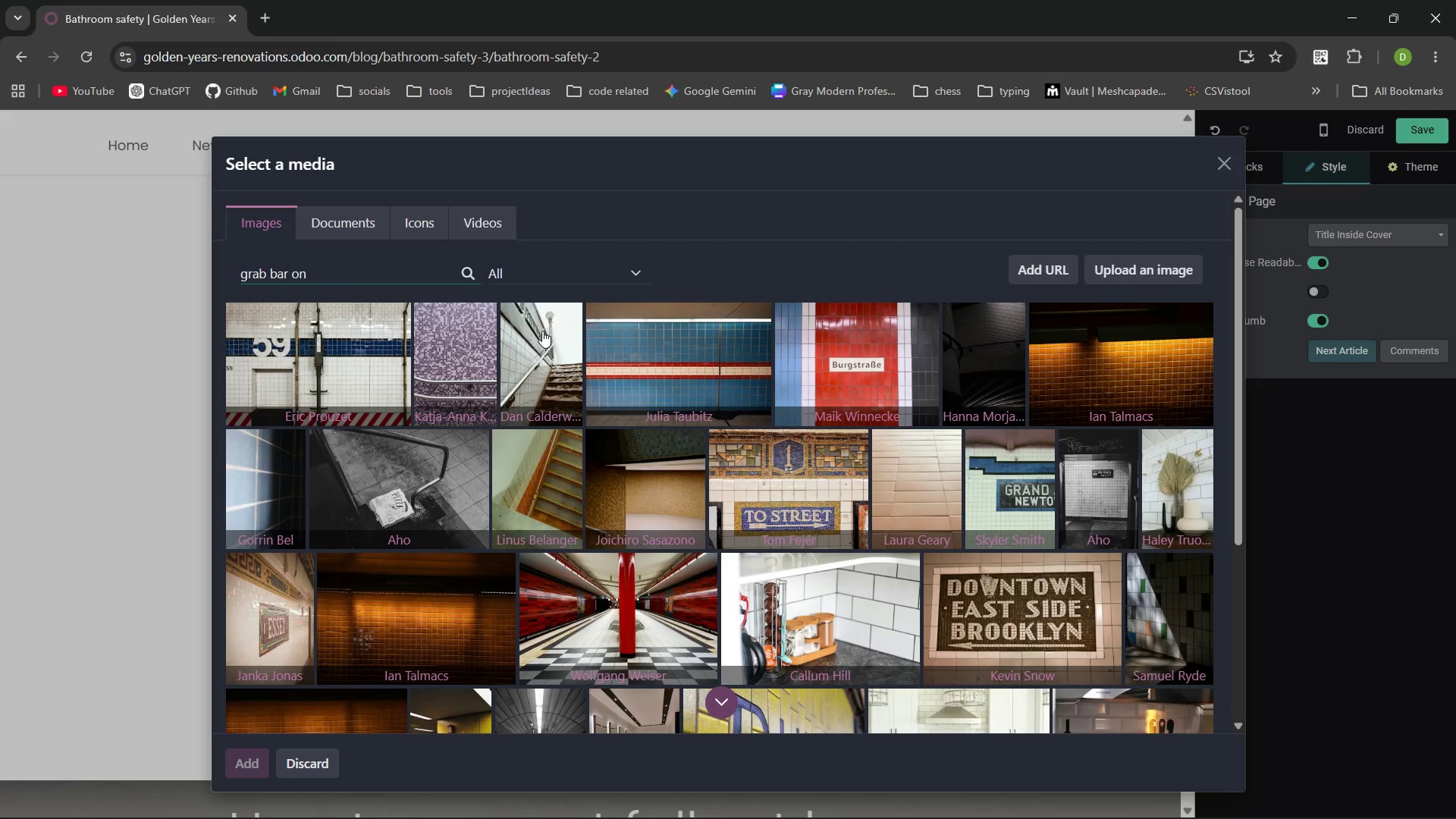 
hold_key(key=Backspace, duration=2.91)
 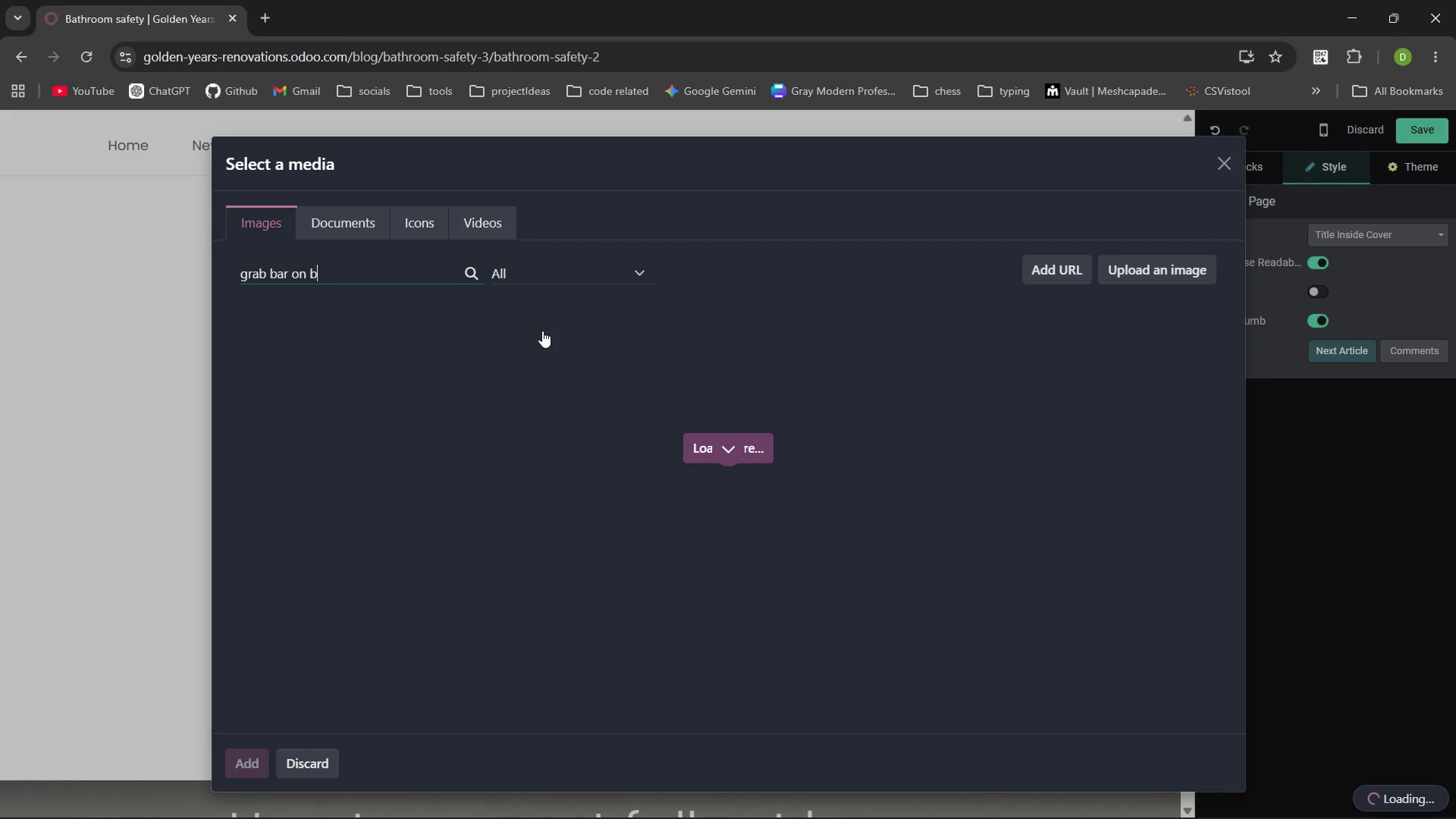 
type(botha)
key(Backspace)
key(Backspace)
key(Backspace)
type(athroom)
 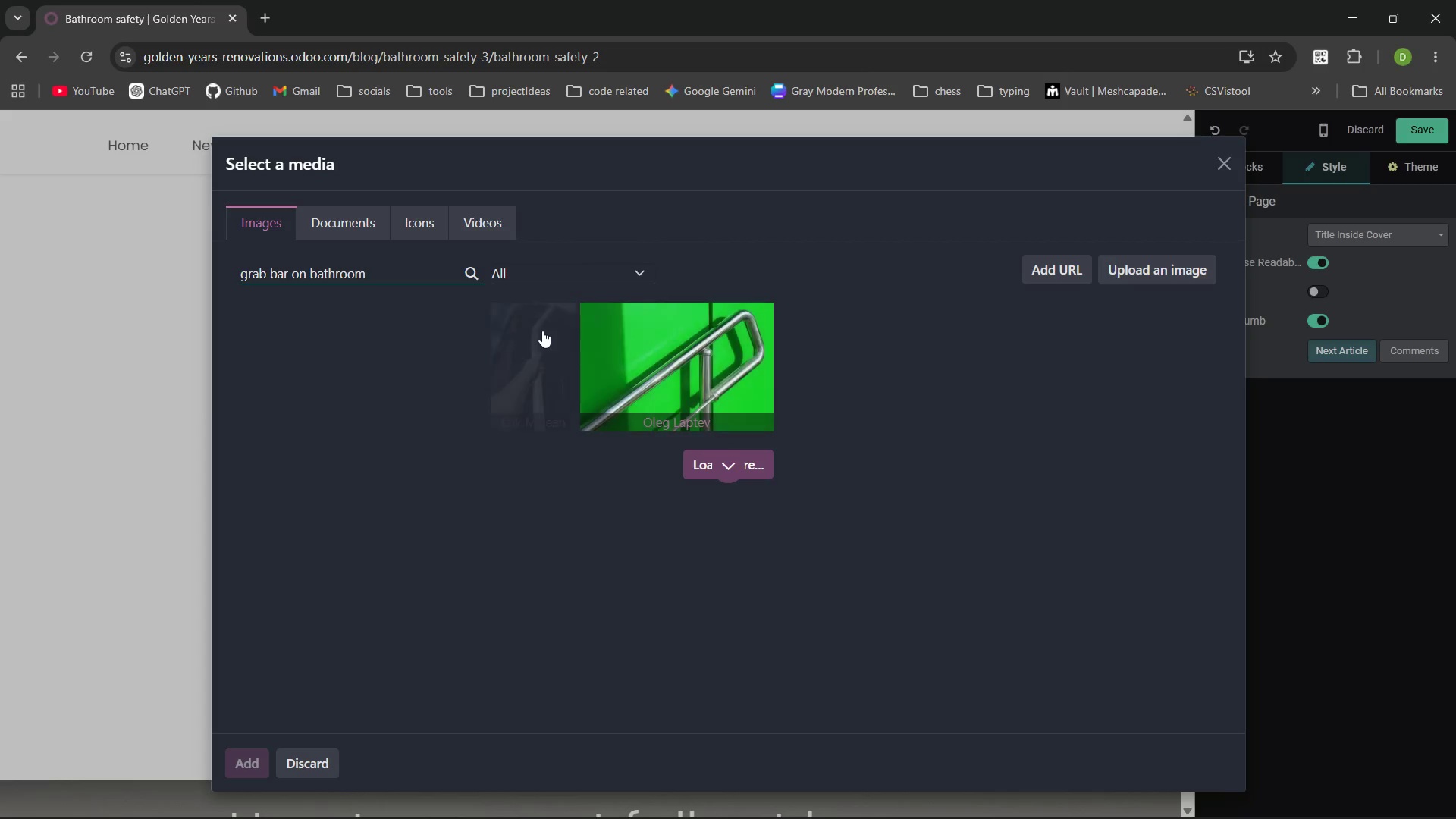 
key(Enter)
 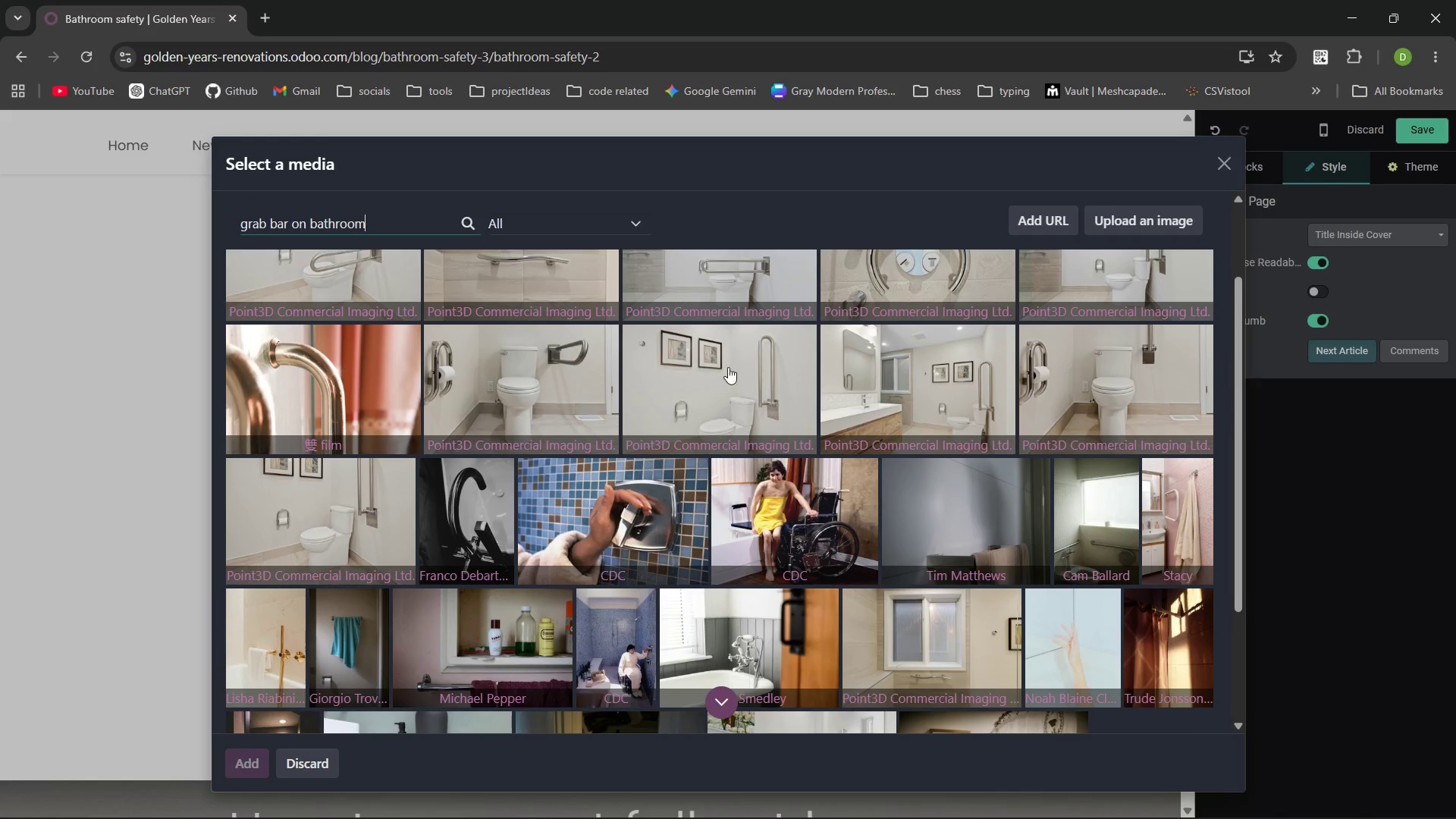 
wait(15.98)
 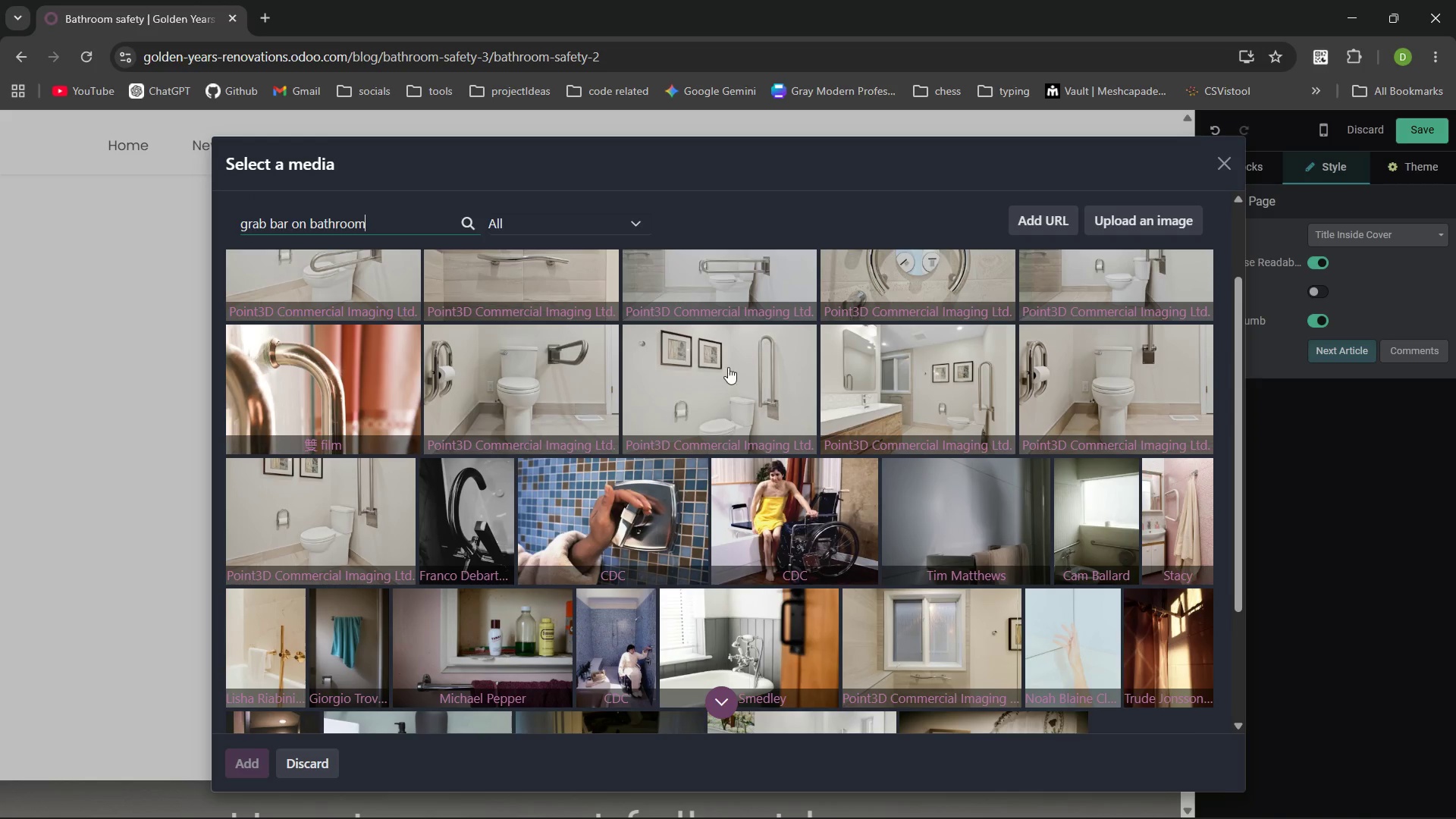 
left_click([350, 504])
 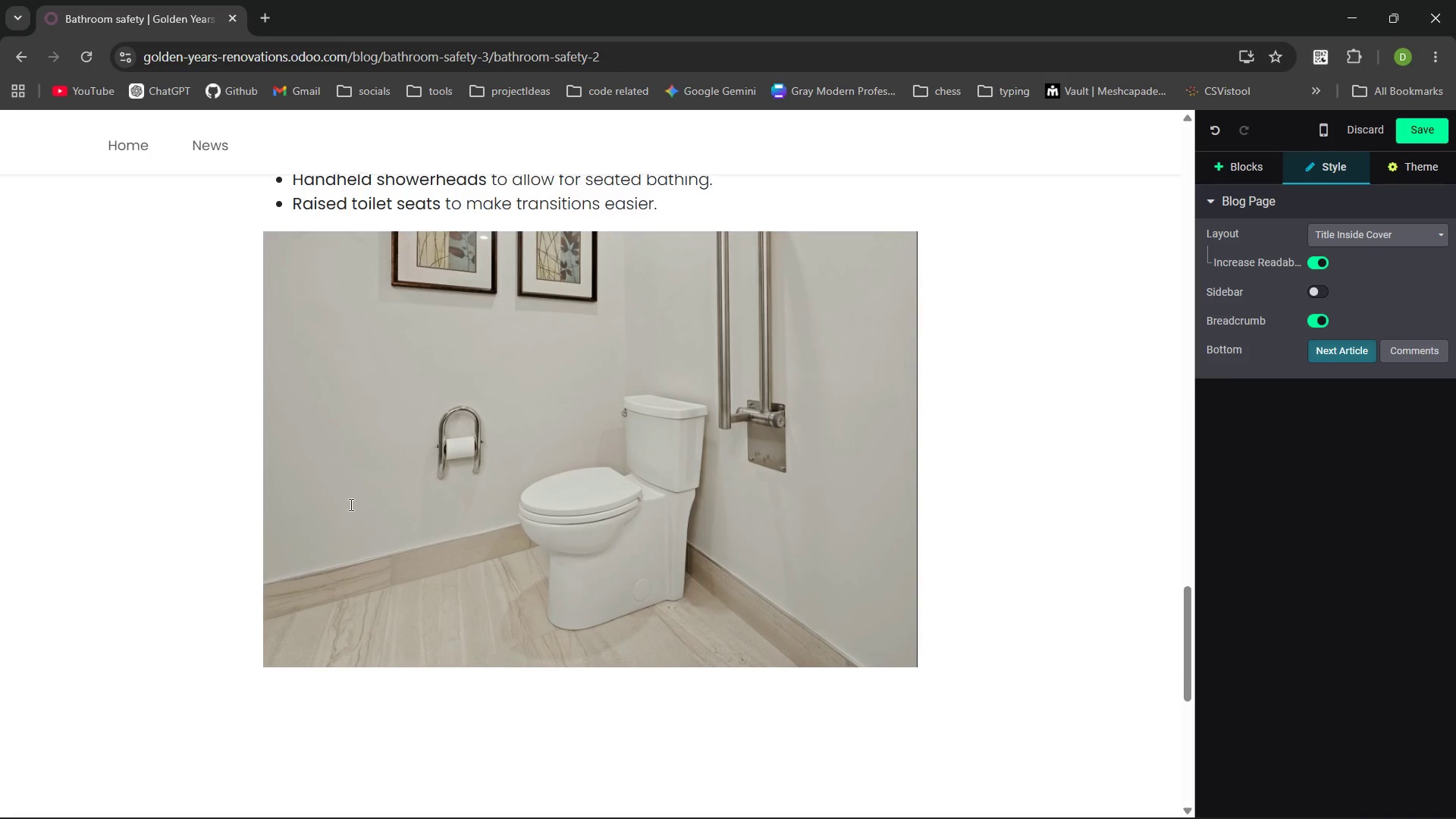 
wait(10.23)
 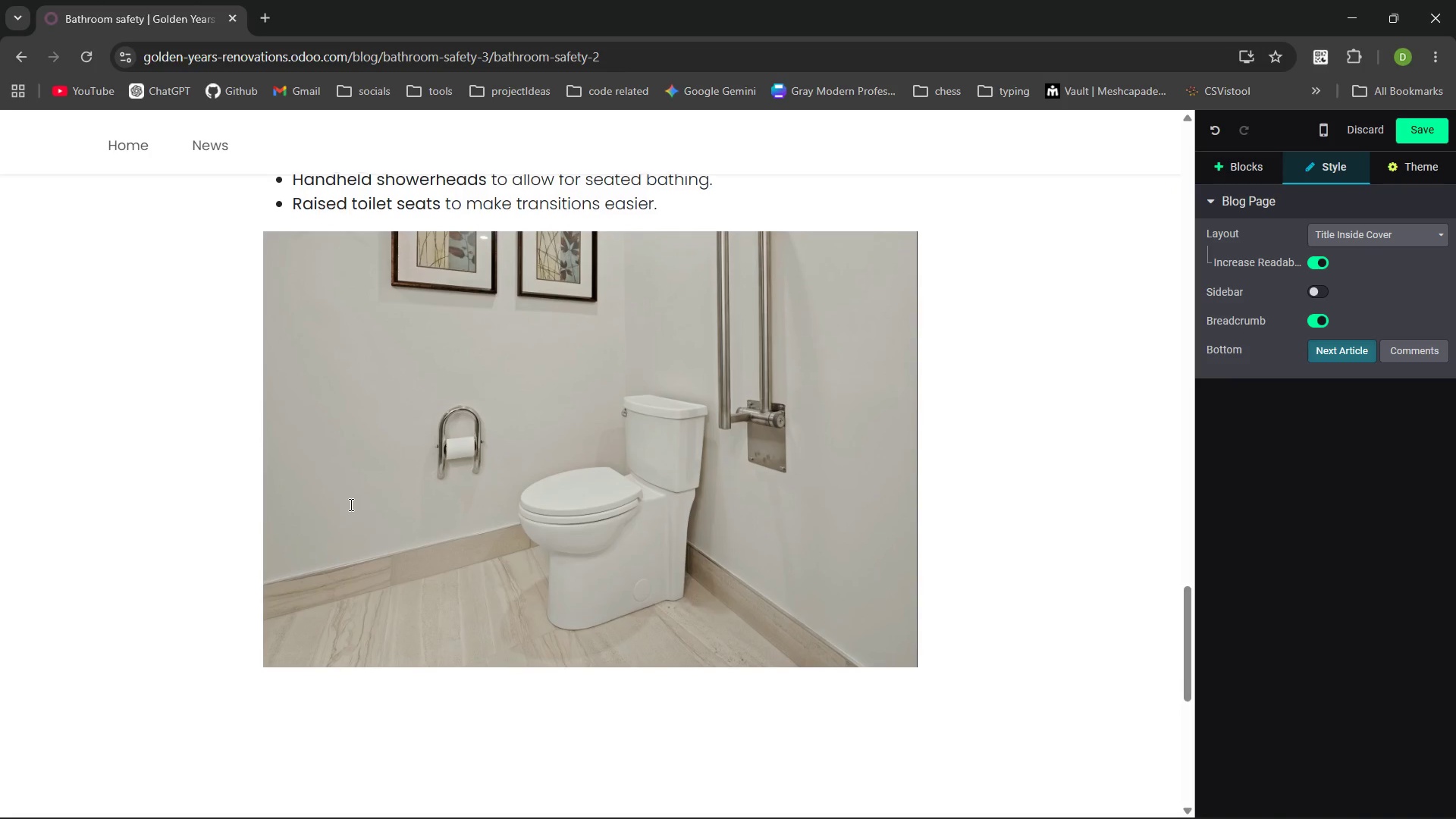 
left_click([549, 532])
 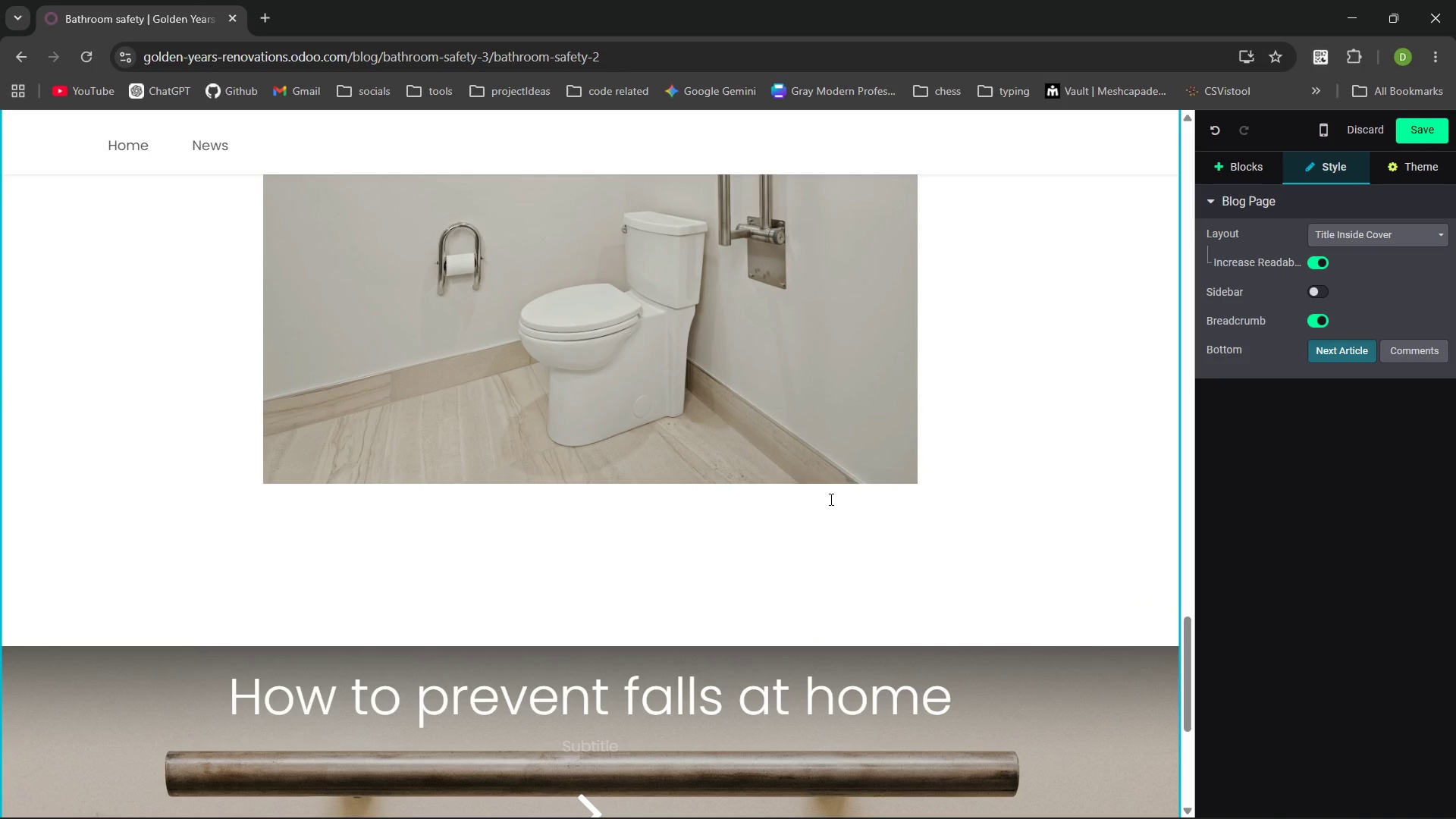 
left_click([830, 499])
 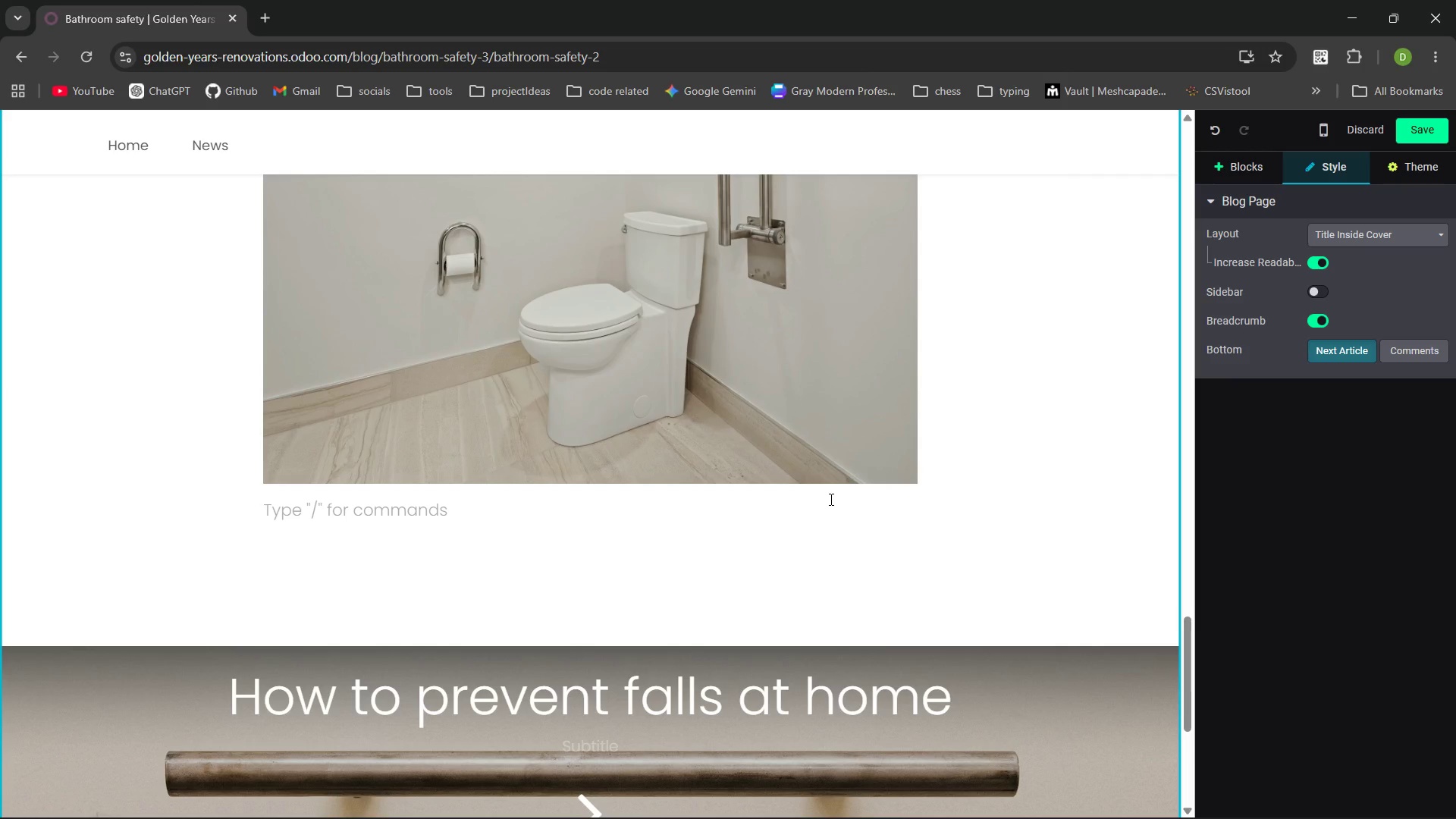 
wait(11.12)
 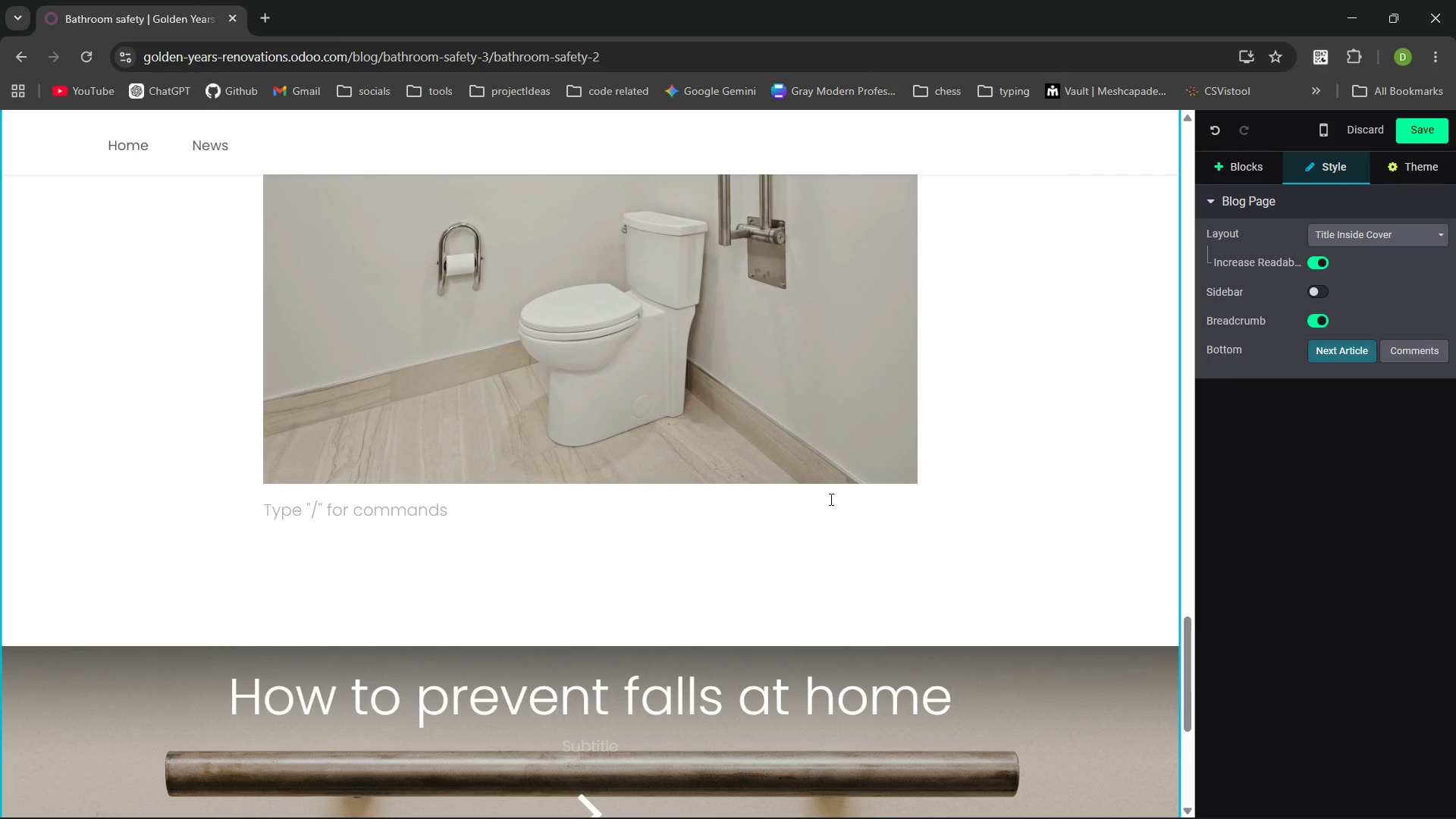 
key(Enter)
 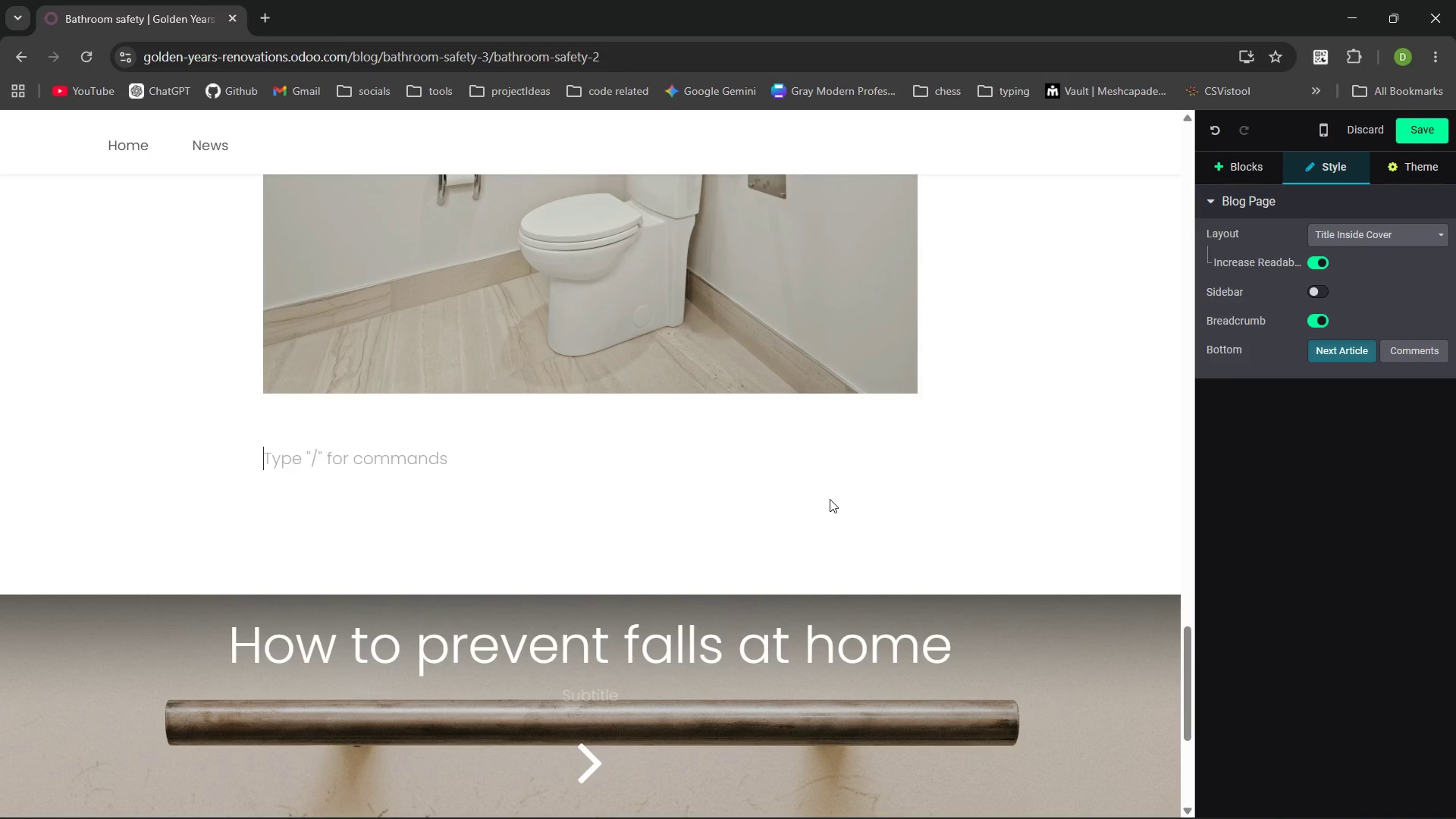 
type(Stop searching for "good enoght")
key(Backspace)
key(Backspace)
type(" nd start looking for the best.)
 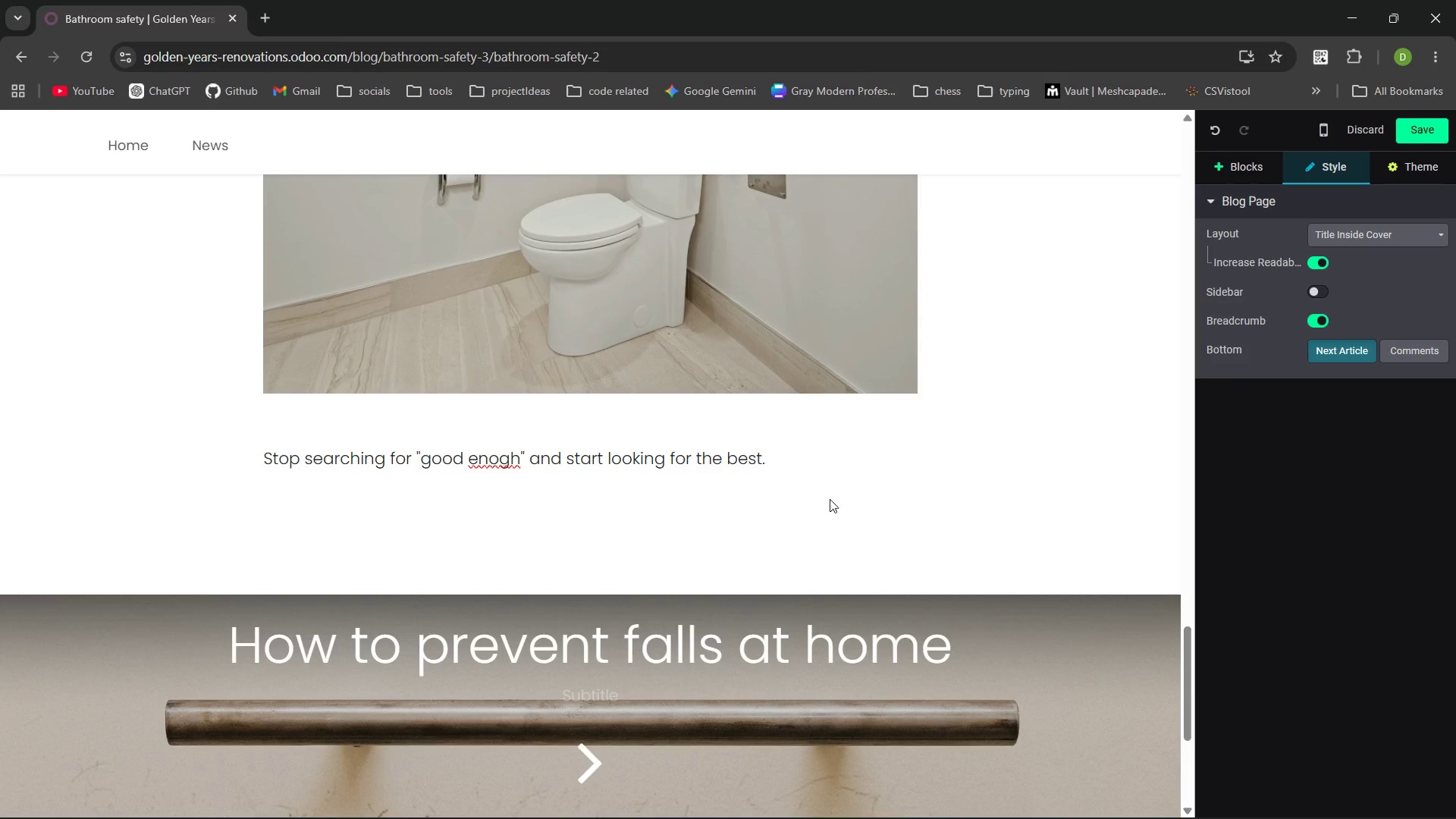 
left_click([497, 458])
 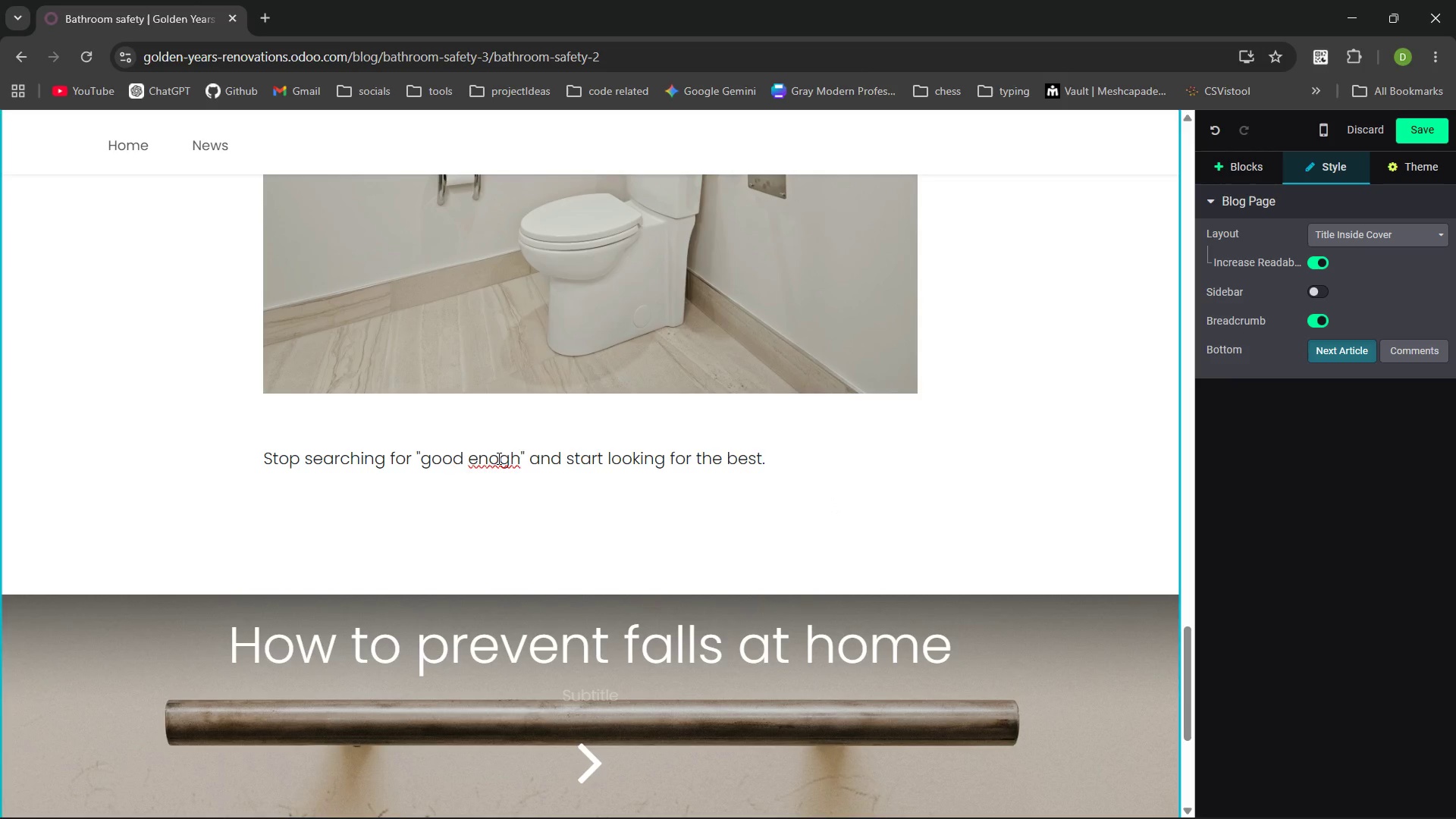 
key(U)
 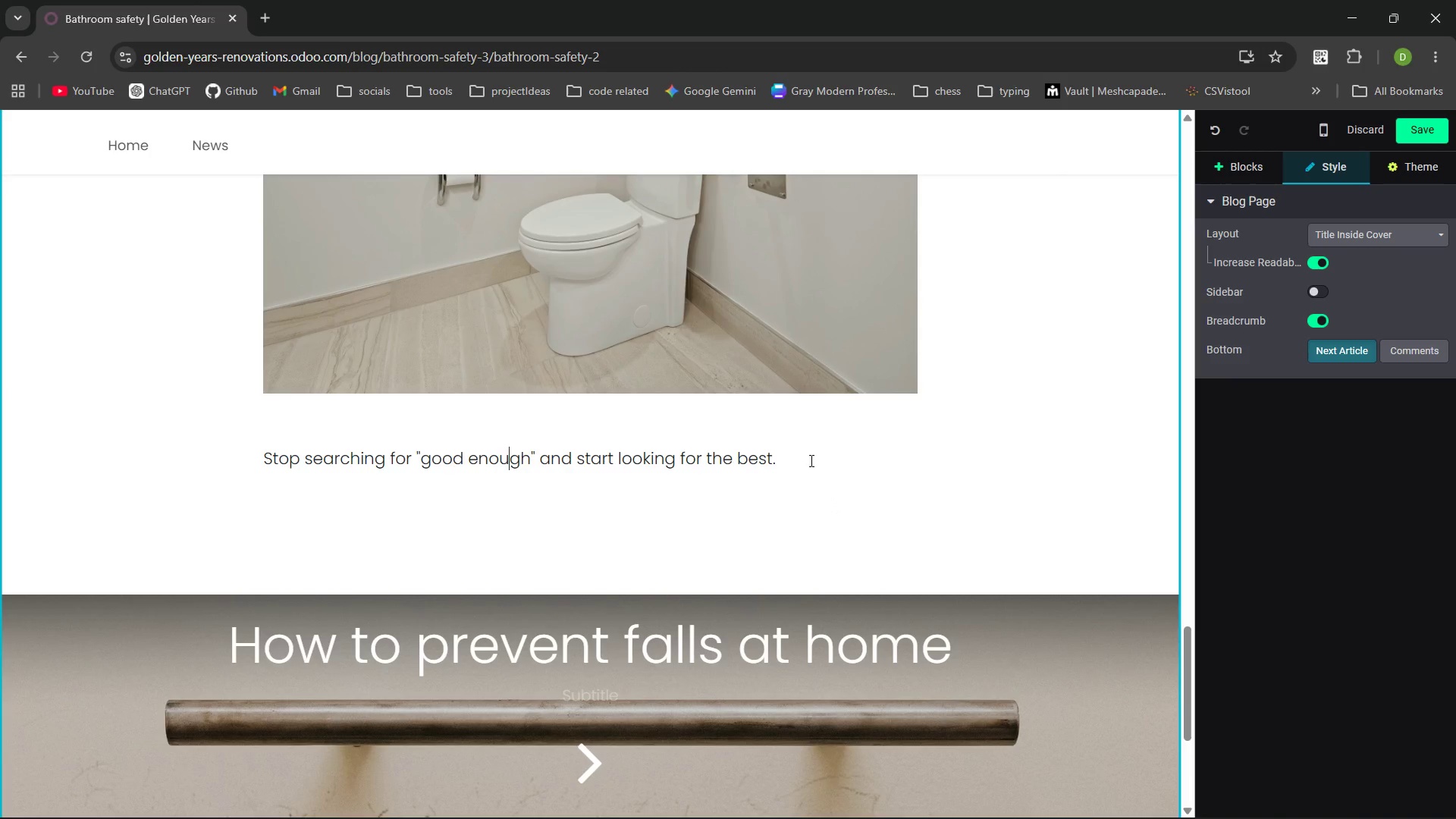 
left_click([782, 459])
 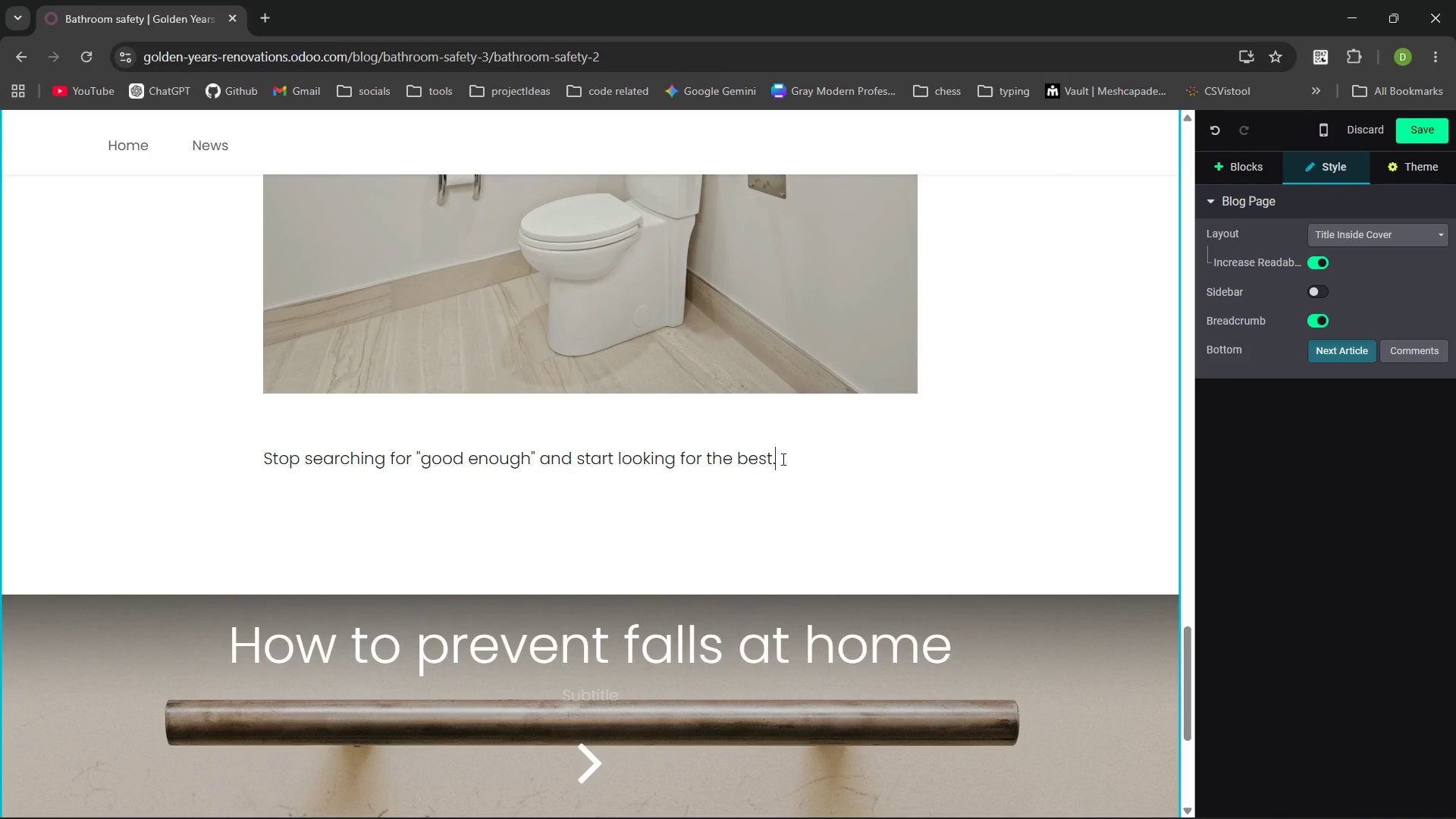 
type( When looking for bathroom grab bar installation near ma)
key(Backspace)
type(e.)
key(Backspace)
type(, prioritize experience and specialized knowledge )
key(Backspace)
type(. Your safety is worth the investment of a professioal ro)
key(Backspace)
key(Backspace)
type(touch)
 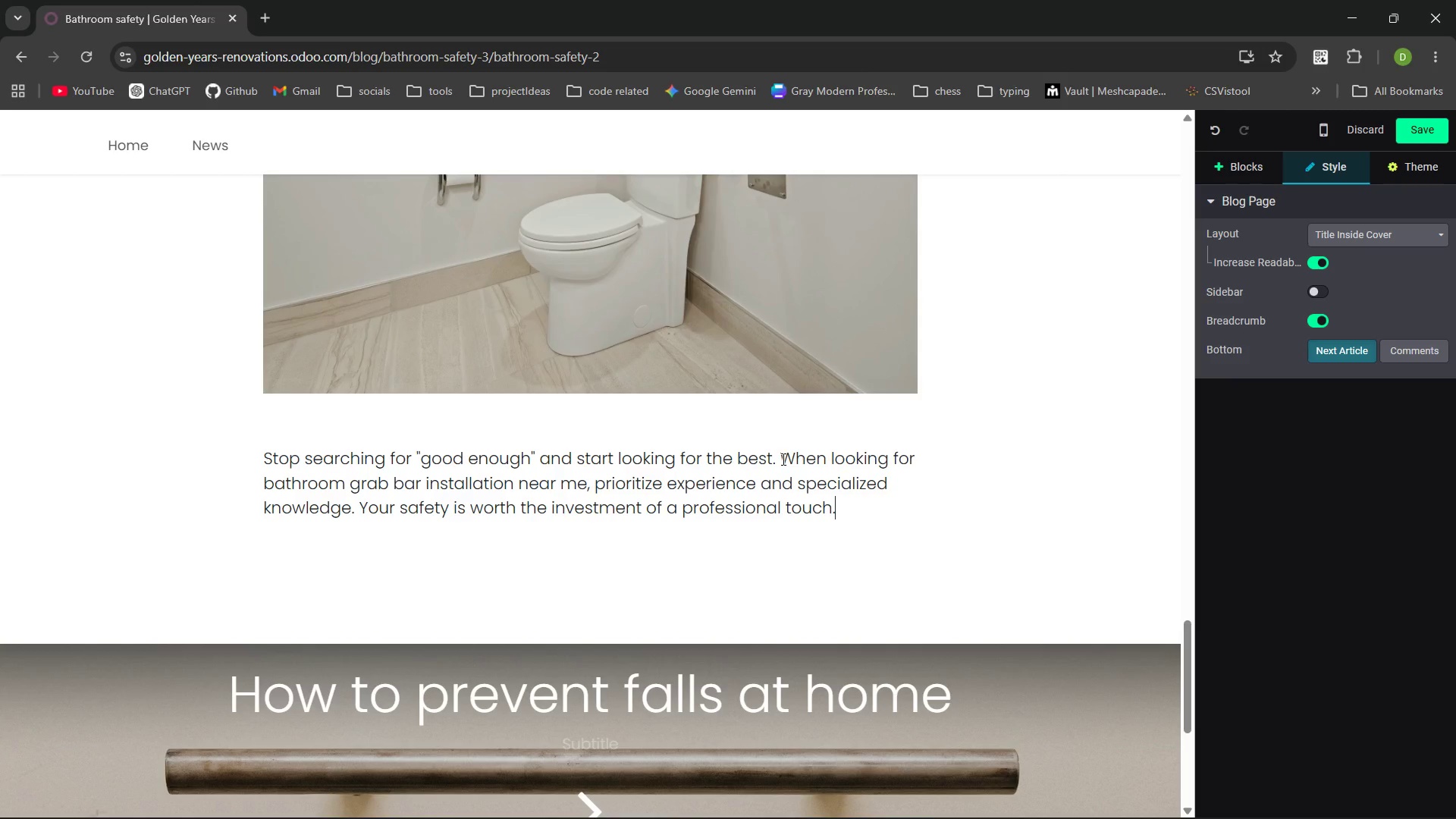 
wait(33.91)
 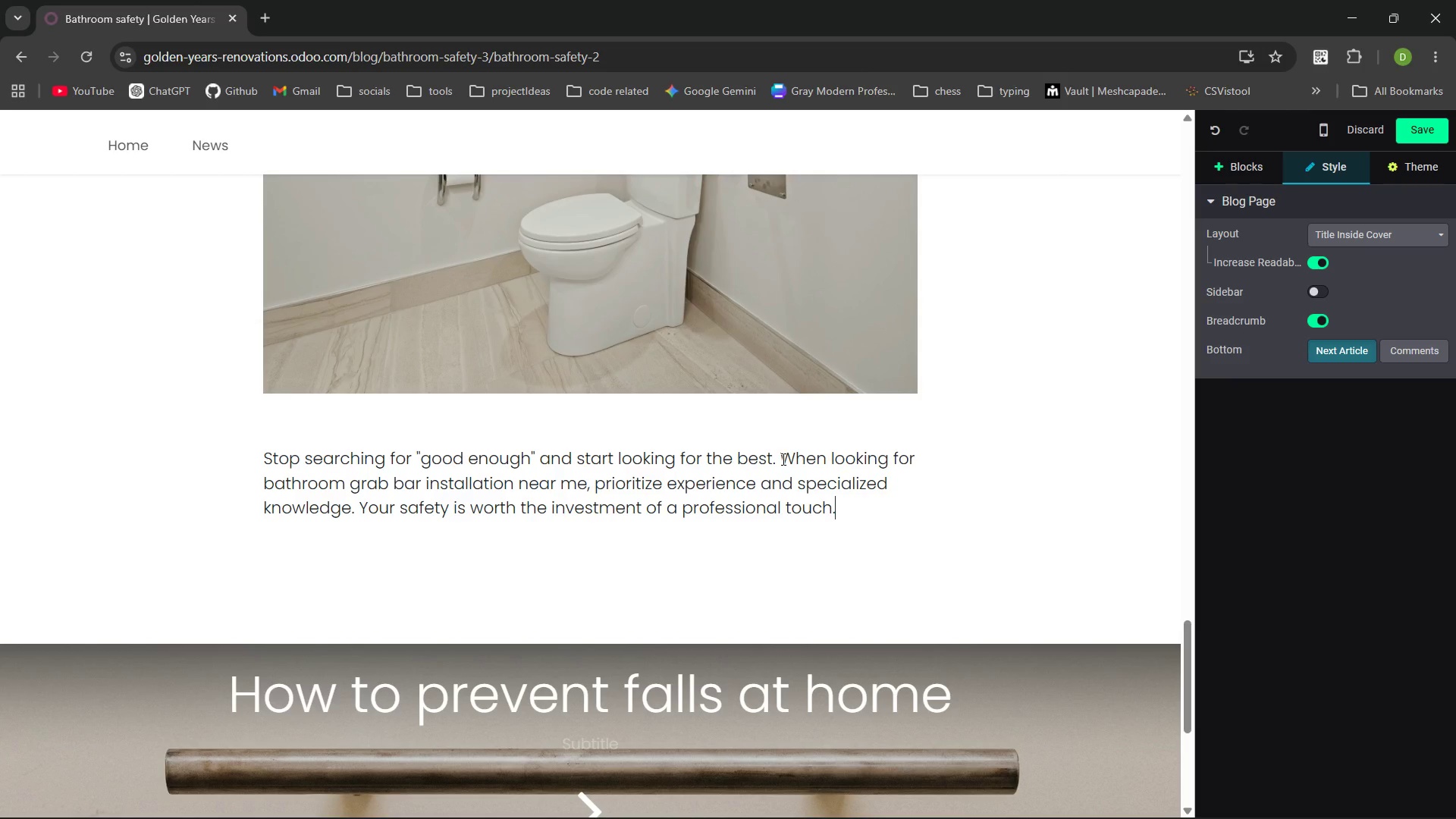 
key(Enter)
 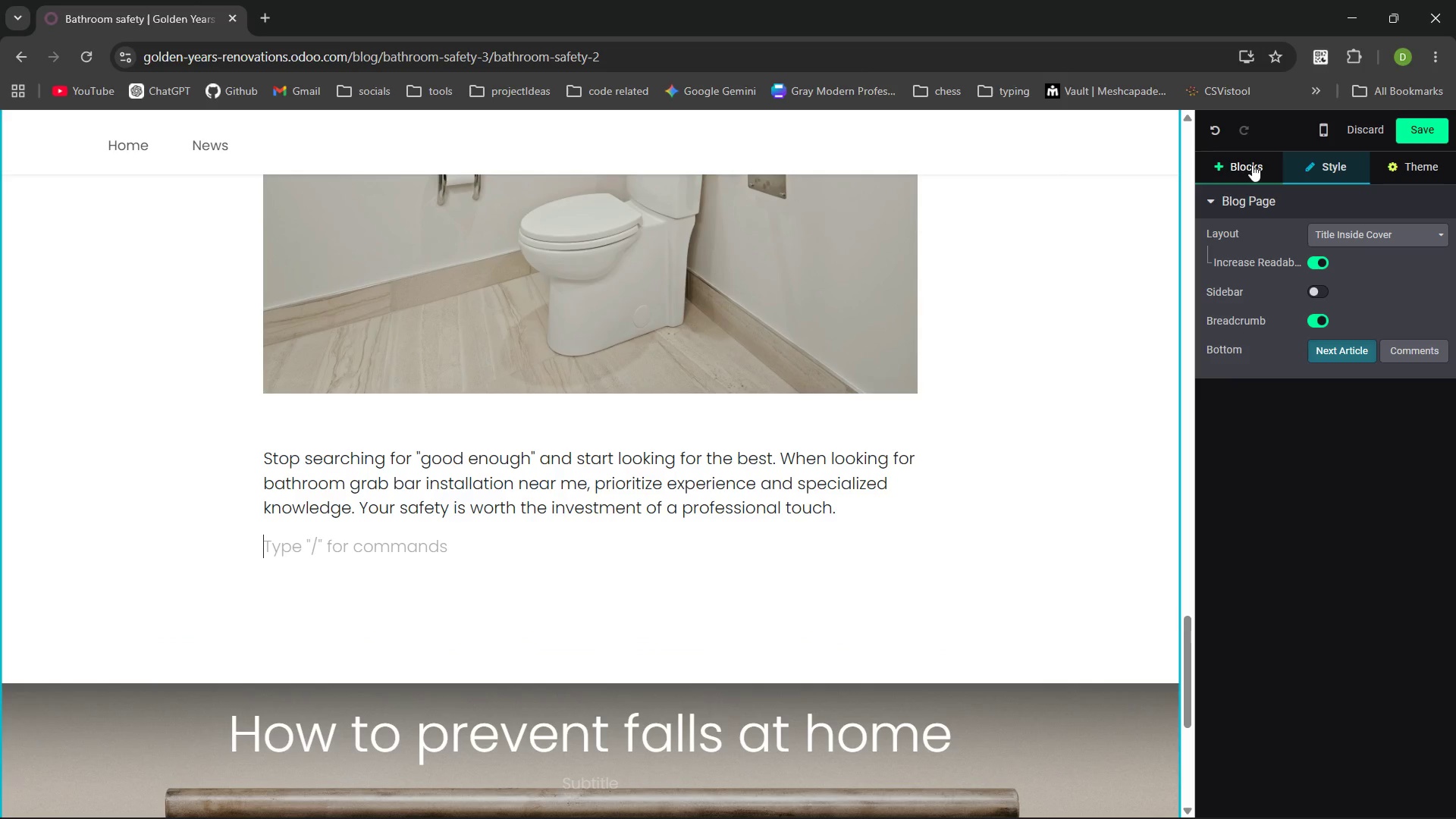 
left_click([1251, 169])
 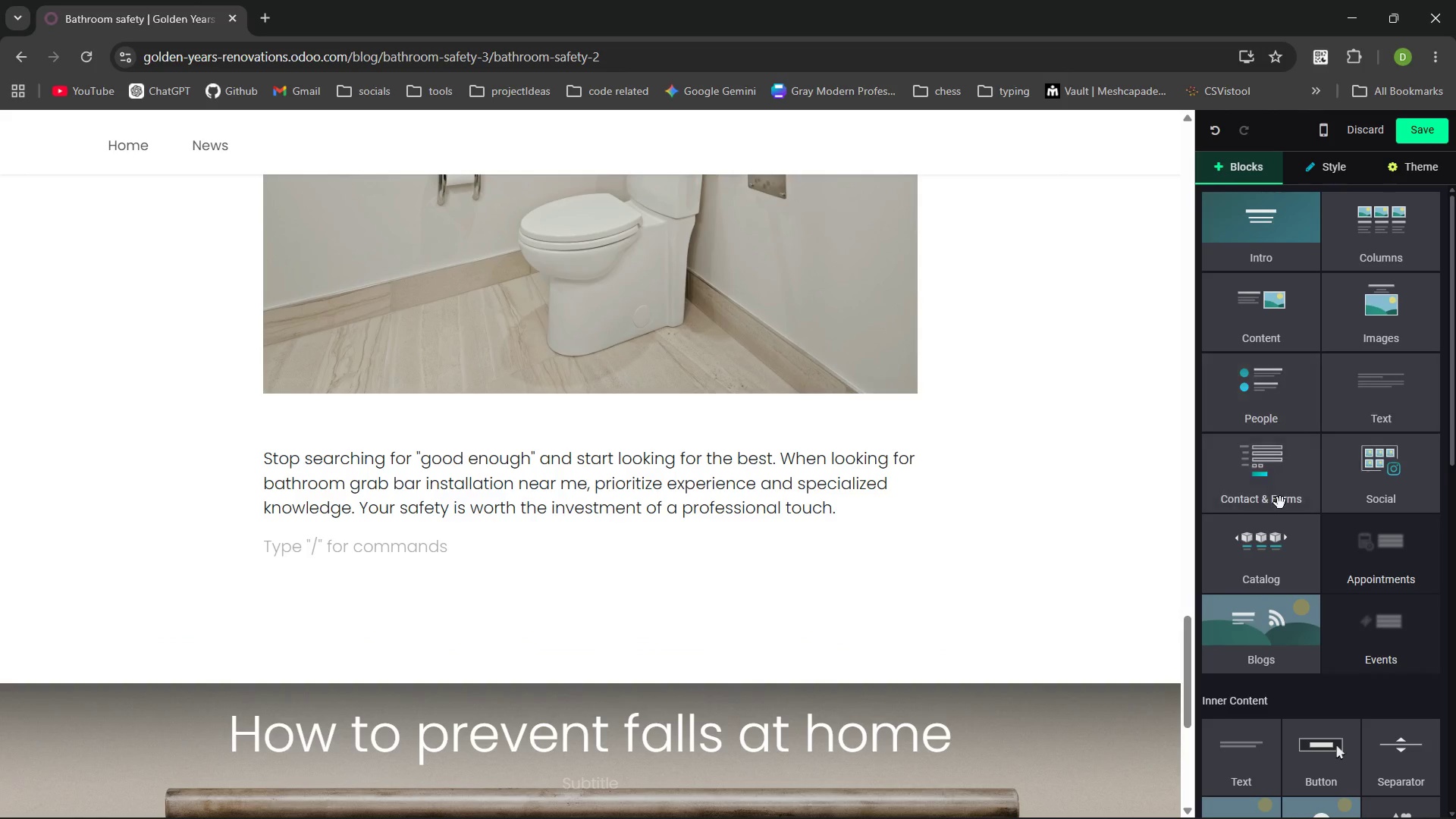 
left_click([1279, 511])
 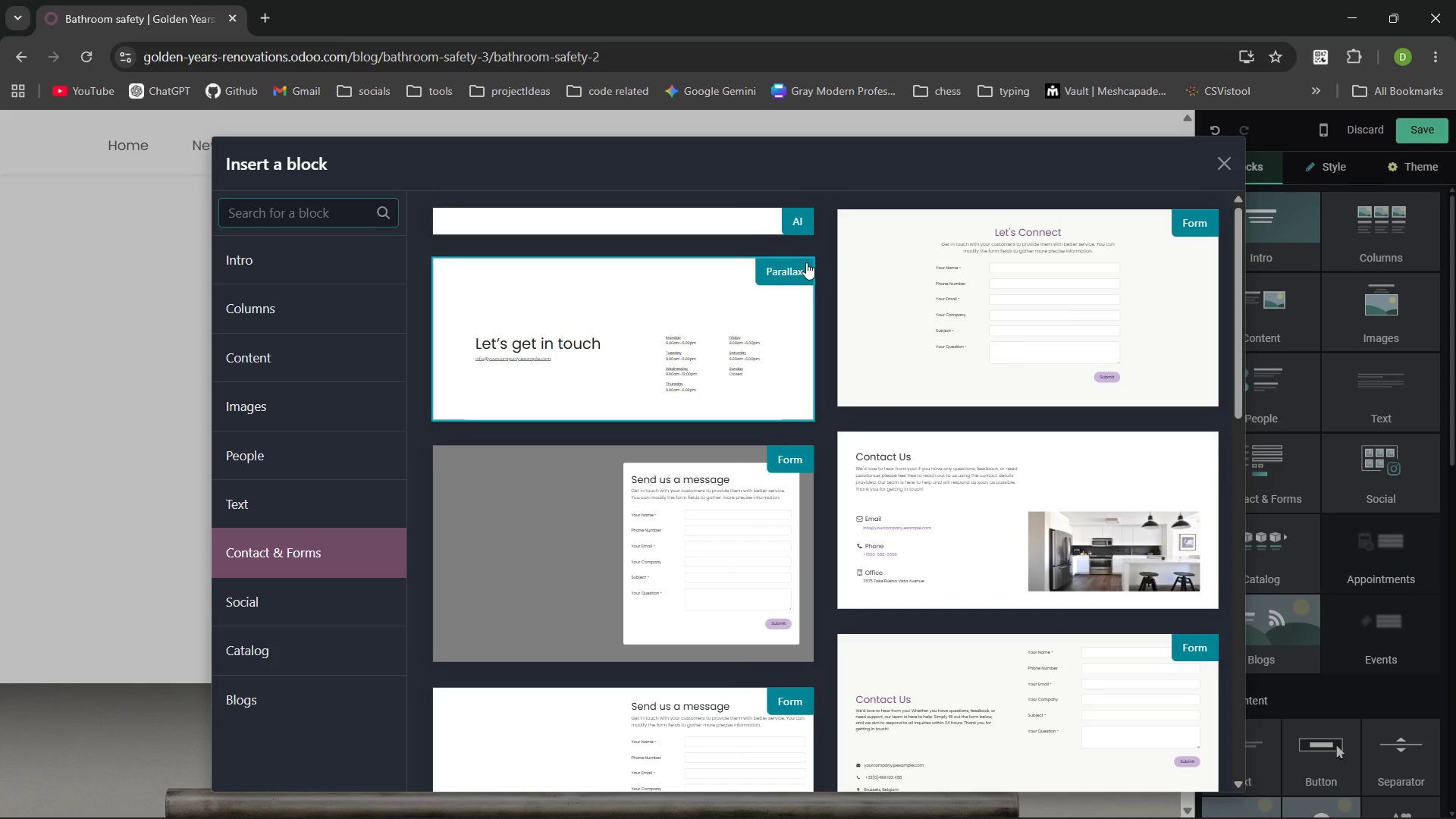 
type(fp)
key(Backspace)
type(orm)
 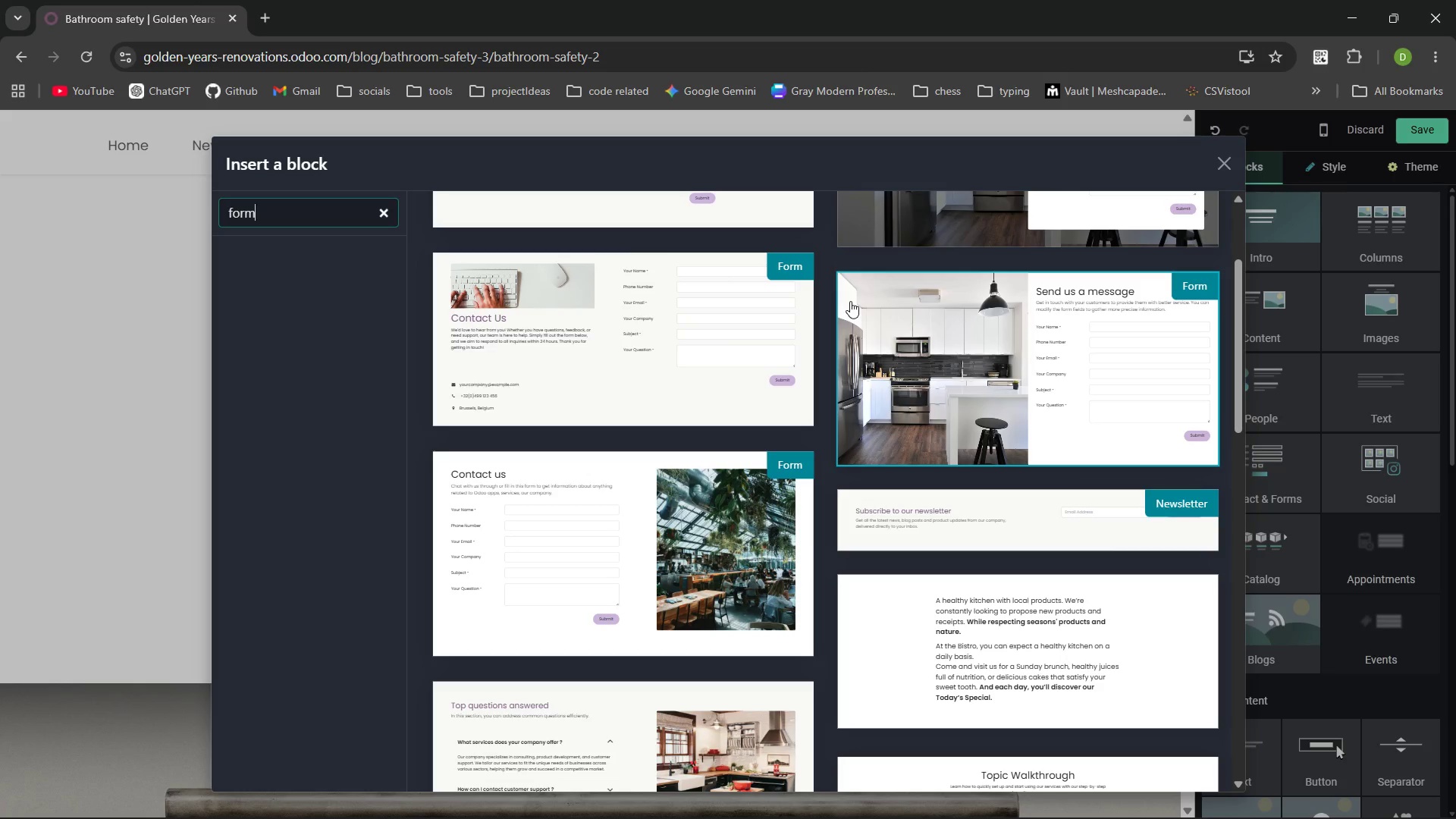 
wait(37.11)
 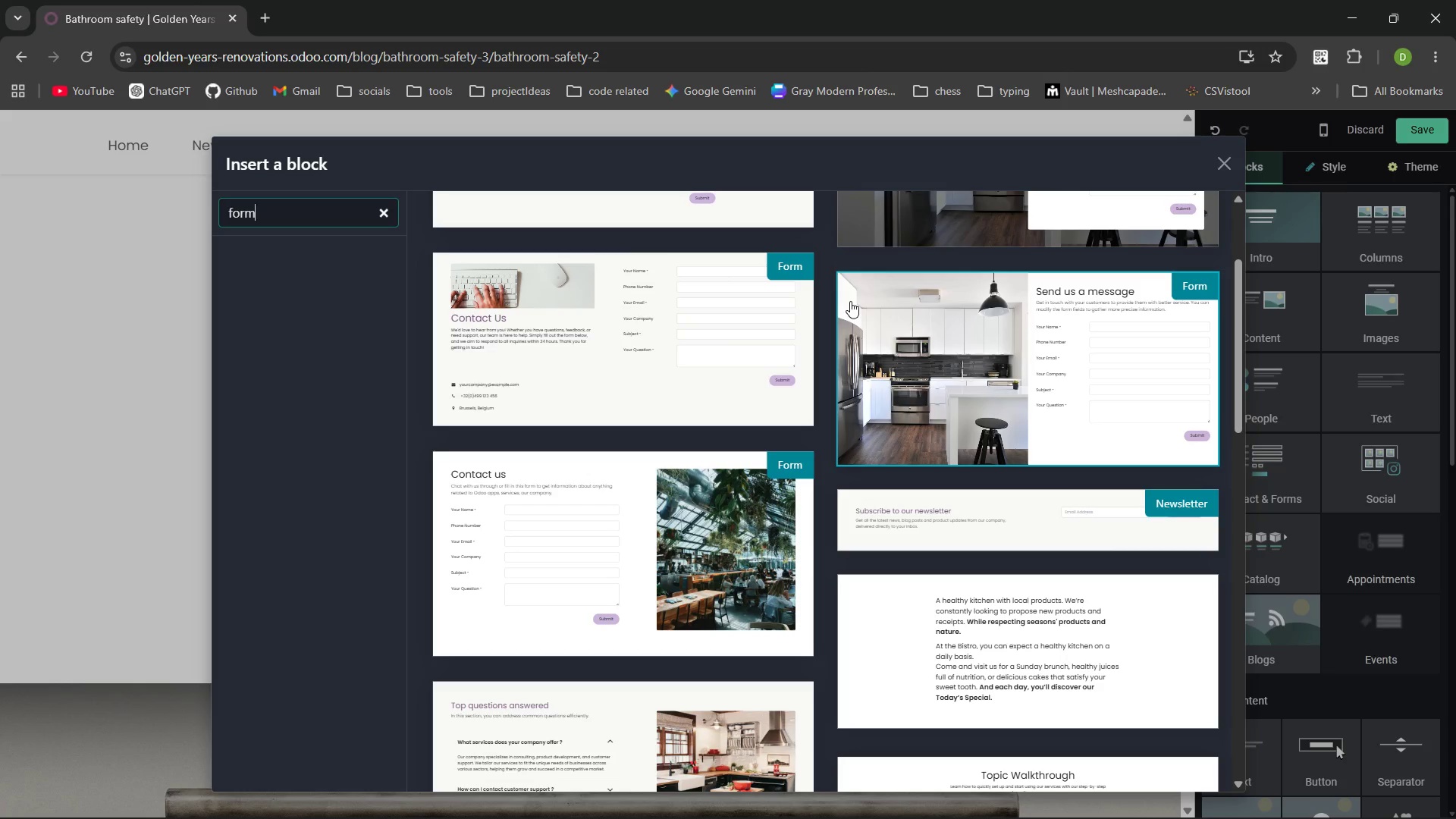 
left_click([984, 369])
 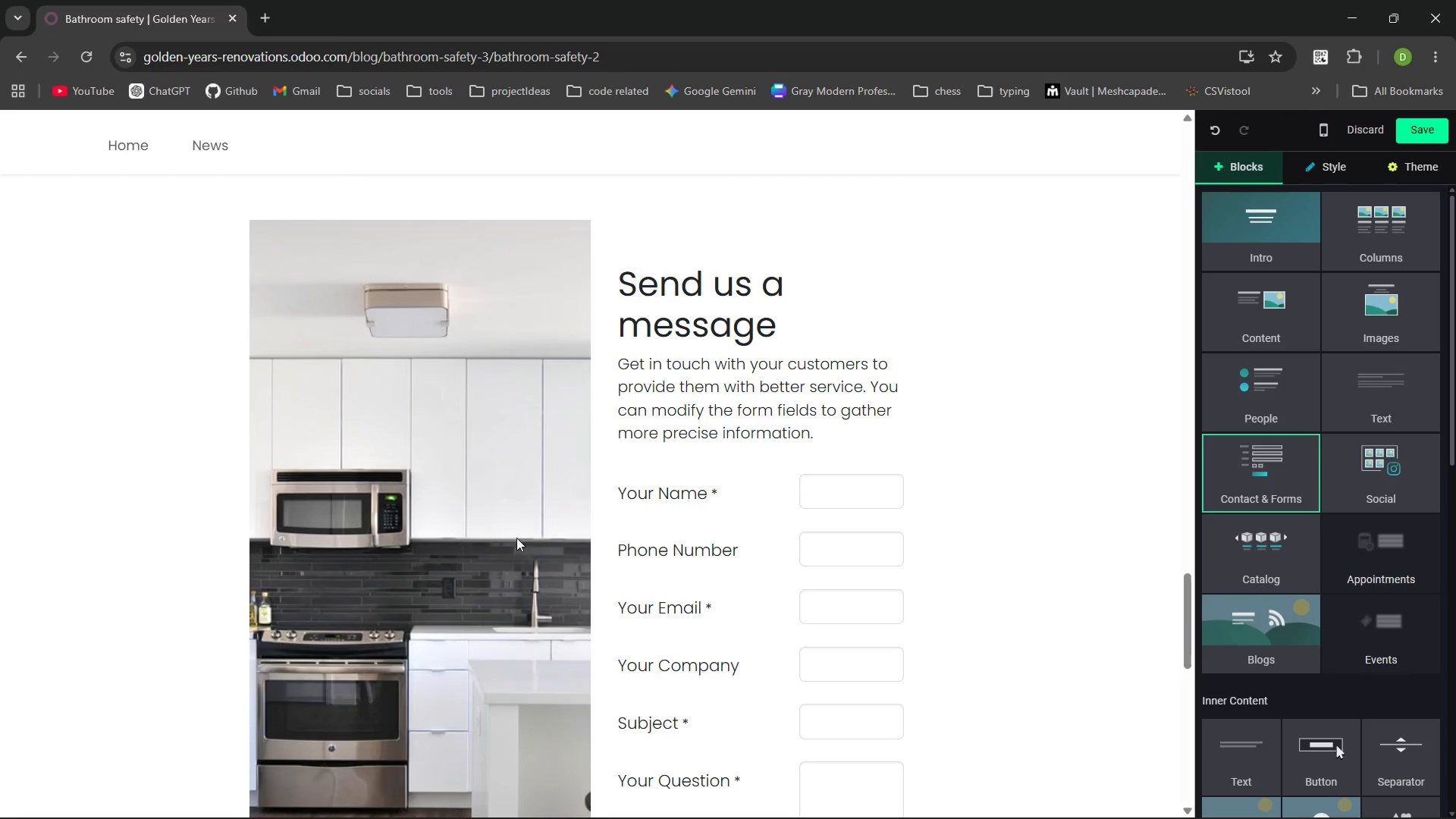 
left_click([485, 534])
 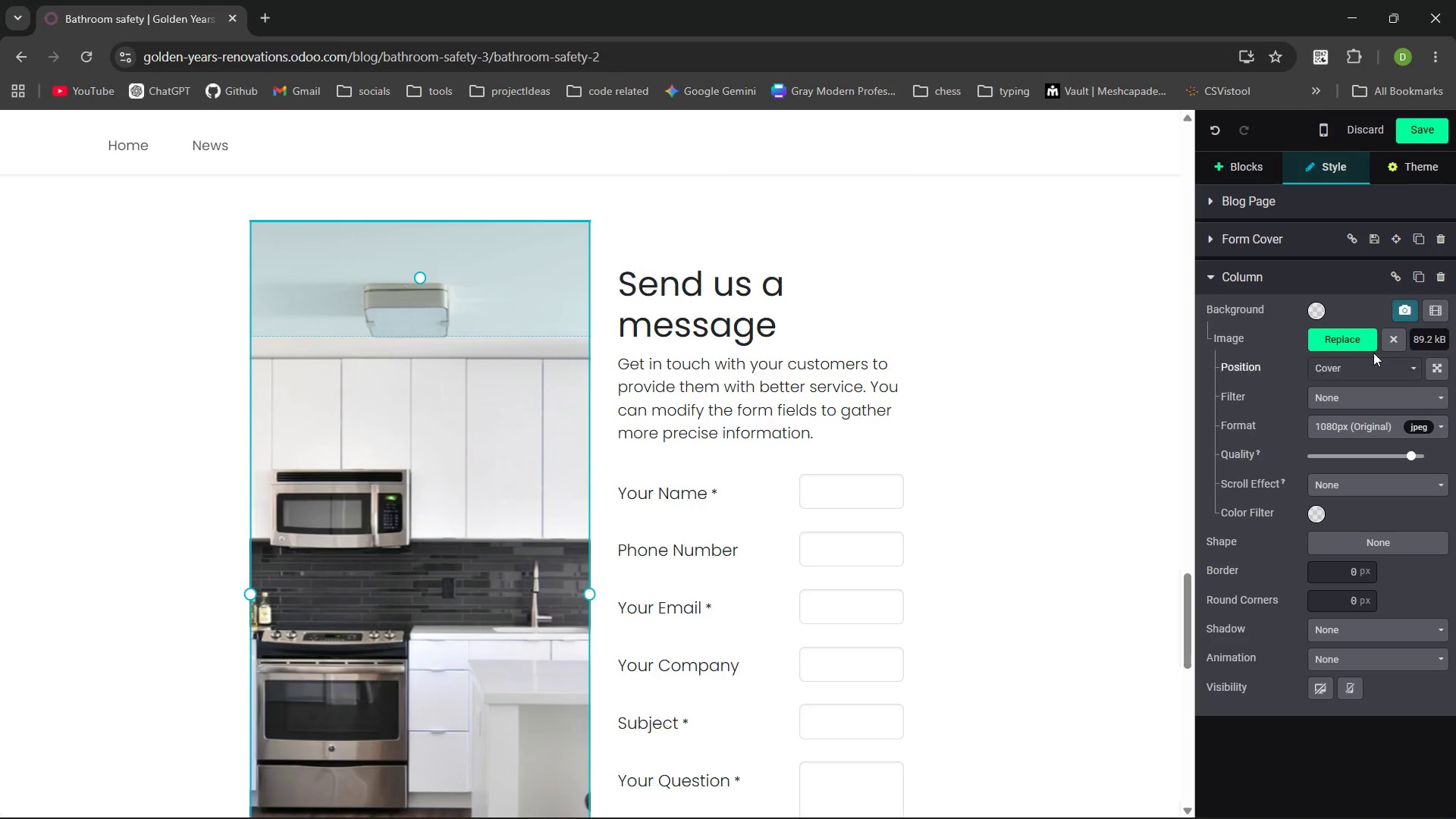 
left_click([1341, 339])
 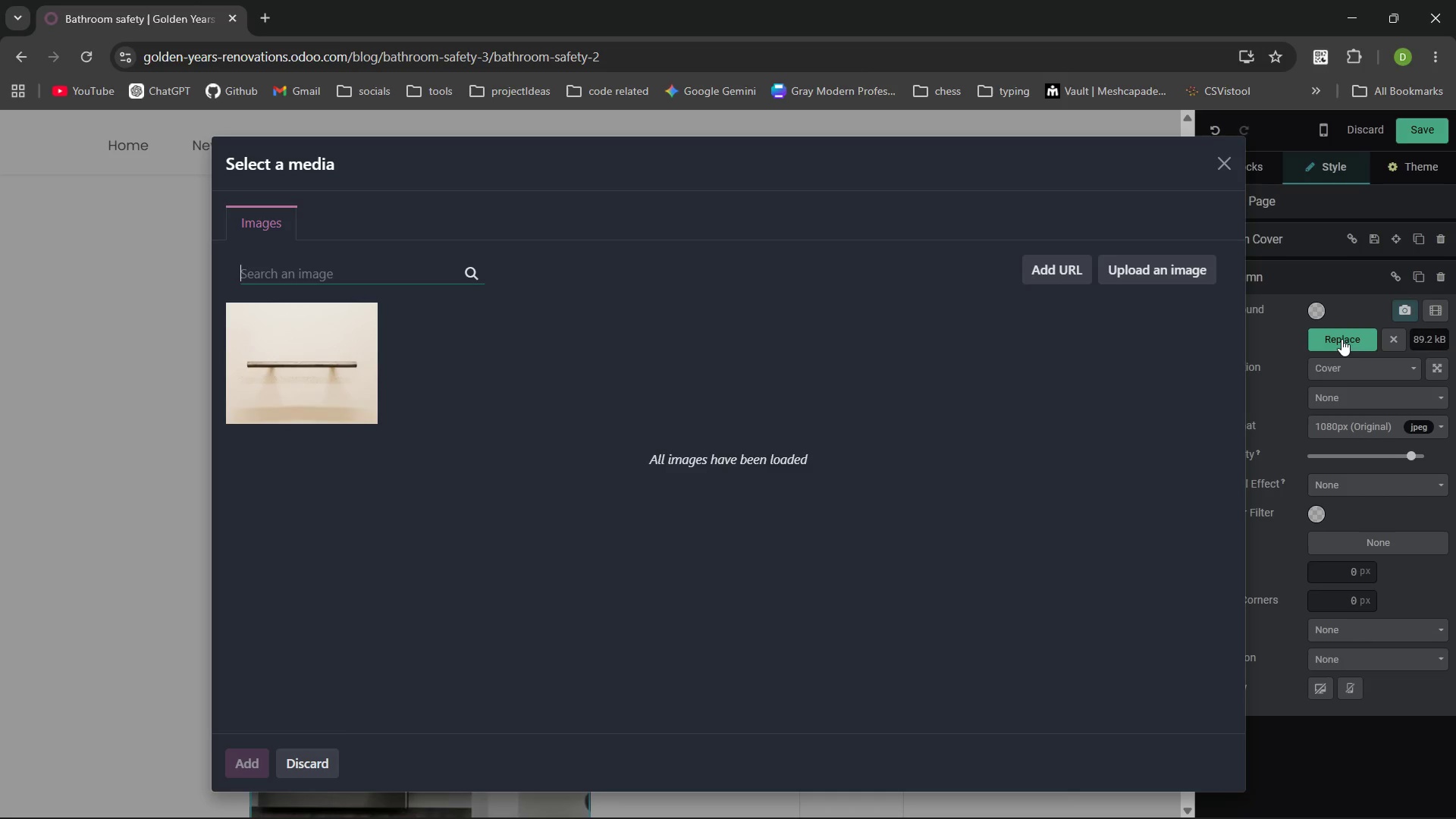 
type(modern bathroom)
 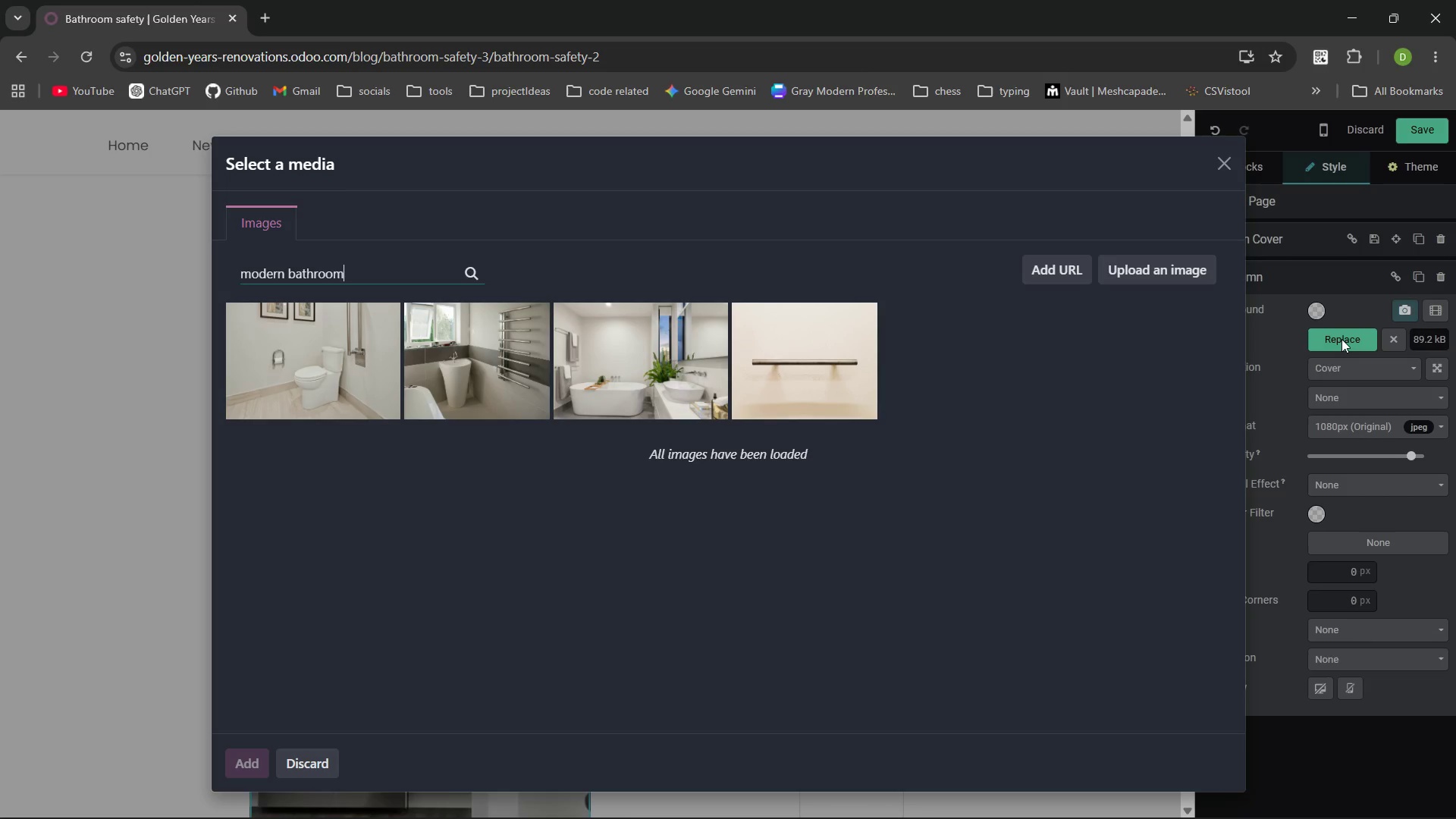 
key(Enter)
 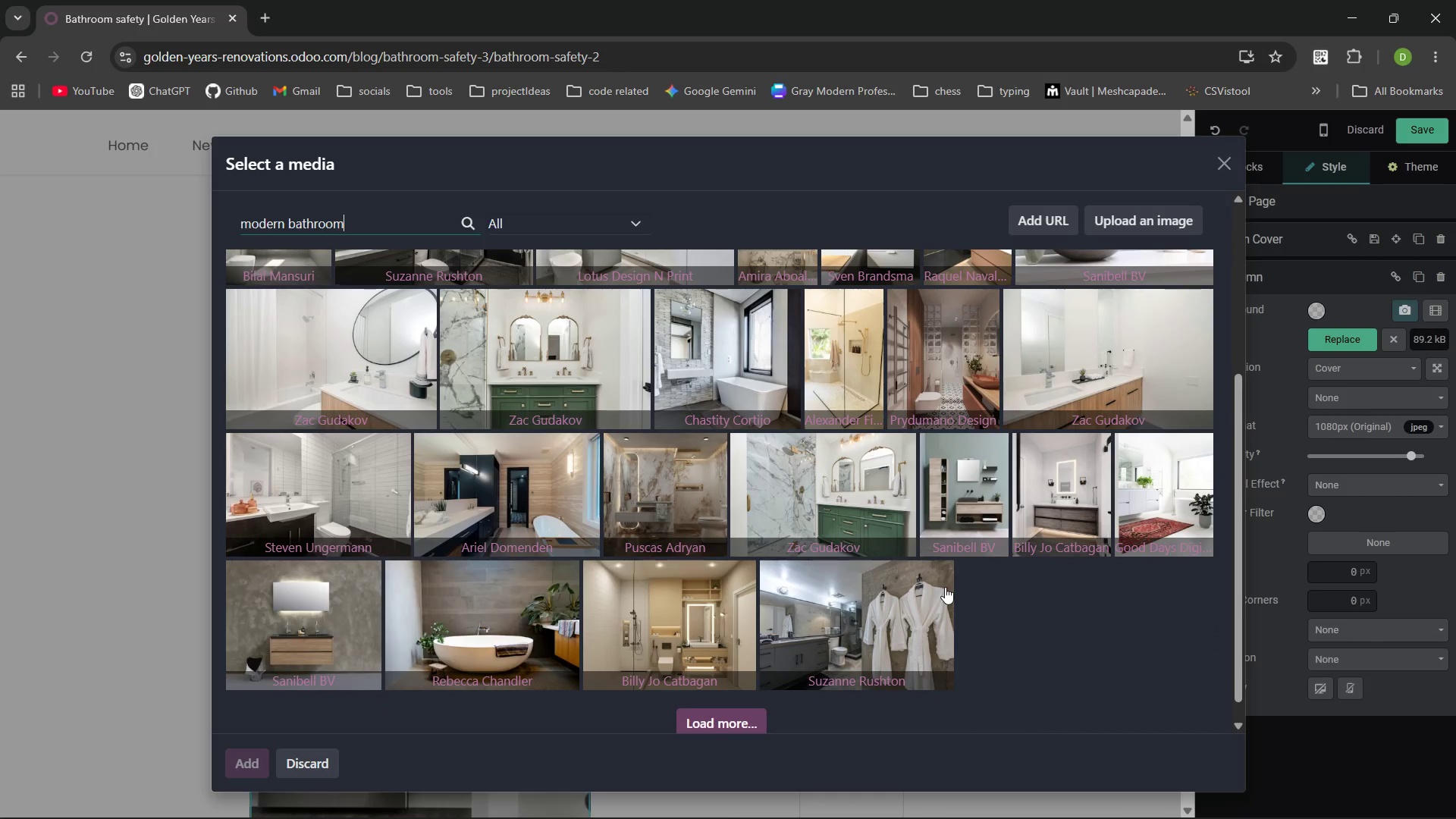 
wait(28.02)
 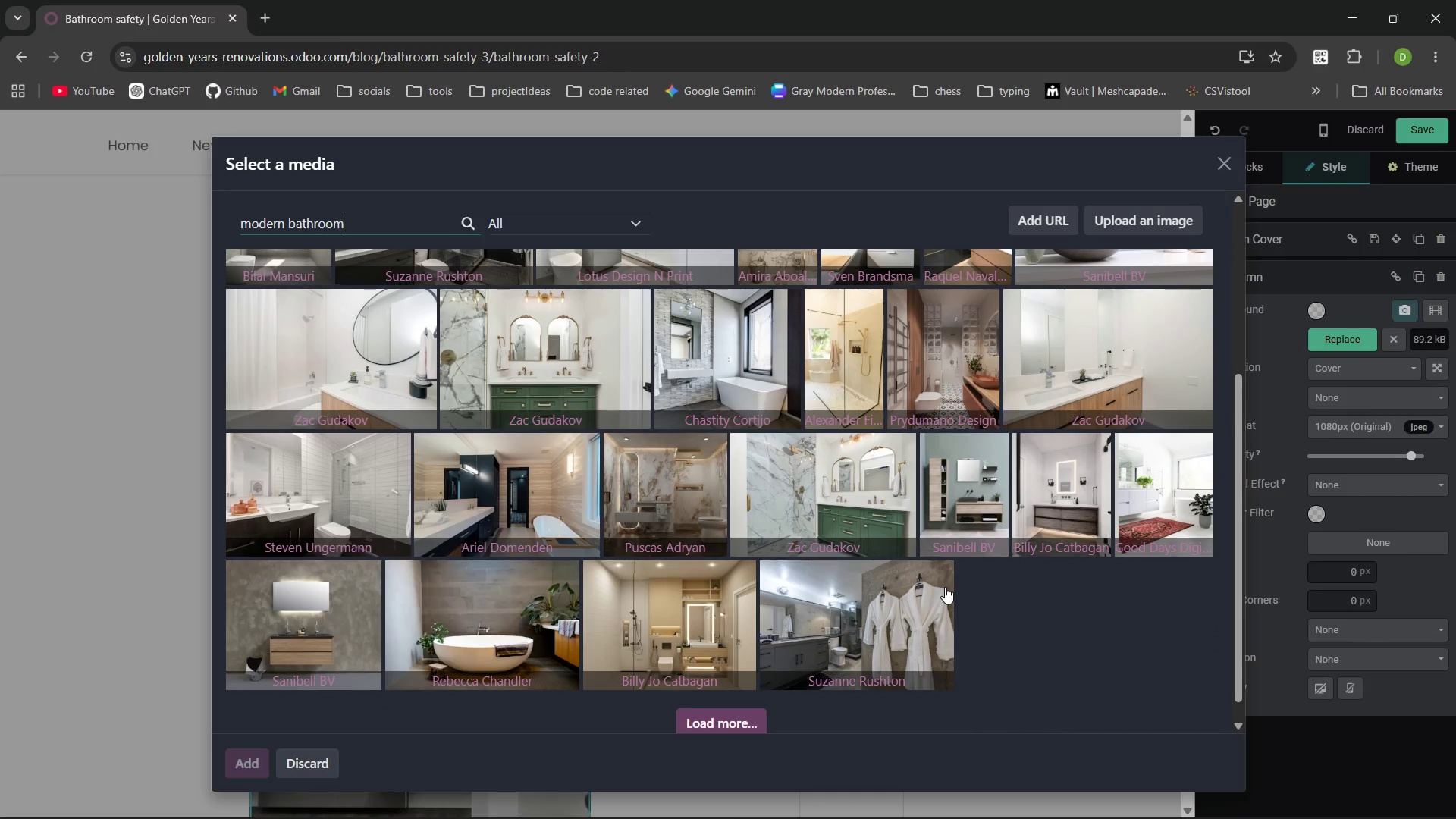 
left_click([950, 331])
 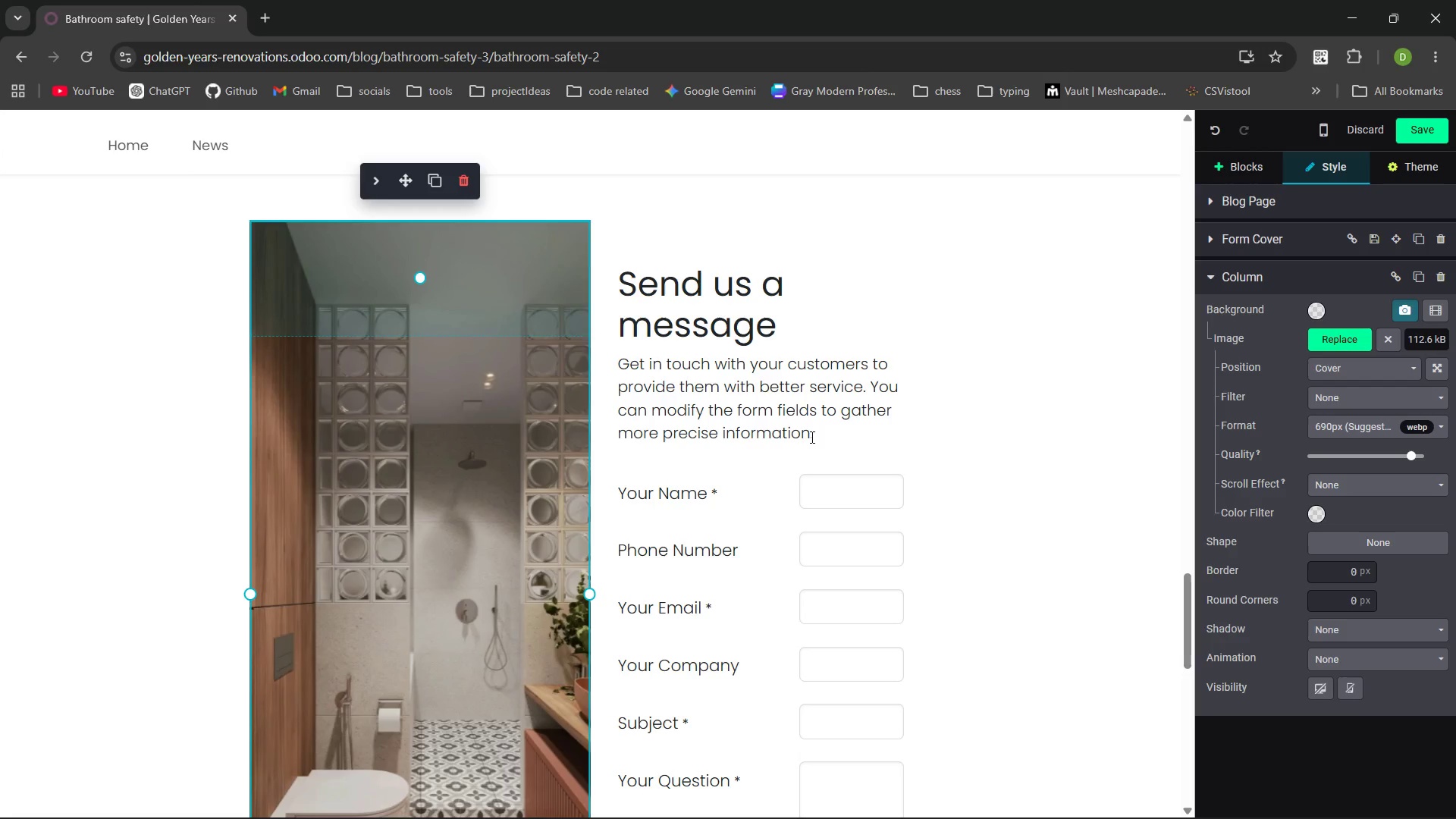 
wait(15.06)
 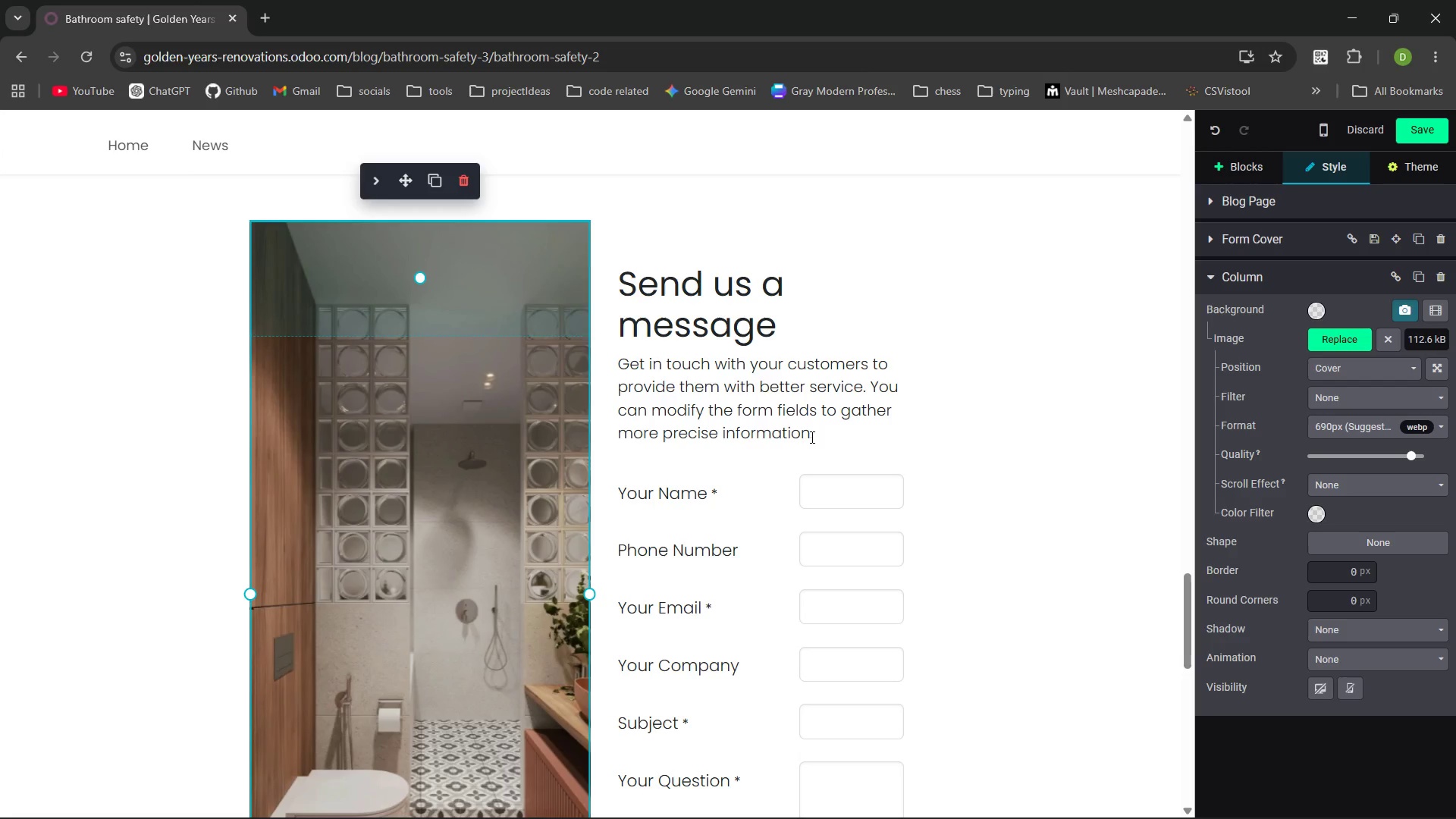 
left_click([914, 395])
 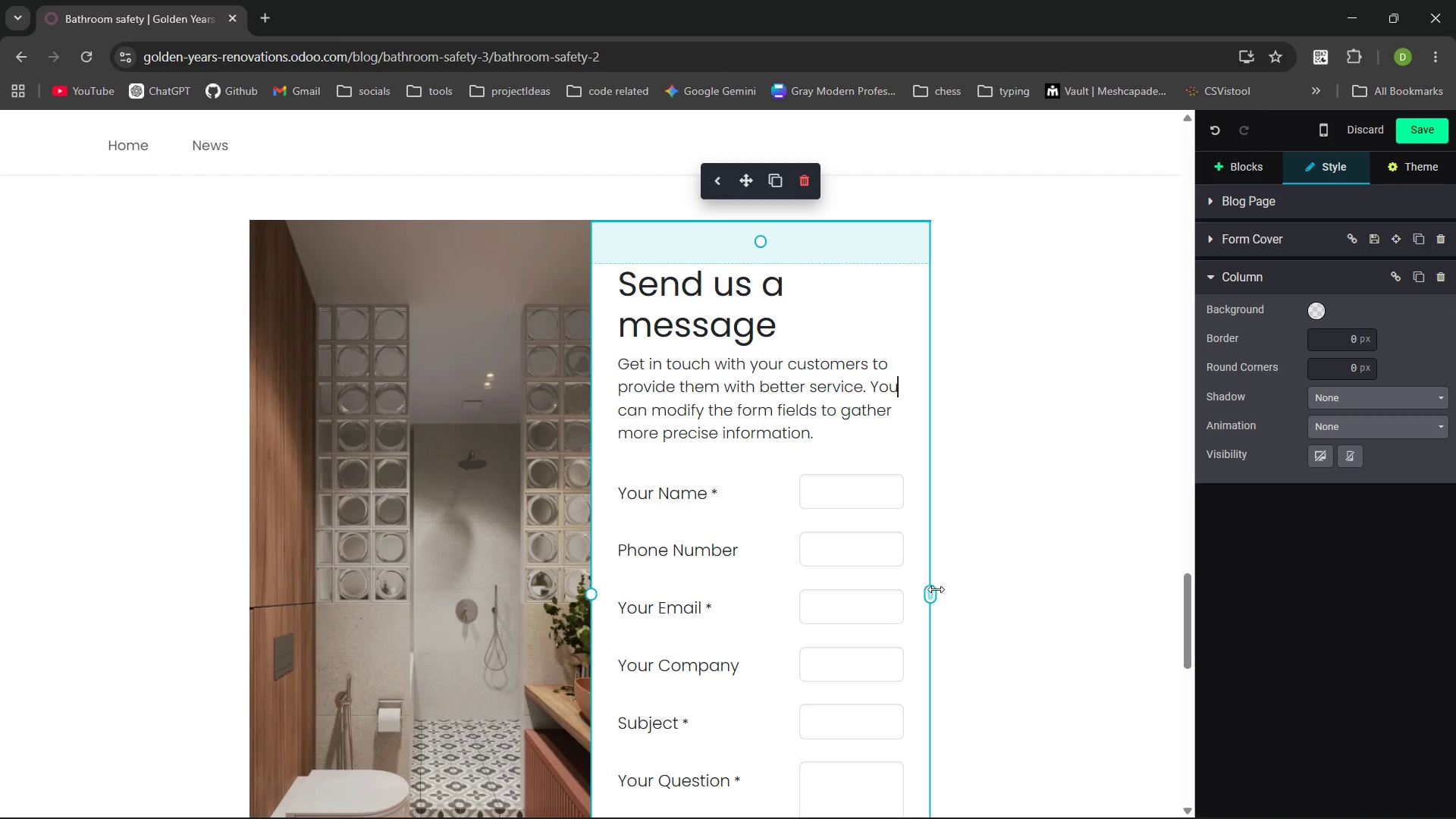 
left_click_drag(start_coordinate=[934, 590], to_coordinate=[962, 521])
 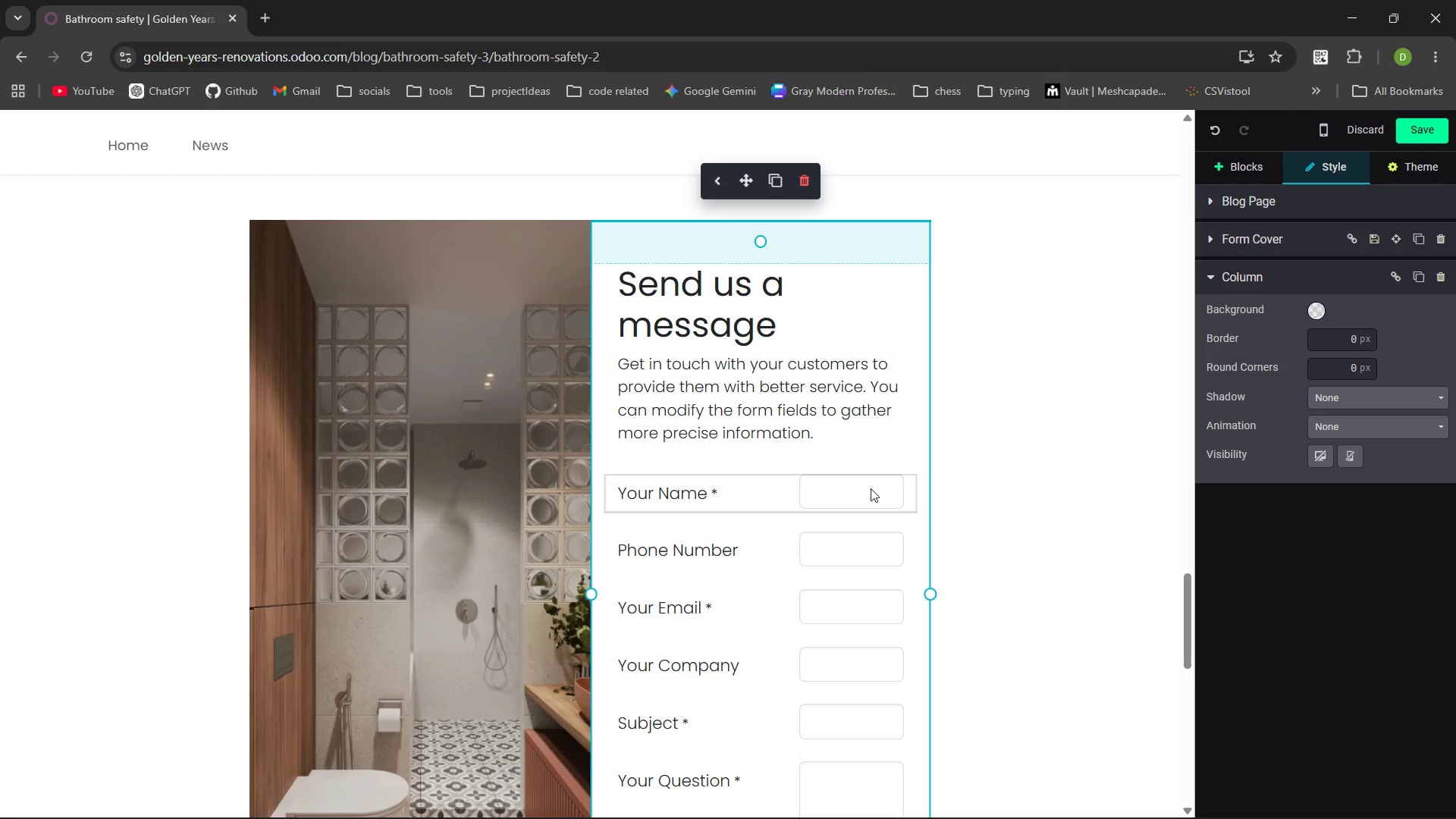 
left_click([830, 482])
 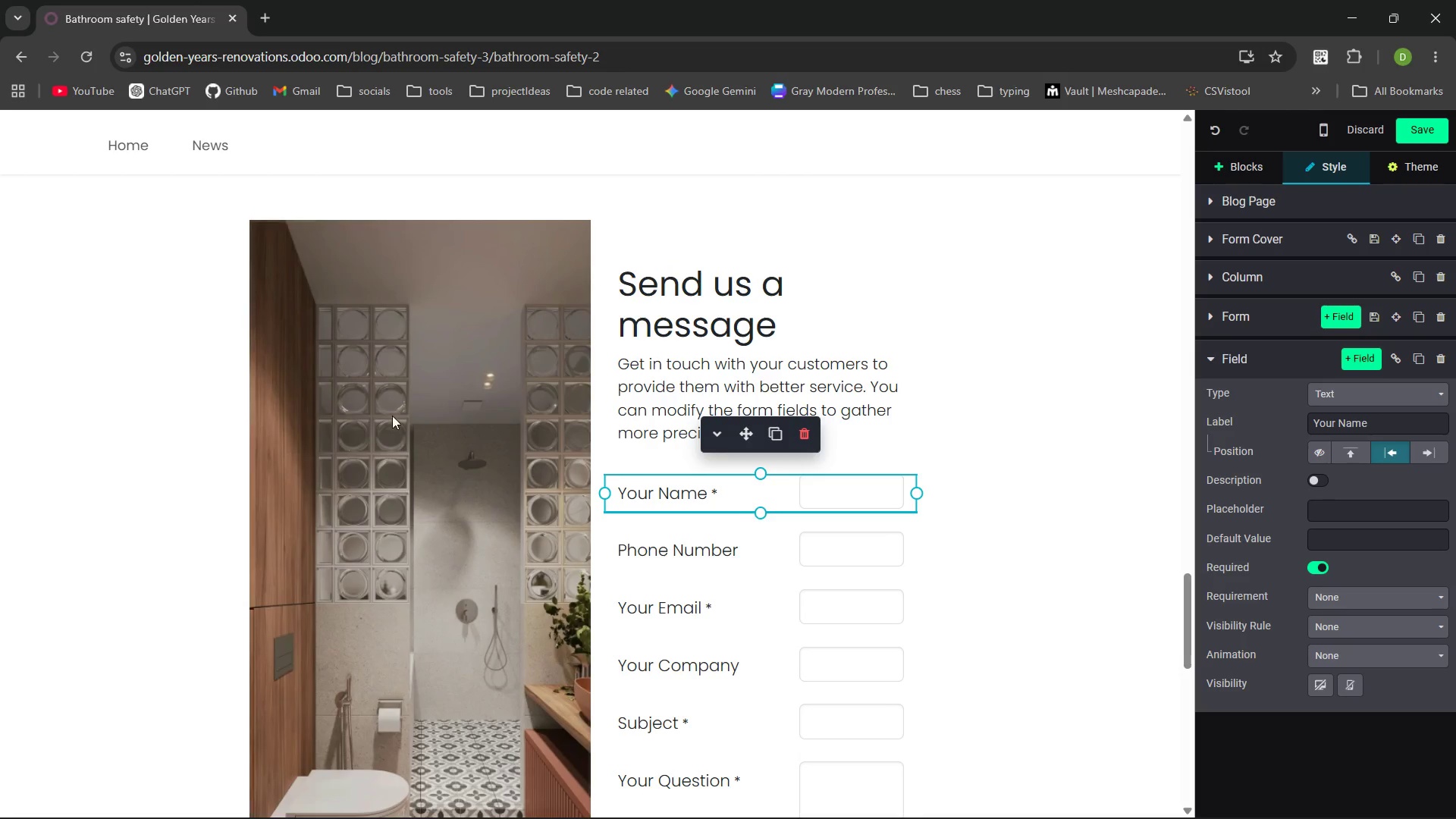 
left_click([467, 402])
 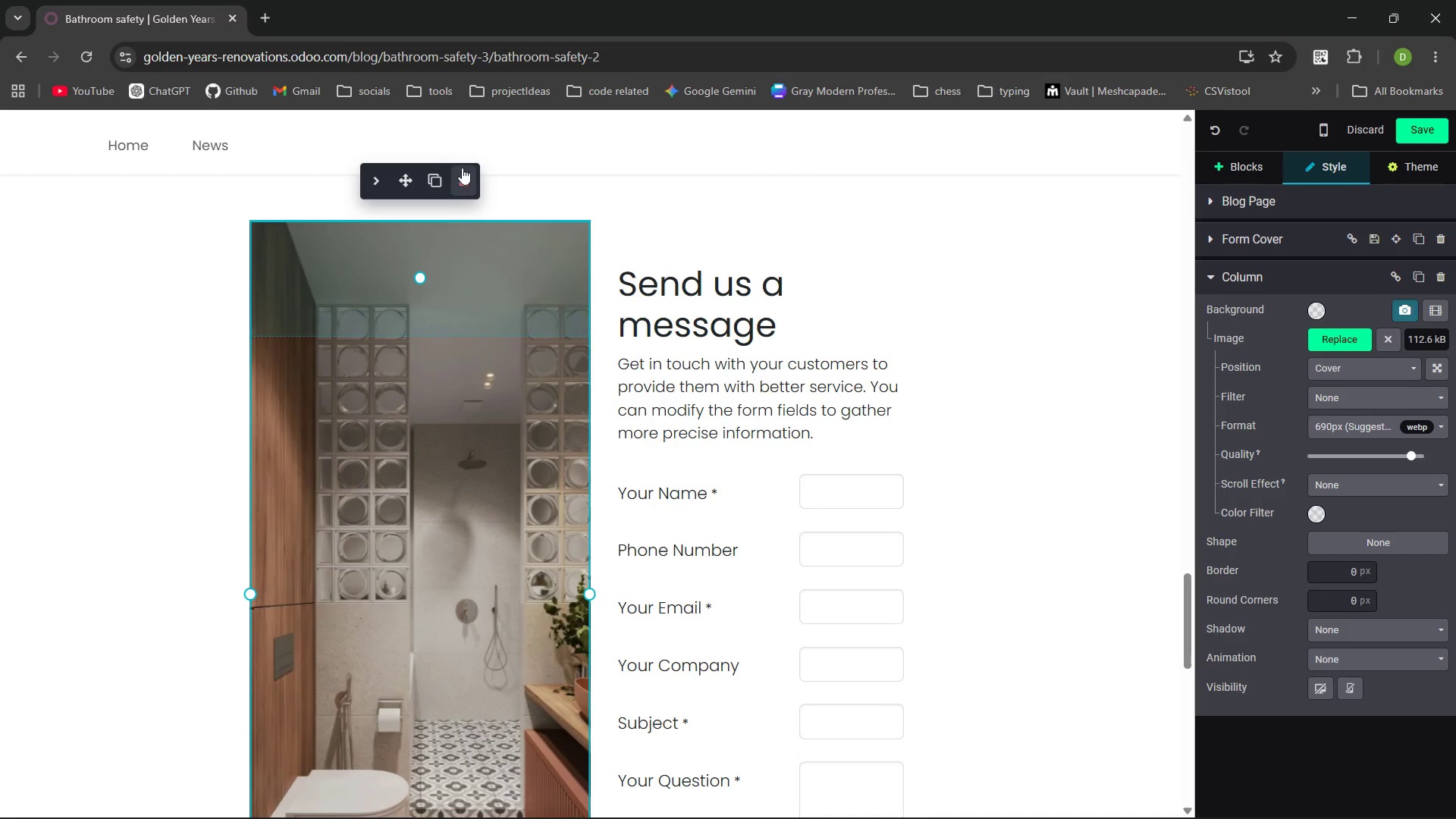 
left_click([463, 175])
 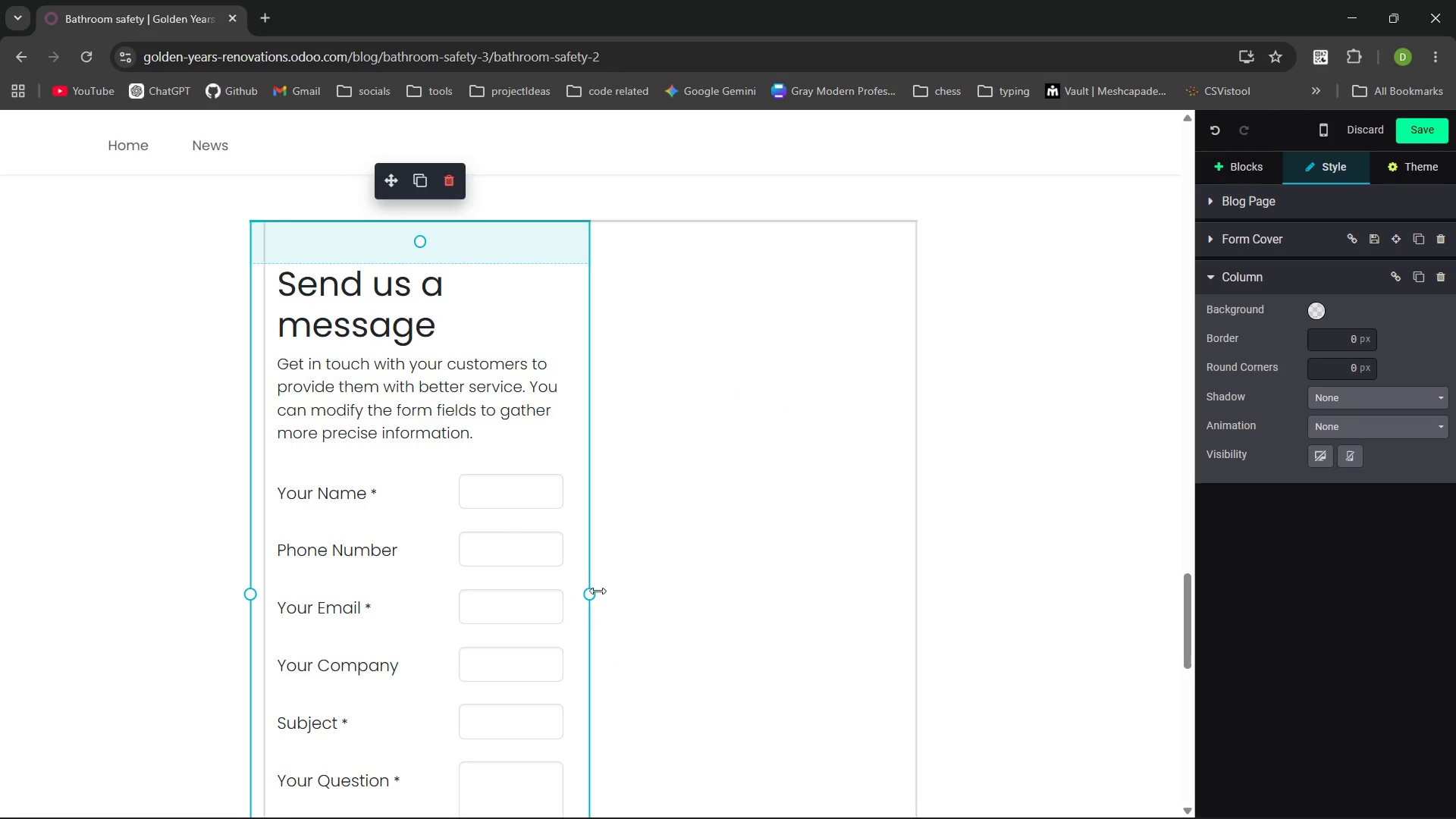 
left_click_drag(start_coordinate=[590, 593], to_coordinate=[952, 541])
 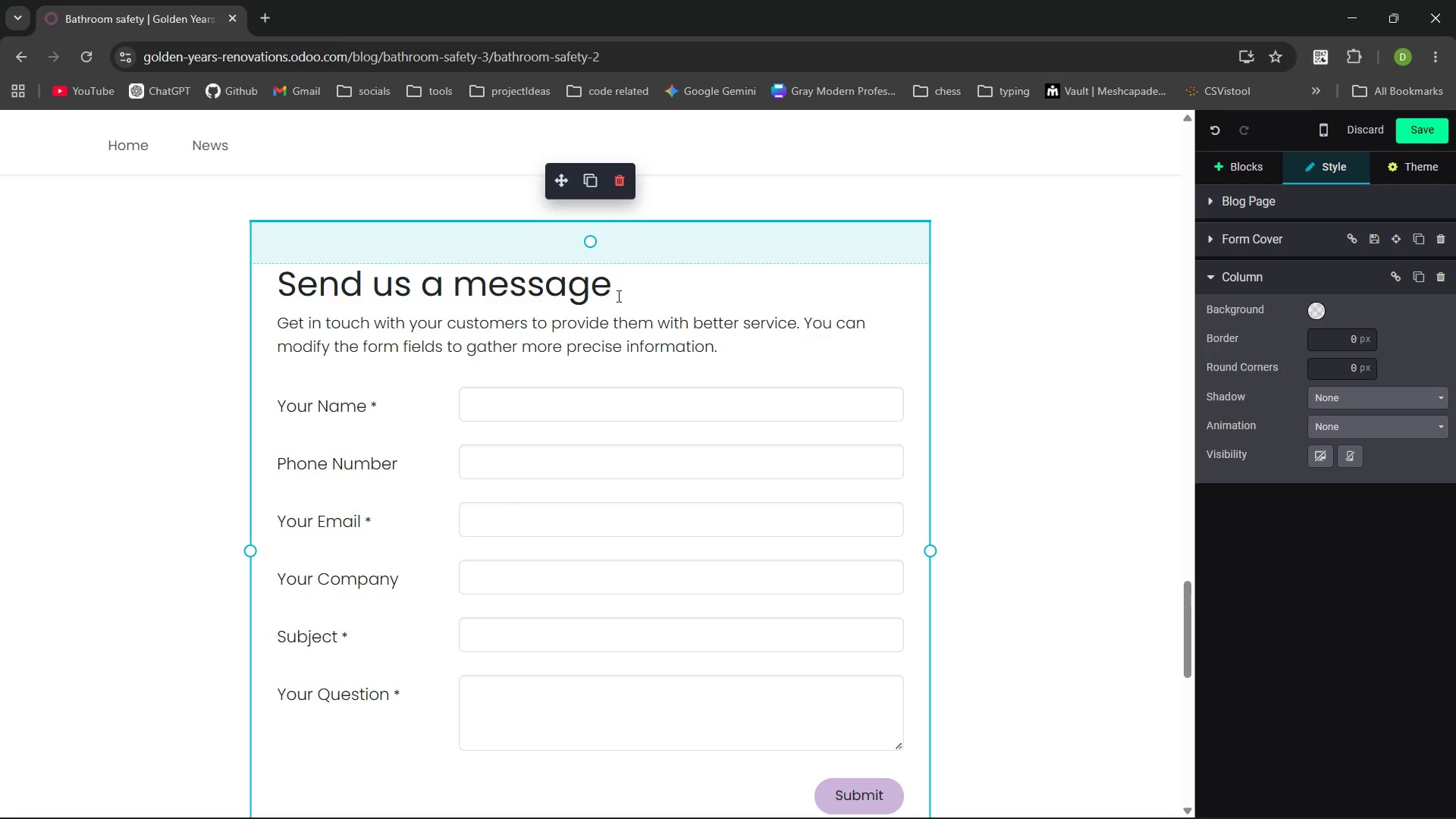 
left_click_drag(start_coordinate=[631, 294], to_coordinate=[285, 278])
 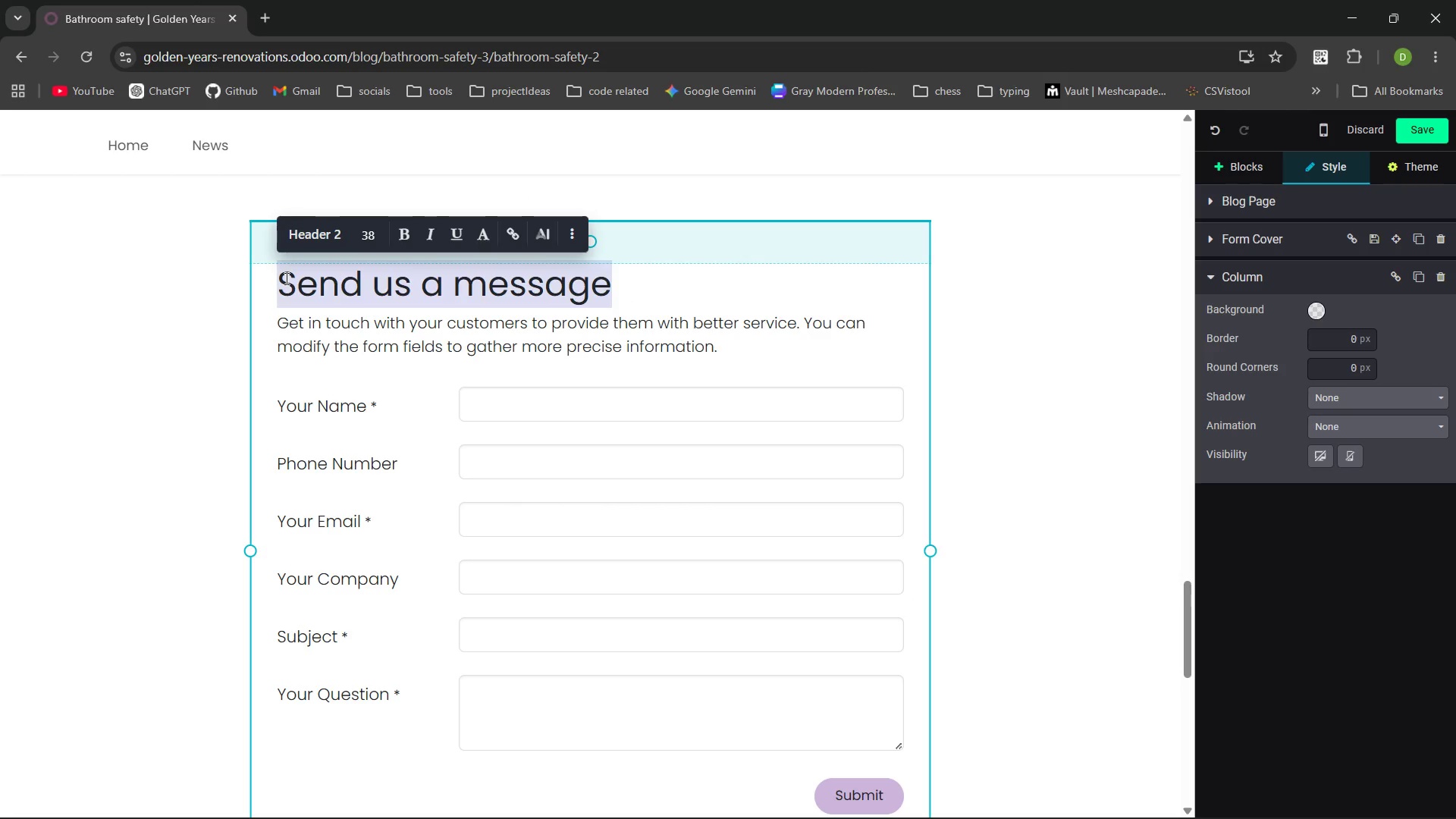 
type(Claim your fe)
key(Backspace)
type(ree Bathe)
key(Backspace)
type(rom Safety Audit )
 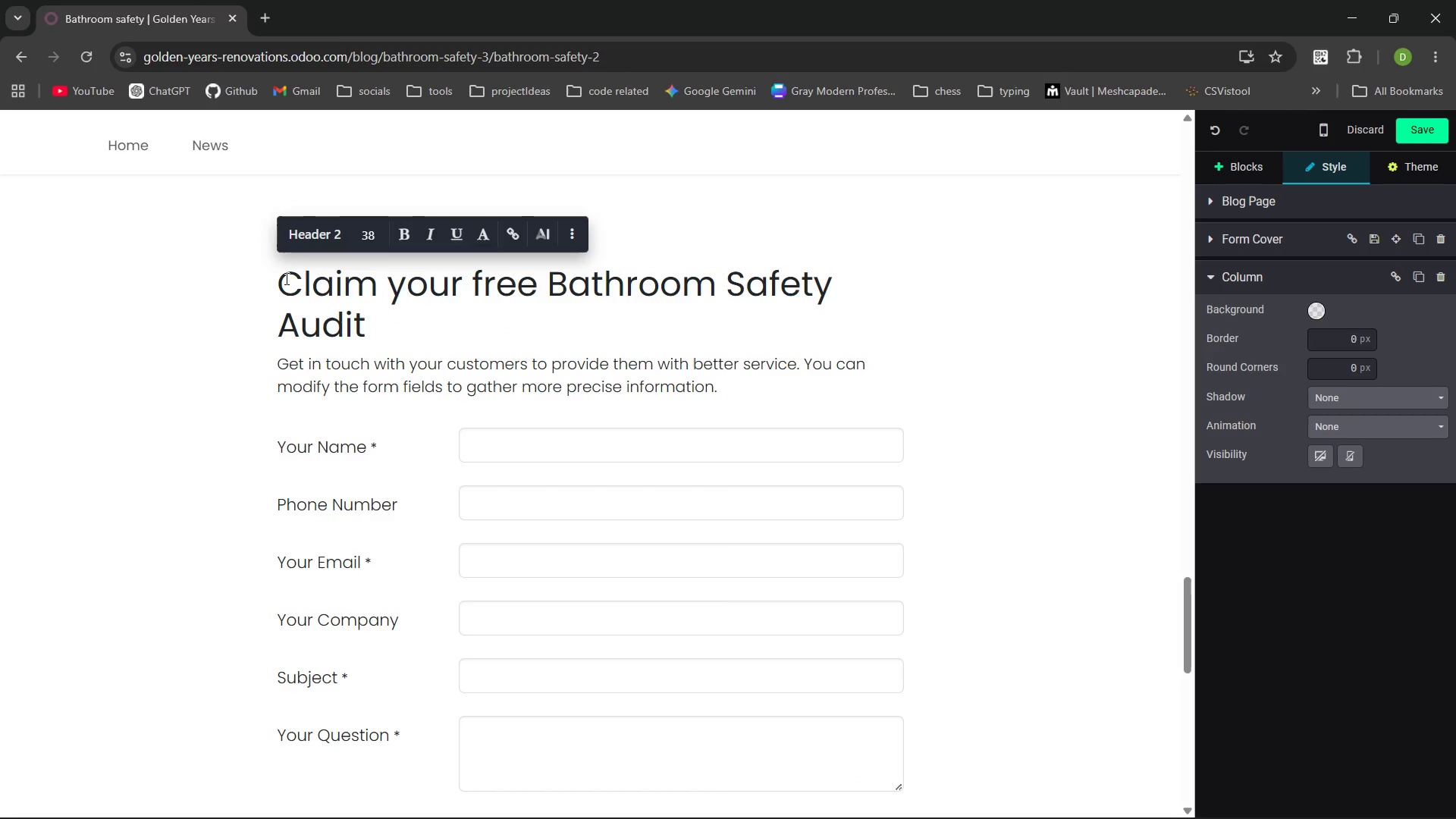 
left_click_drag(start_coordinate=[372, 324], to_coordinate=[284, 284])
 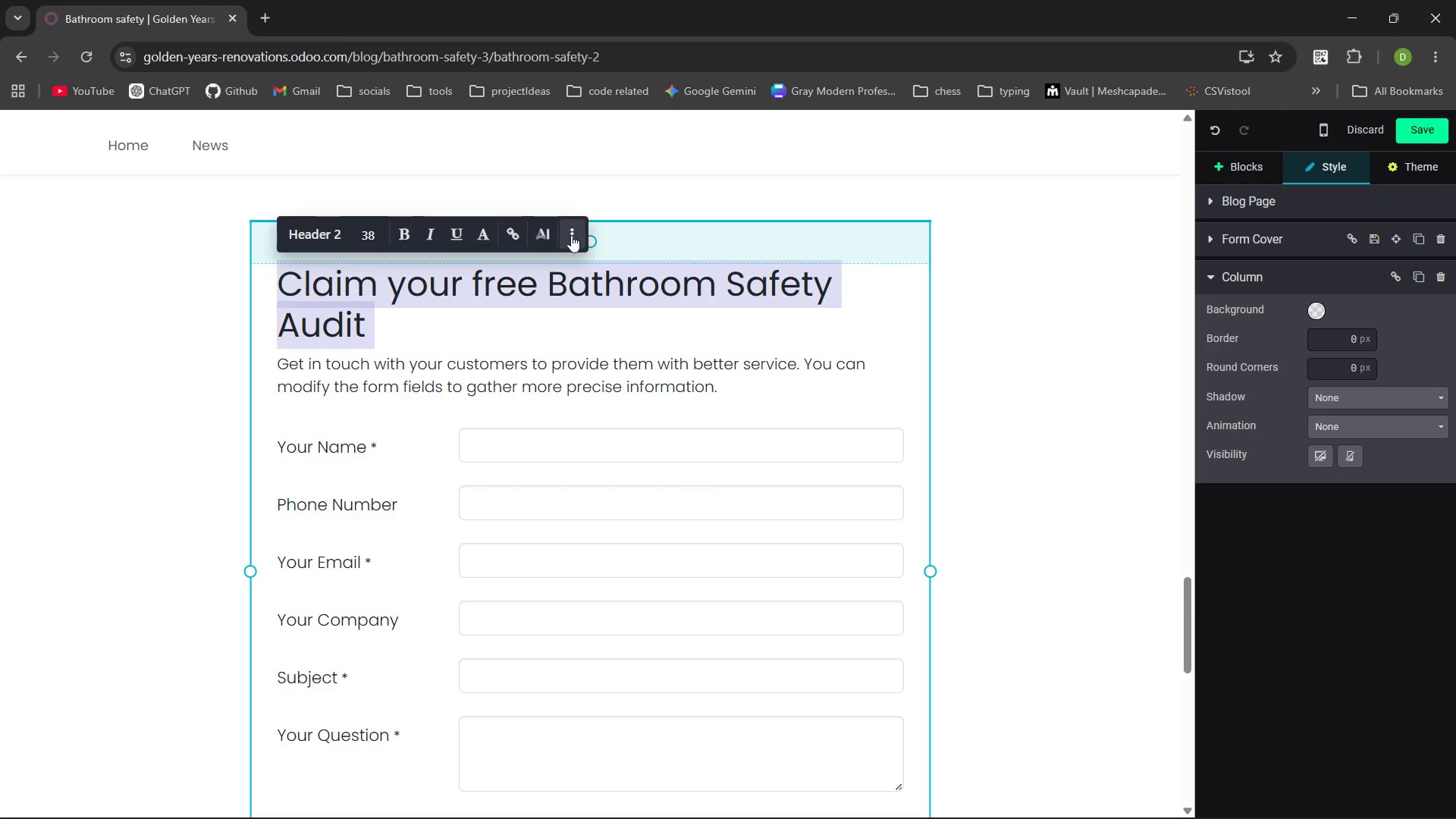 
left_click([571, 235])
 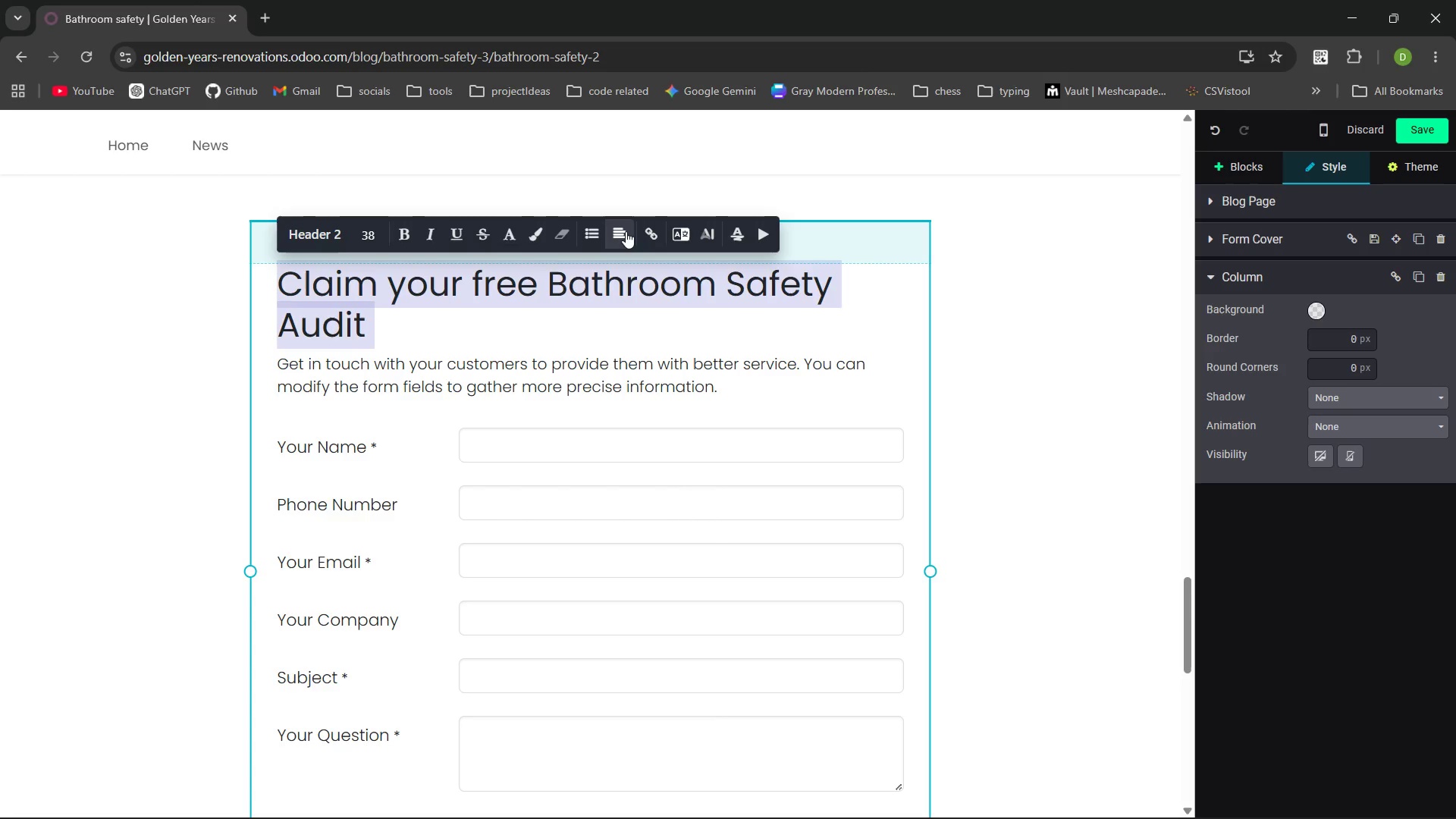 
left_click([626, 231])
 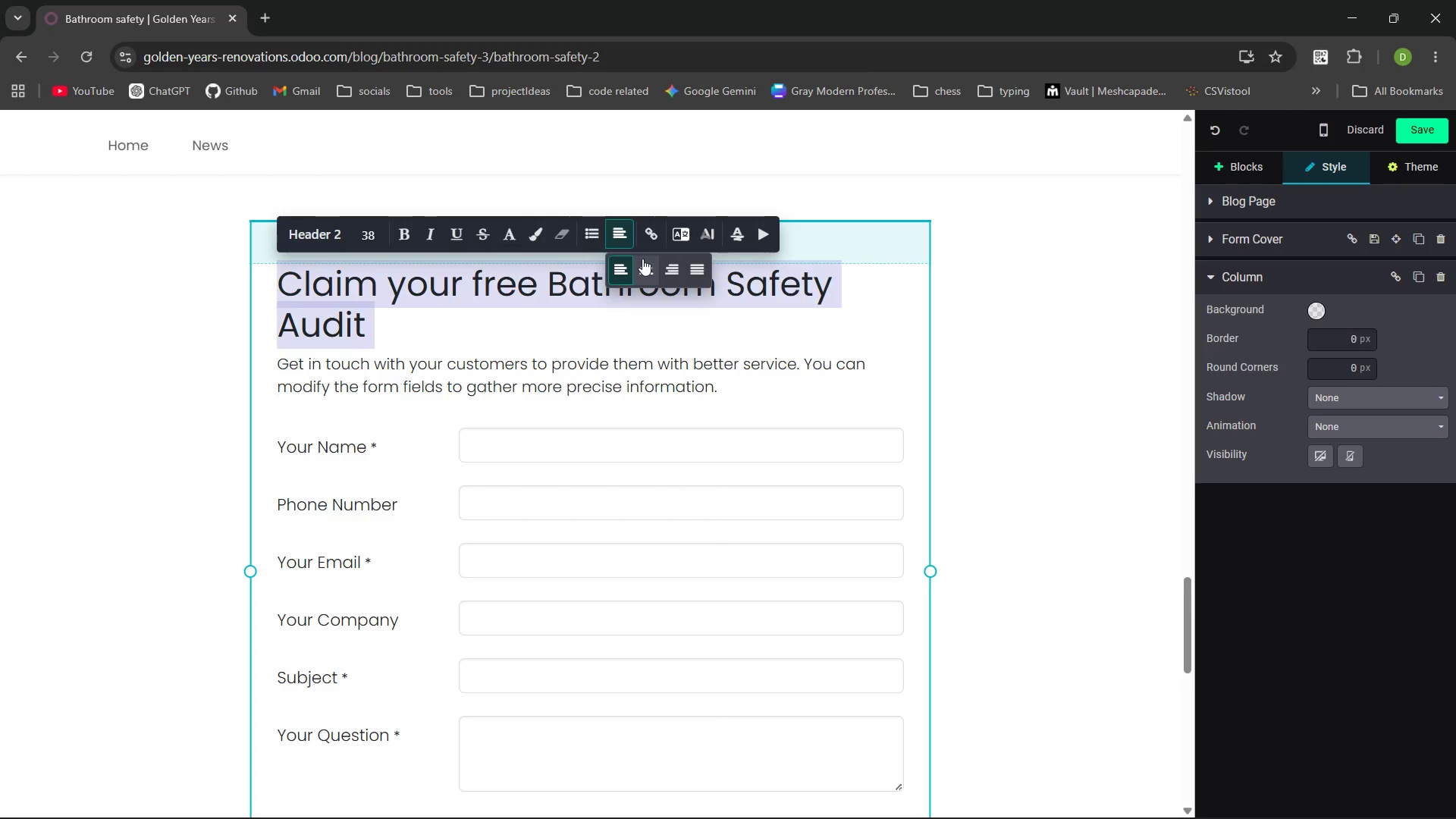 
left_click([642, 259])
 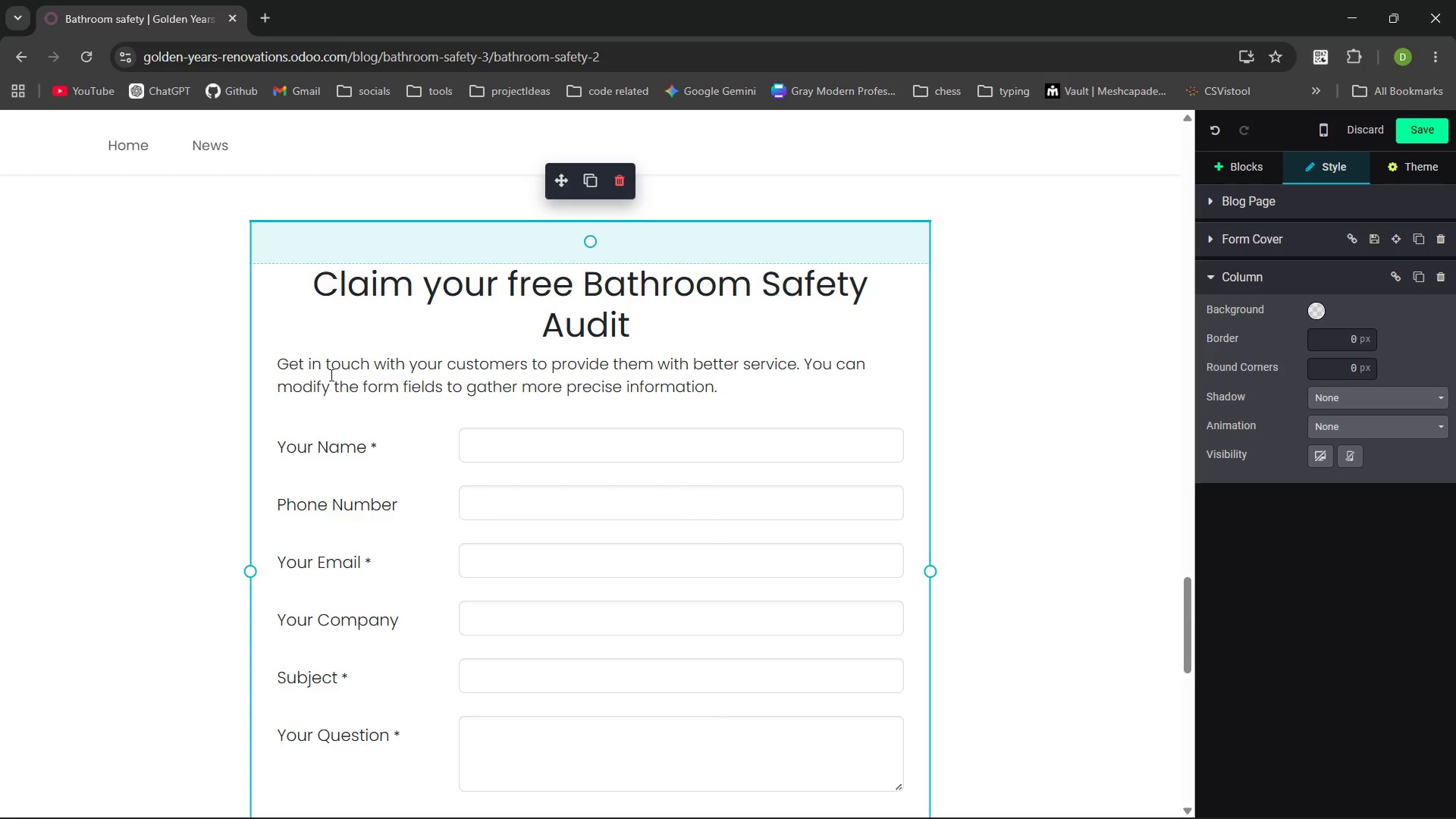 
wait(5.42)
 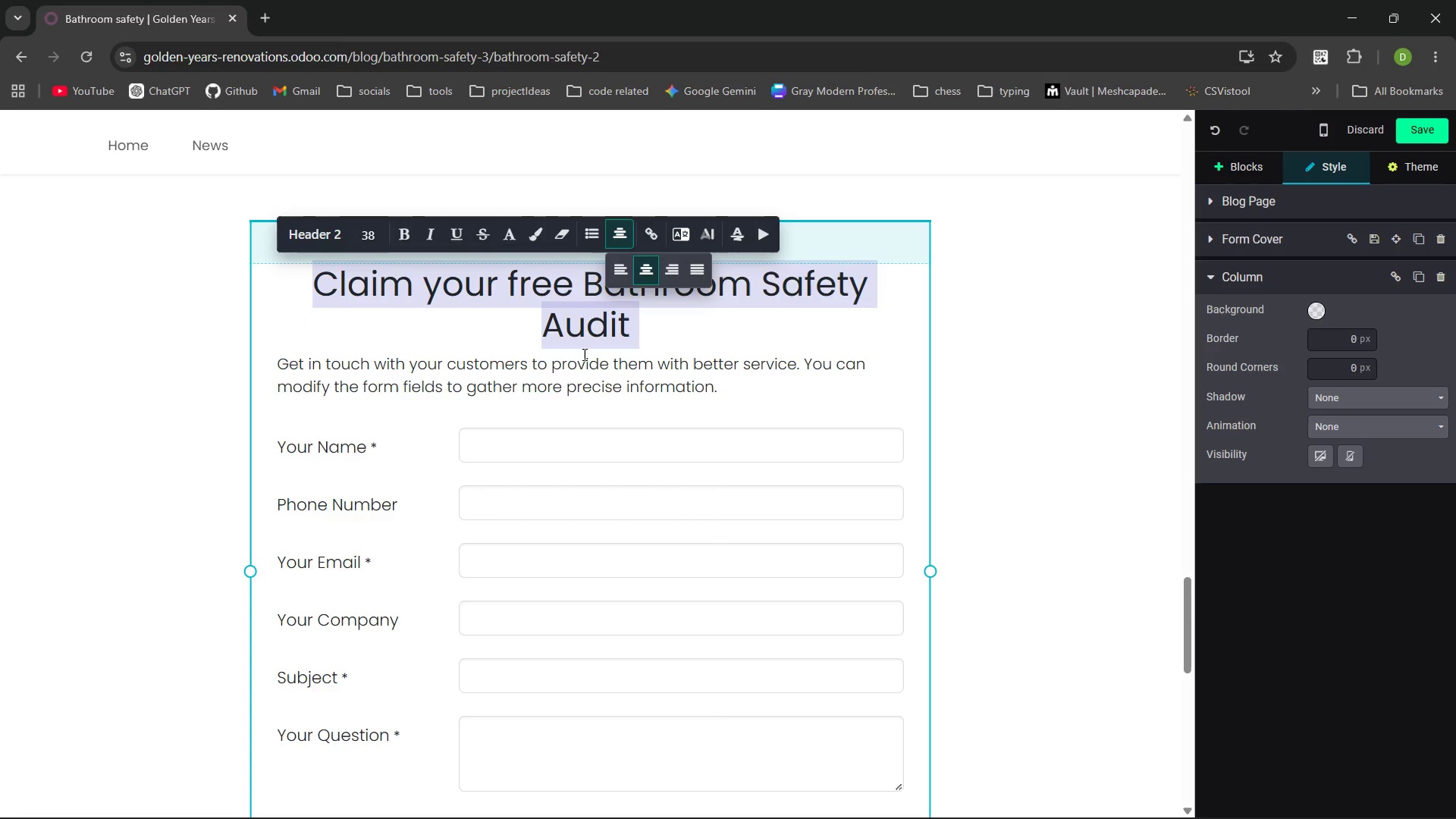 
left_click_drag(start_coordinate=[722, 389], to_coordinate=[274, 369])
 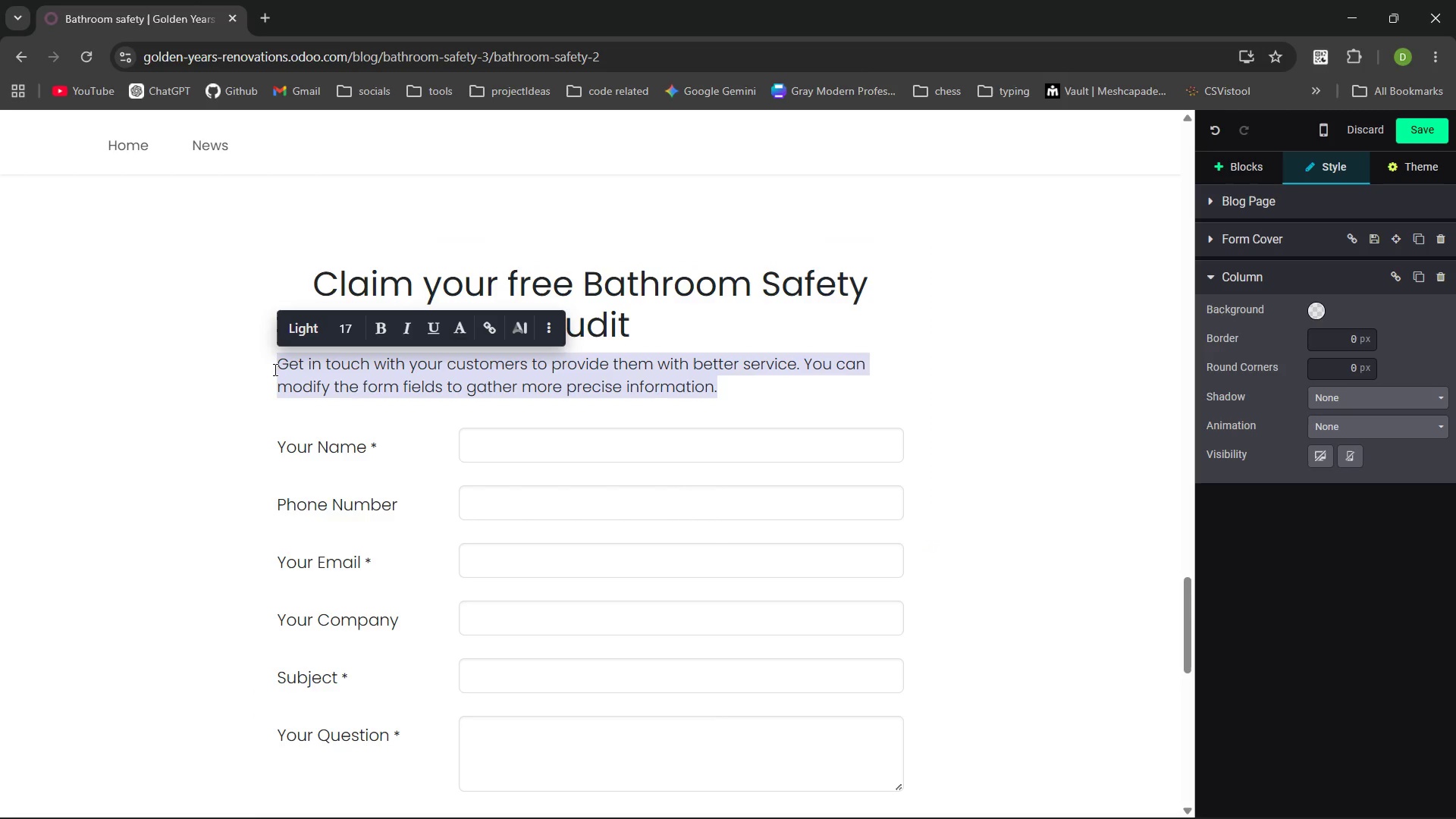 
type(Don't wait for a slip to happen. Let ou expets design a safety plan tailored to your home today.)
 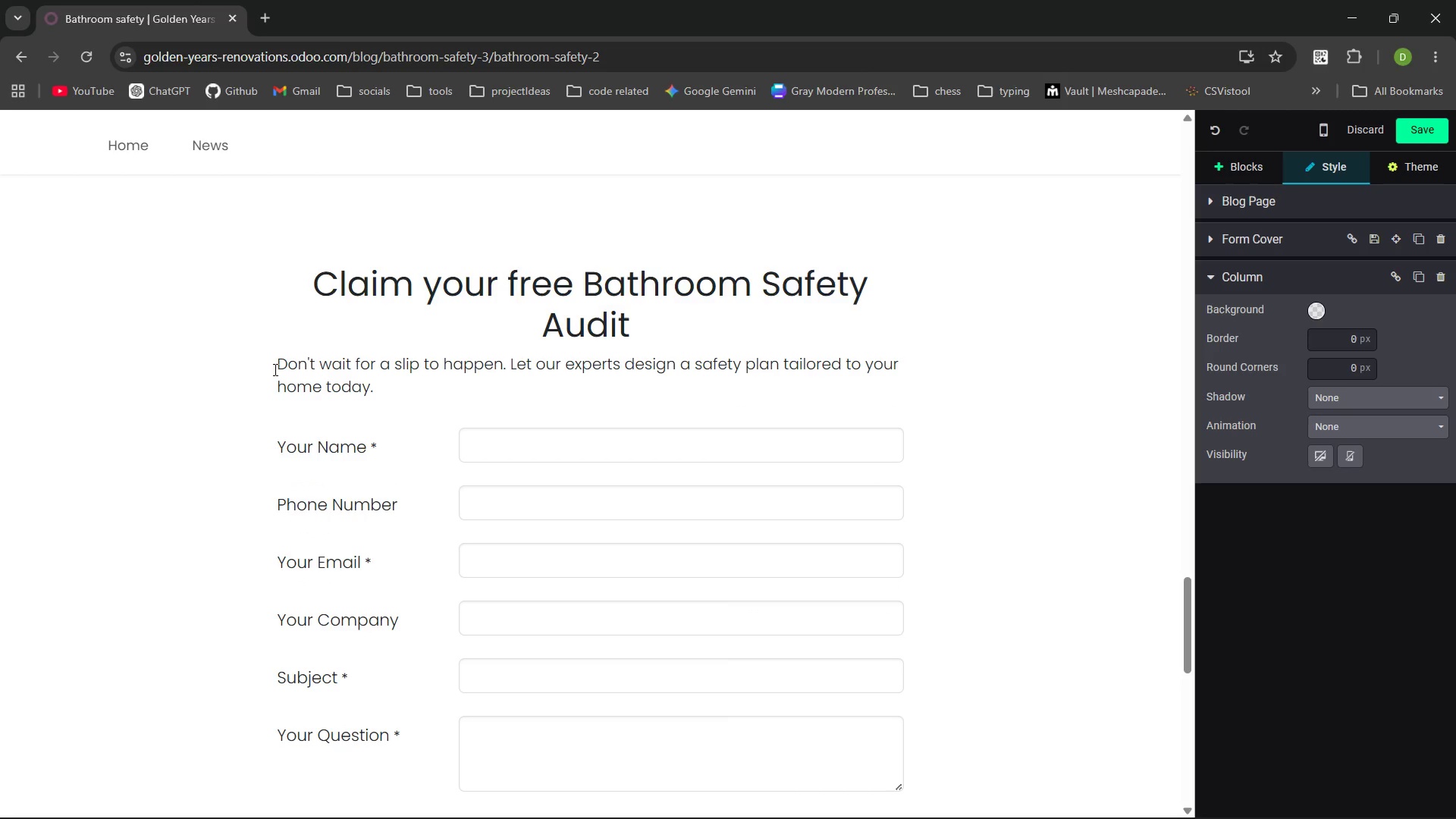 
wait(15.05)
 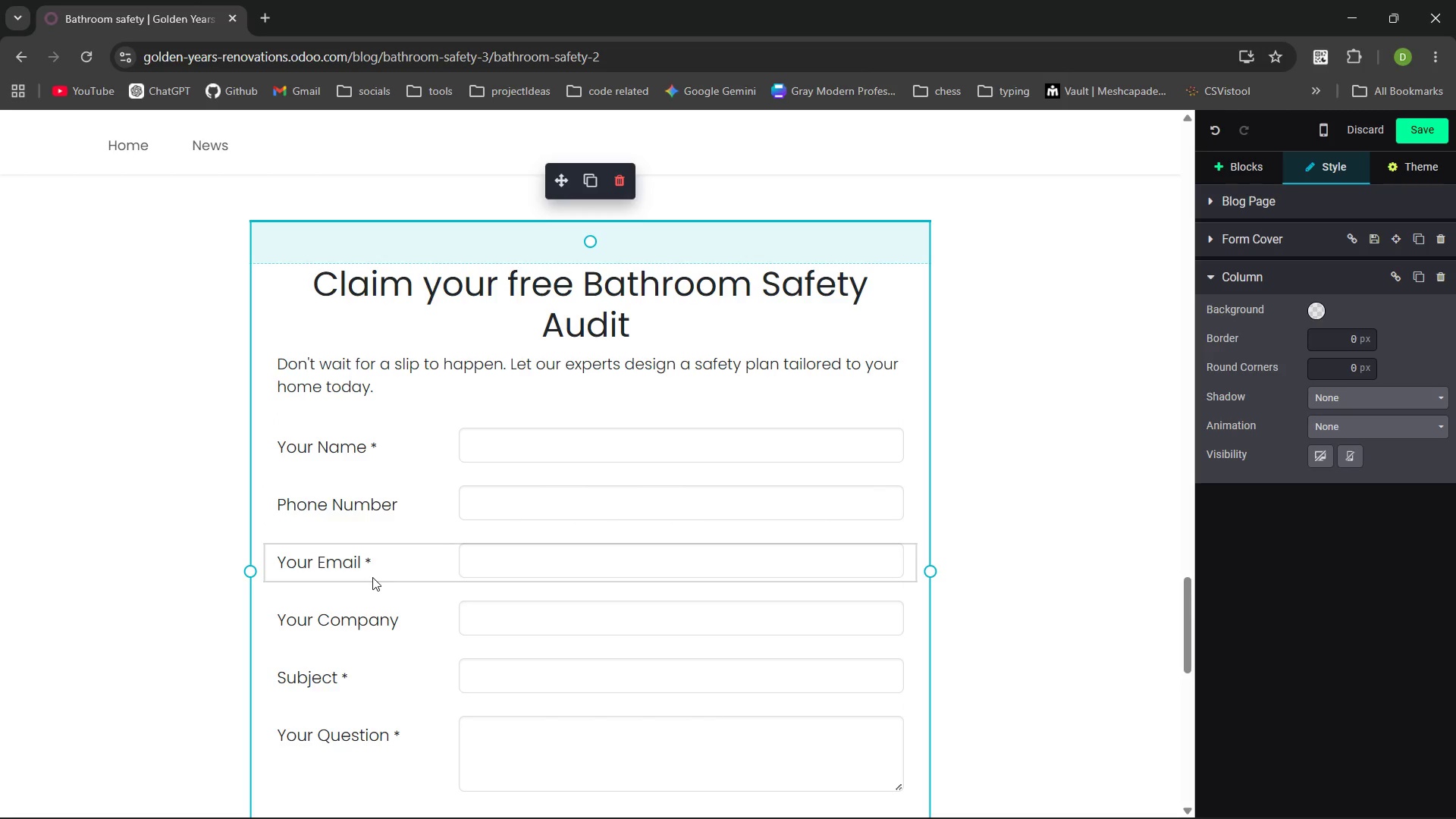 
left_click([372, 617])
 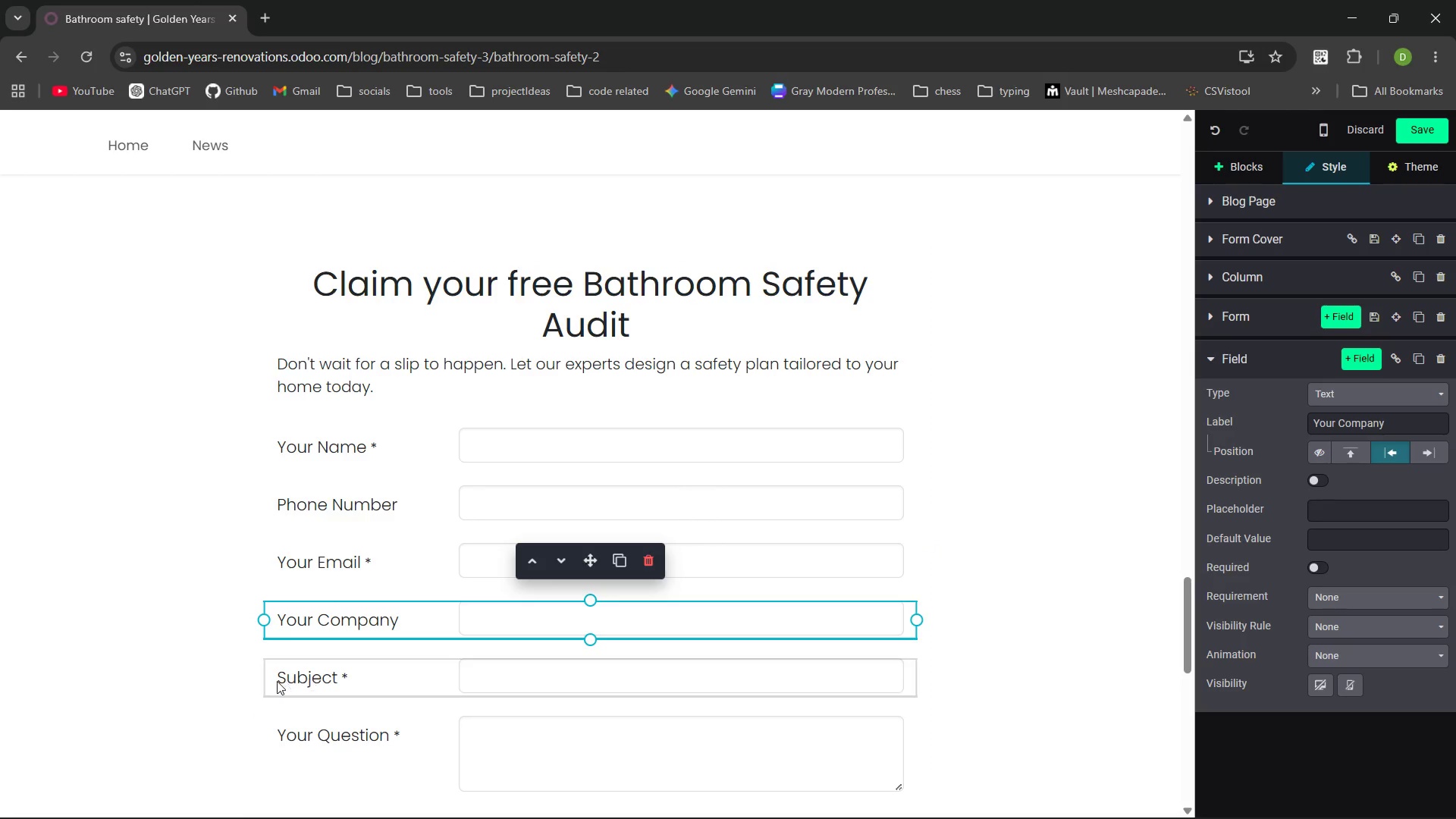 
left_click([328, 674])
 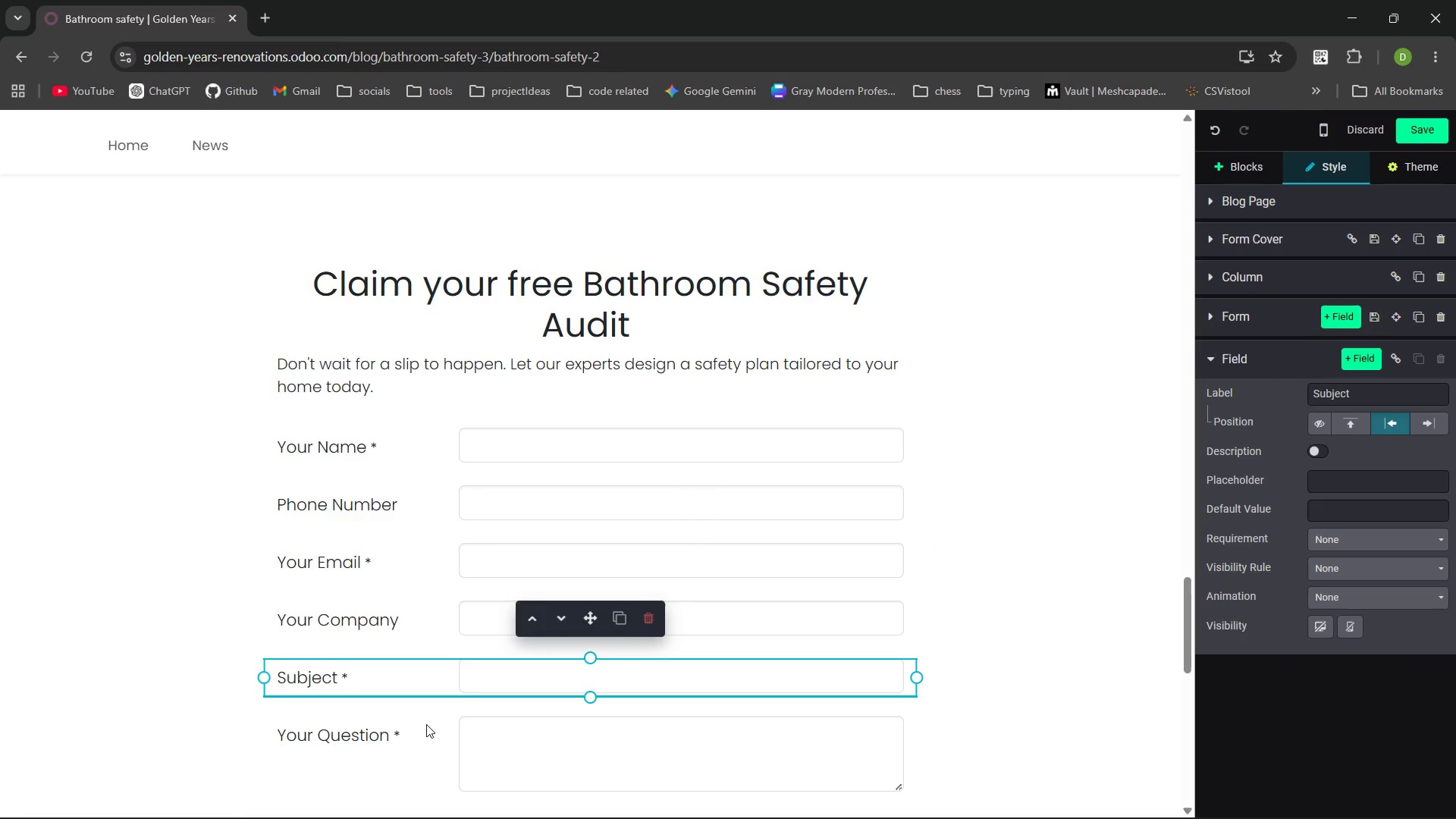 
left_click([451, 736])
 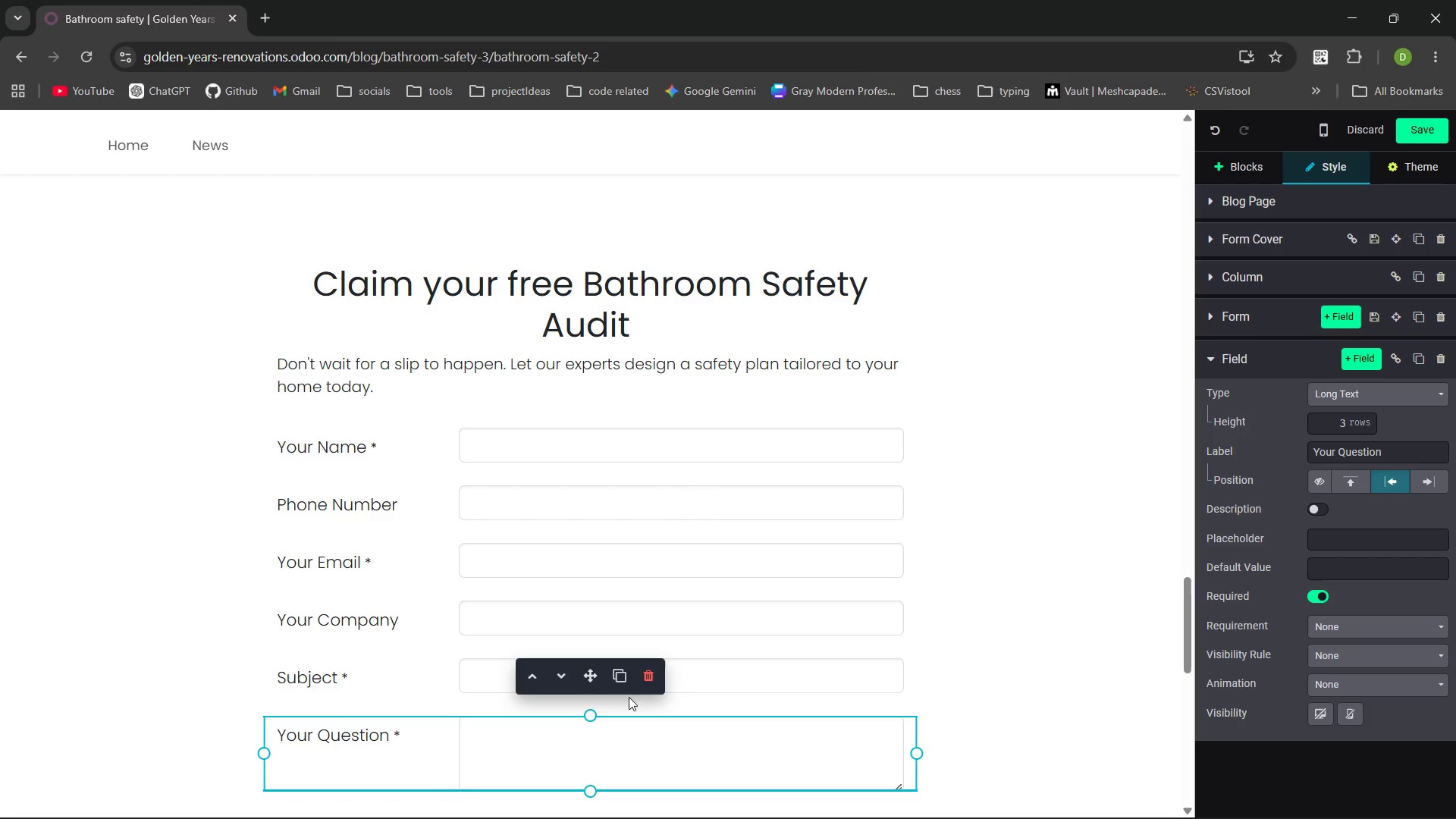 
left_click([649, 679])
 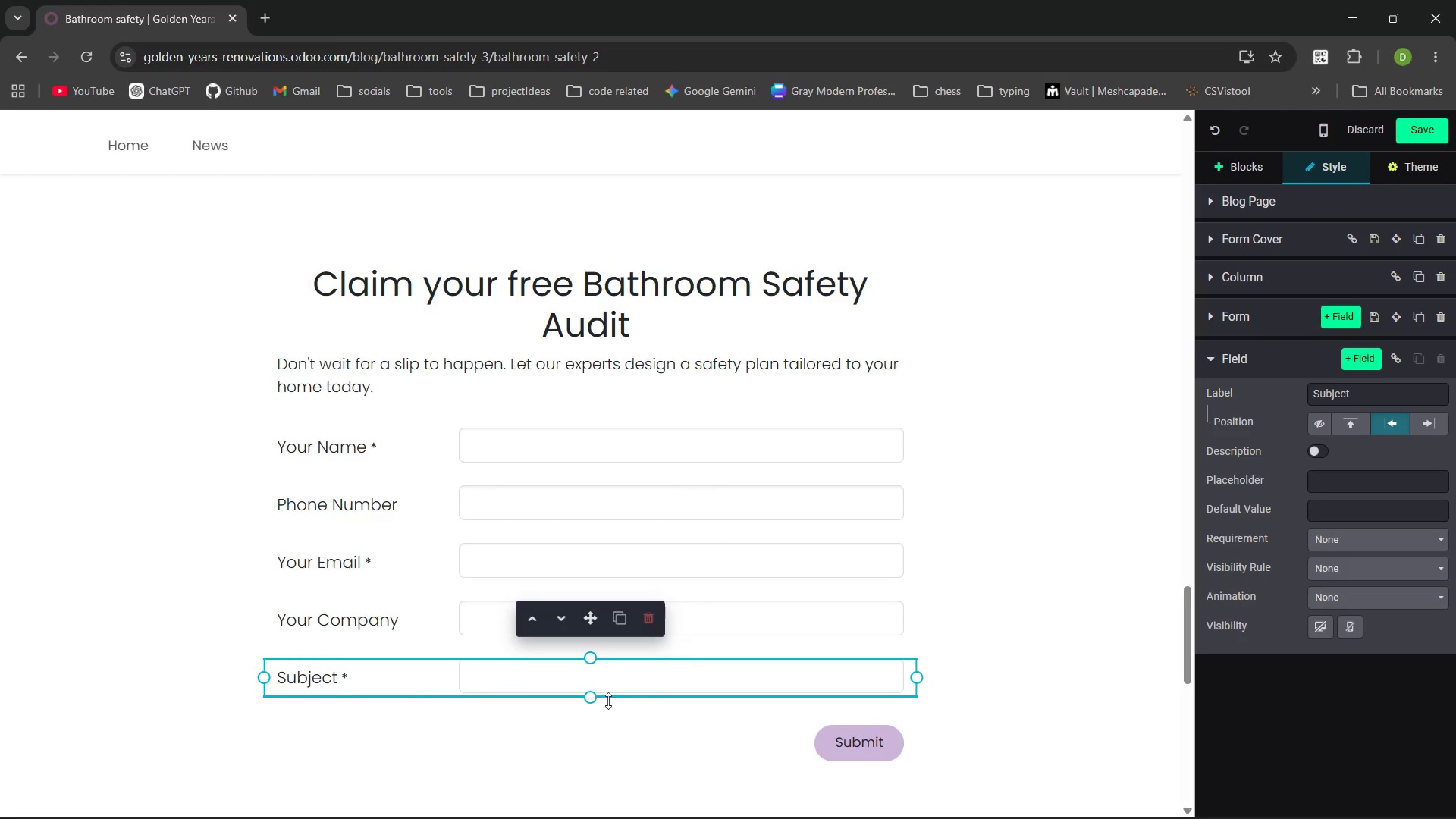 
left_click([353, 624])
 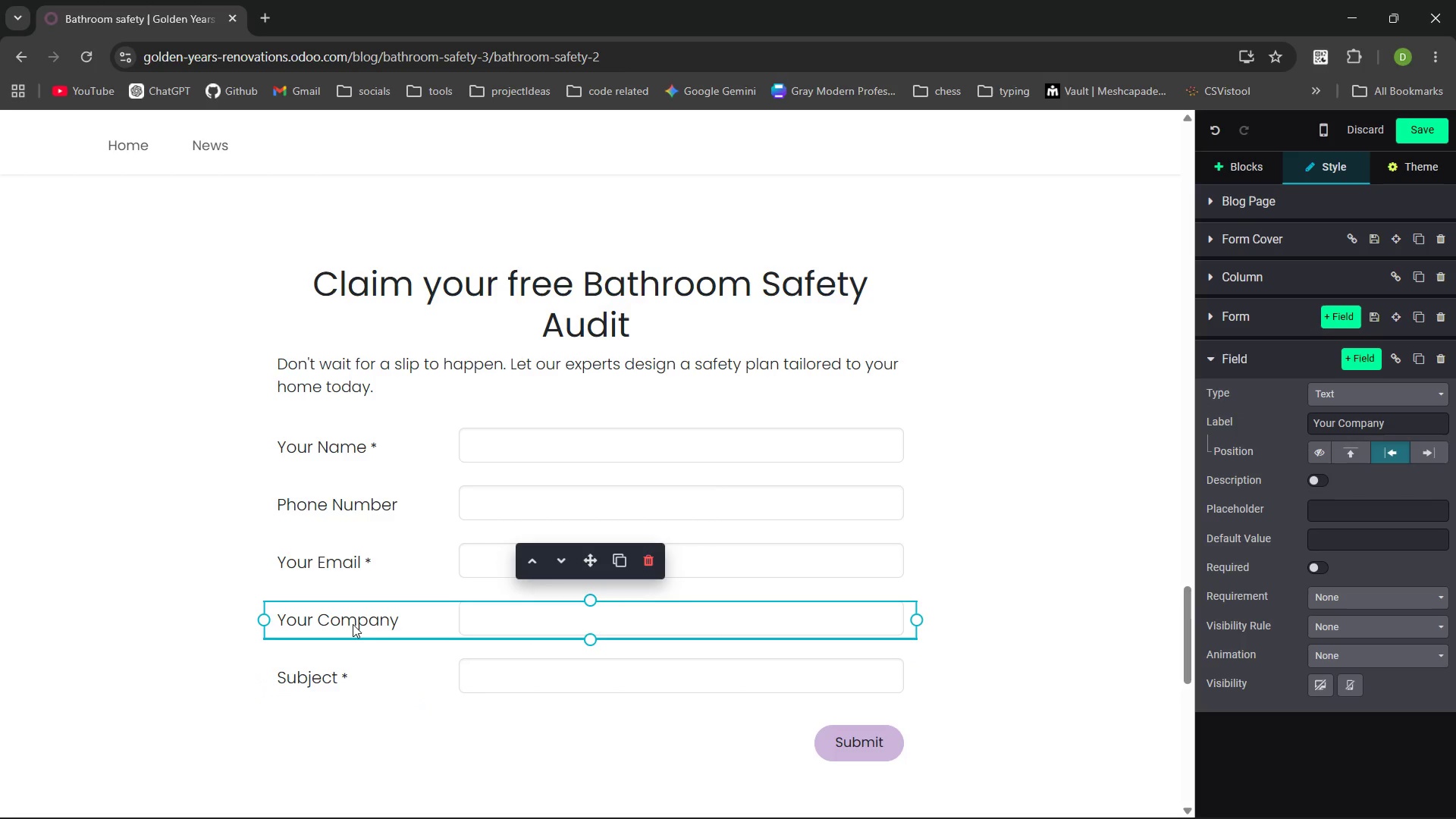 
wait(5.33)
 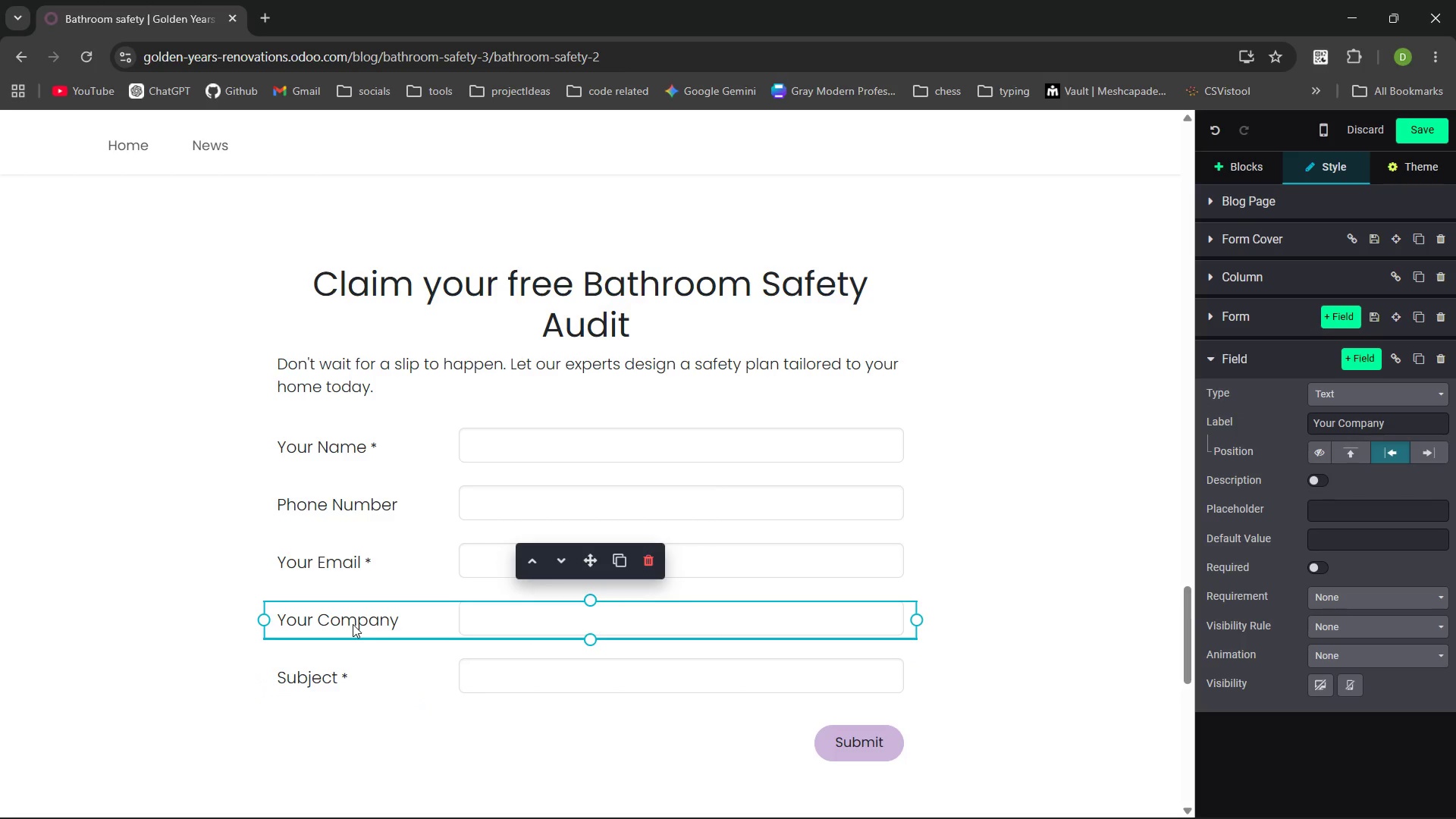 
left_click([353, 624])
 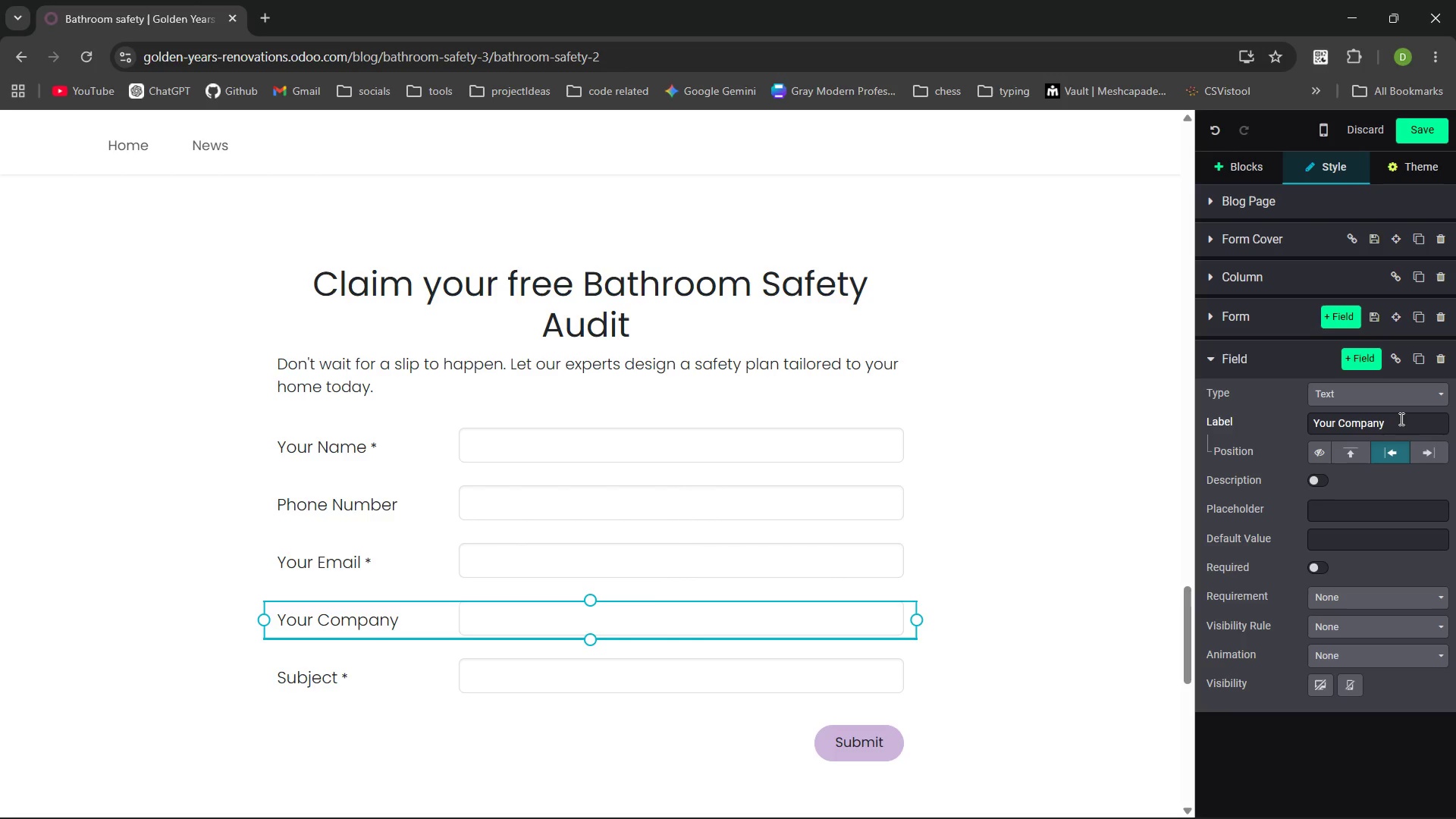 
left_click_drag(start_coordinate=[1400, 419], to_coordinate=[1235, 417])
 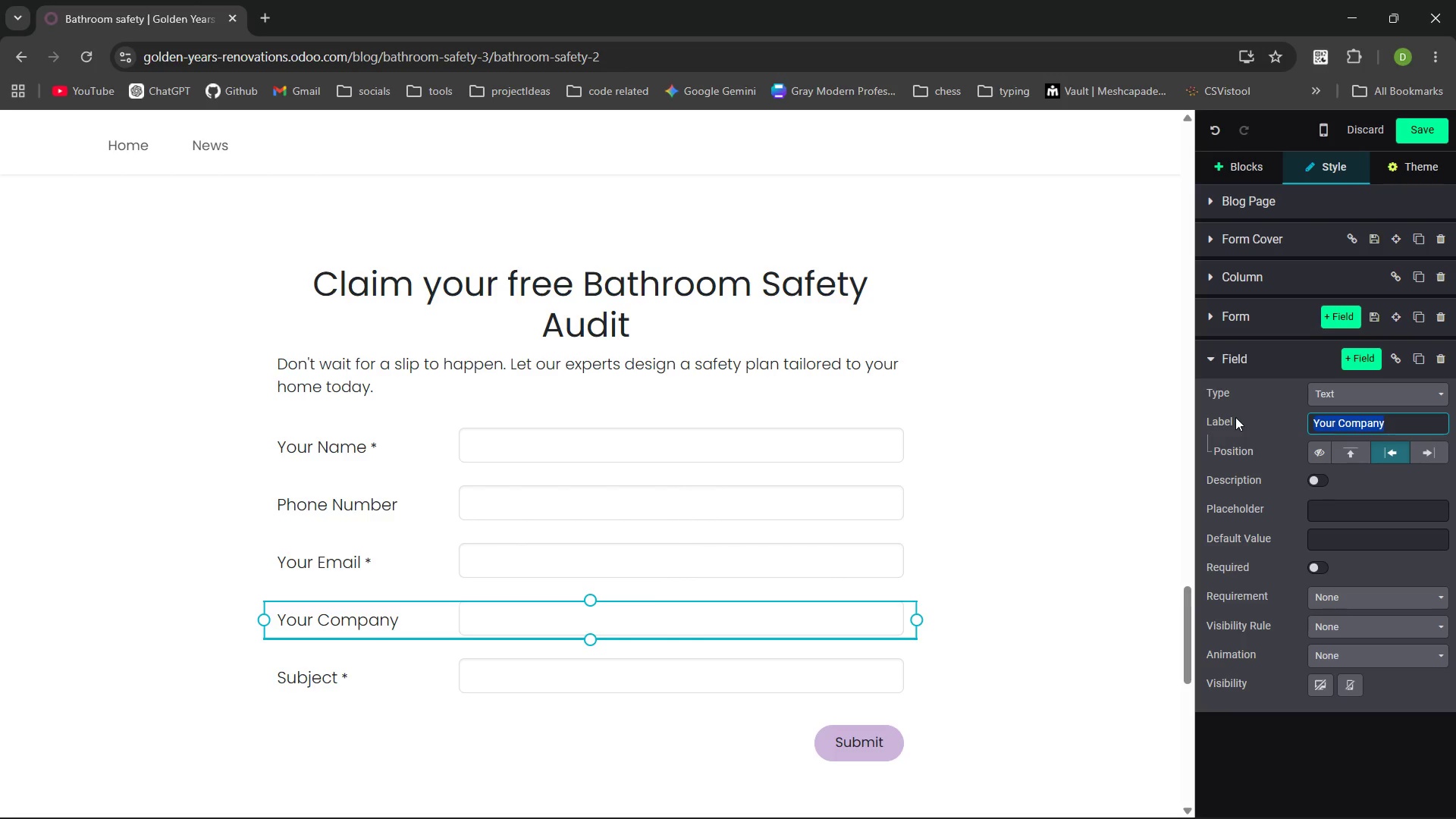 
hold_key(key=ShiftLeft, duration=1.52)
 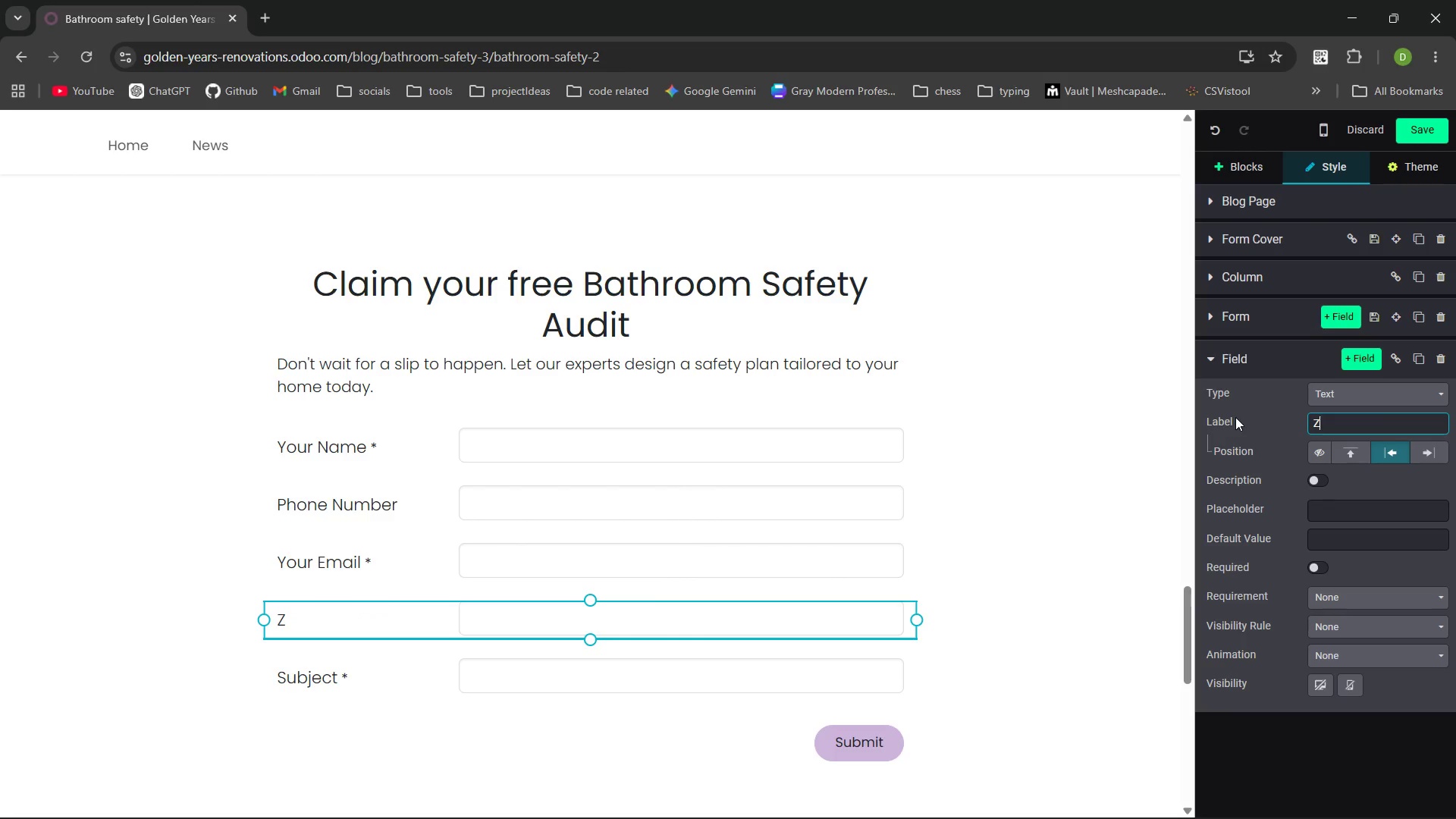 
type(ZipCode)
 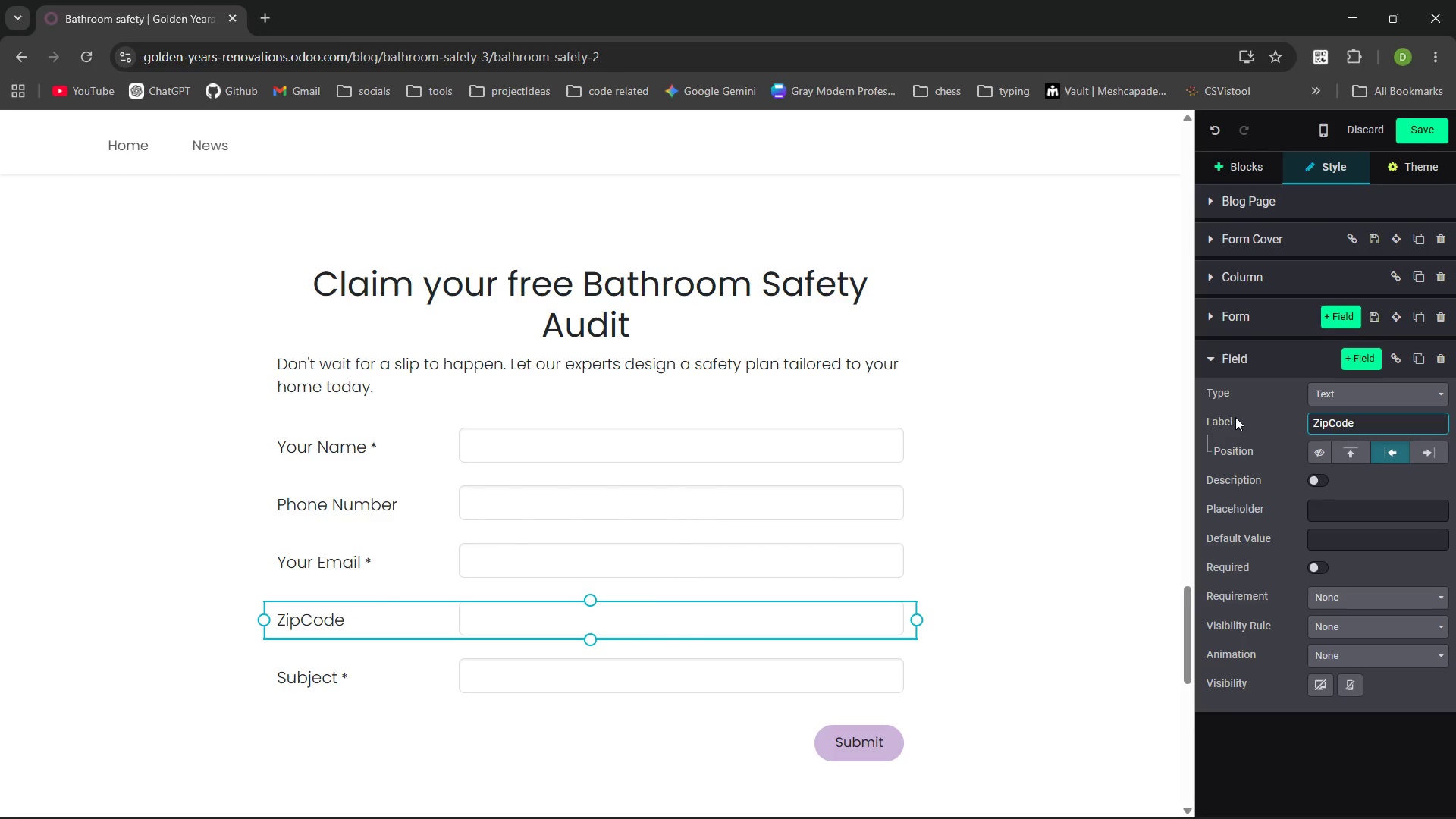 
wait(20.8)
 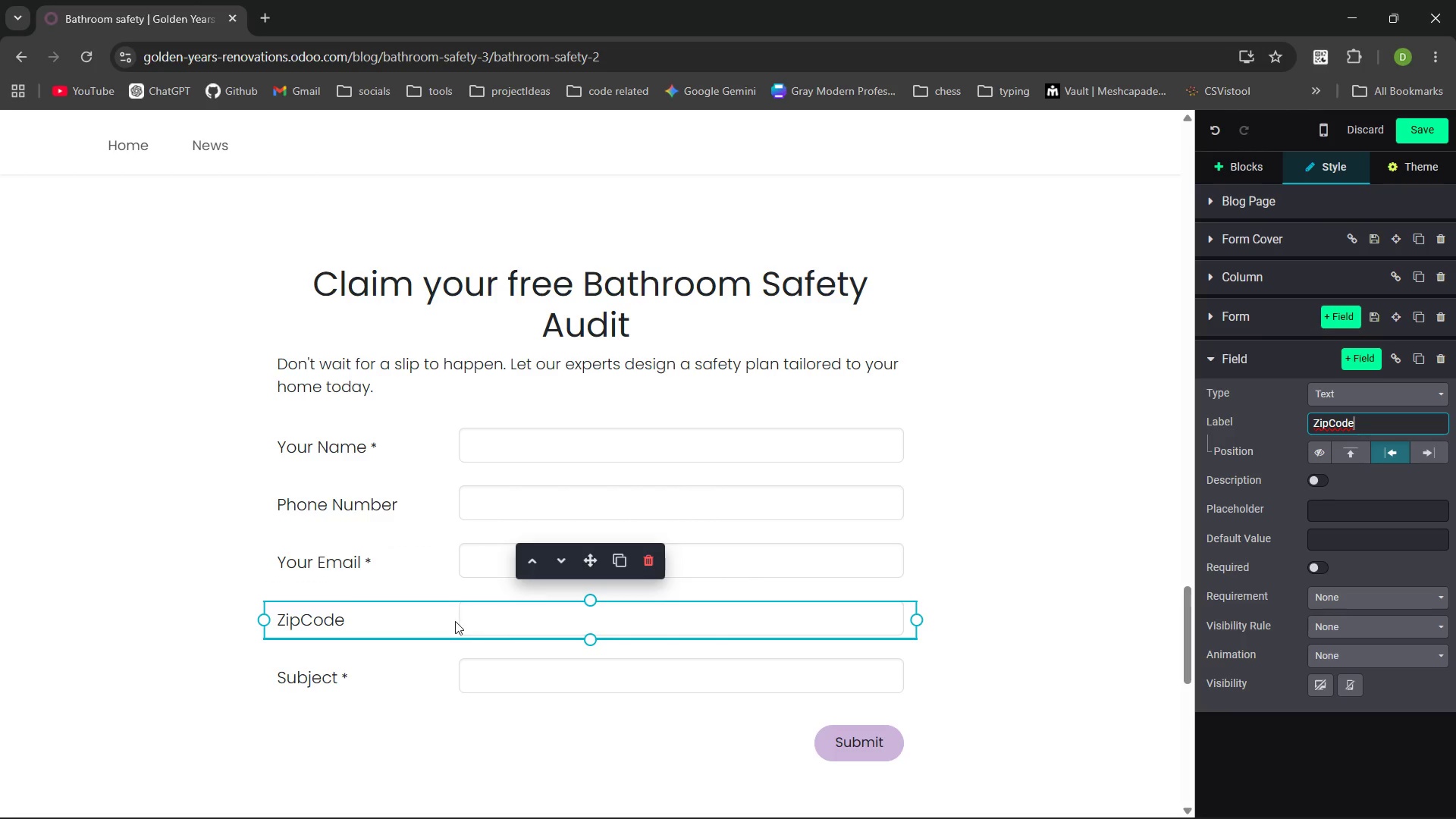 
left_click([1368, 361])
 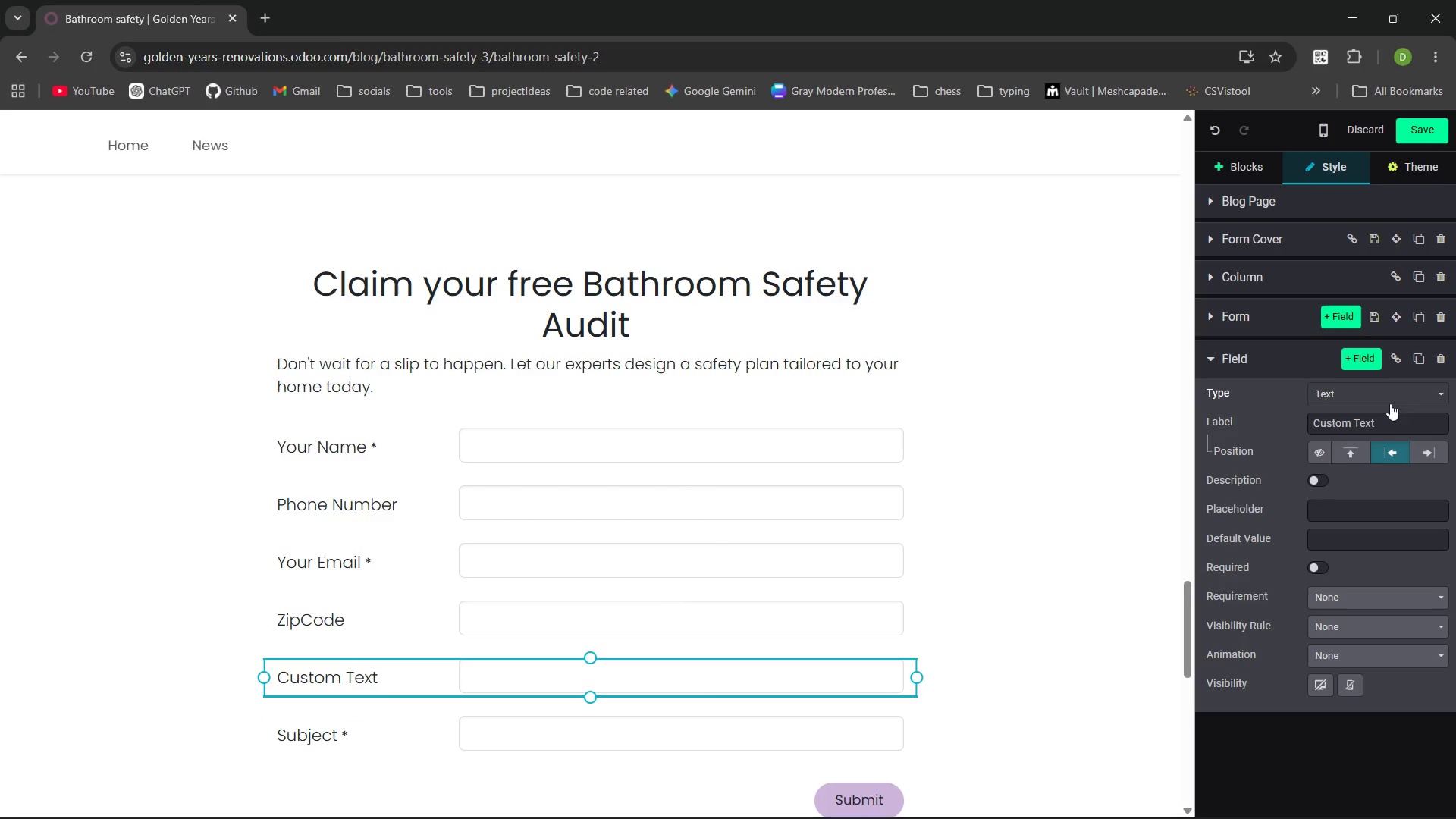 
left_click_drag(start_coordinate=[1390, 417], to_coordinate=[1222, 422])
 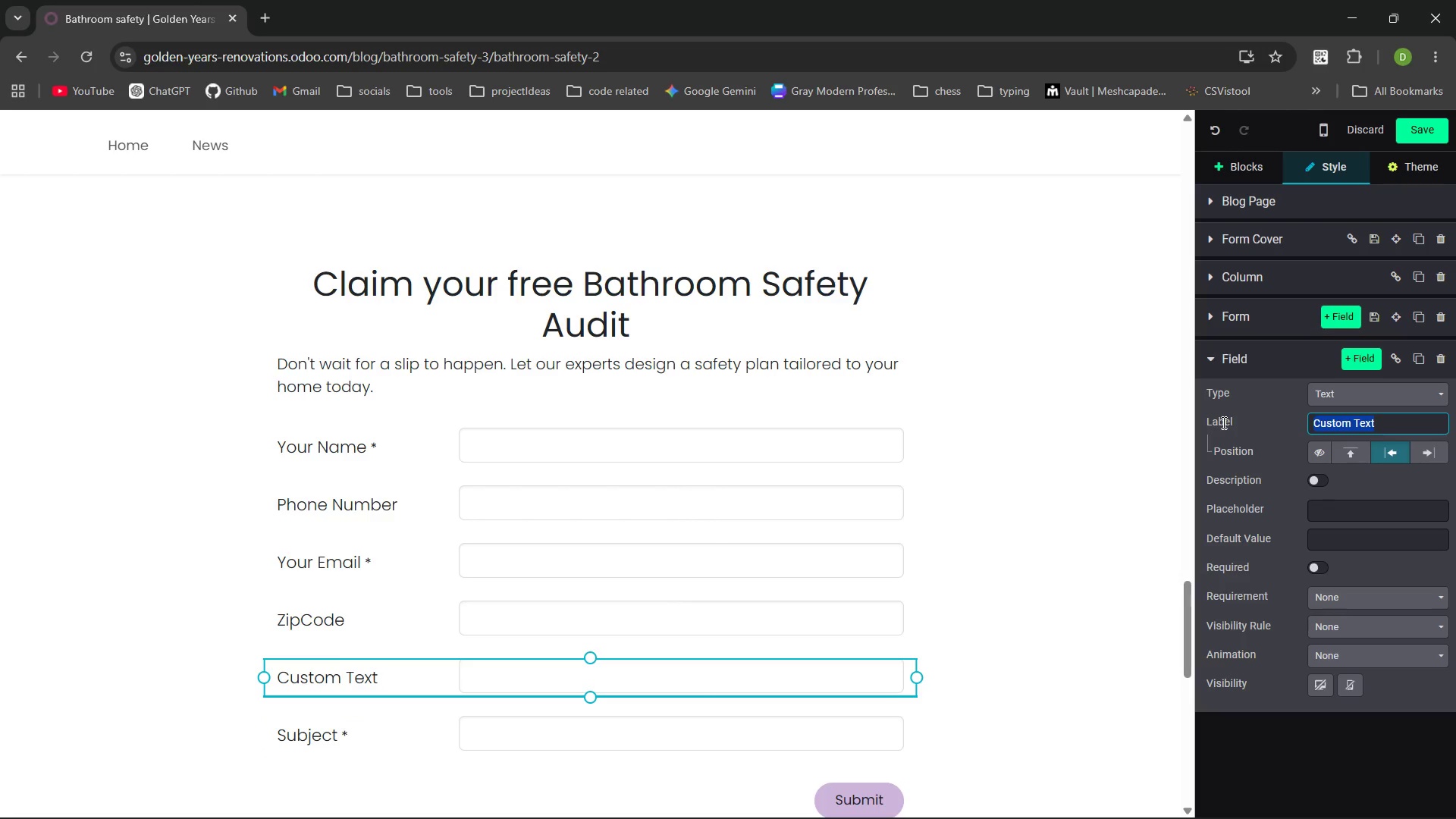 
type(Primarcy cone)
key(Backspace)
type(cern)
 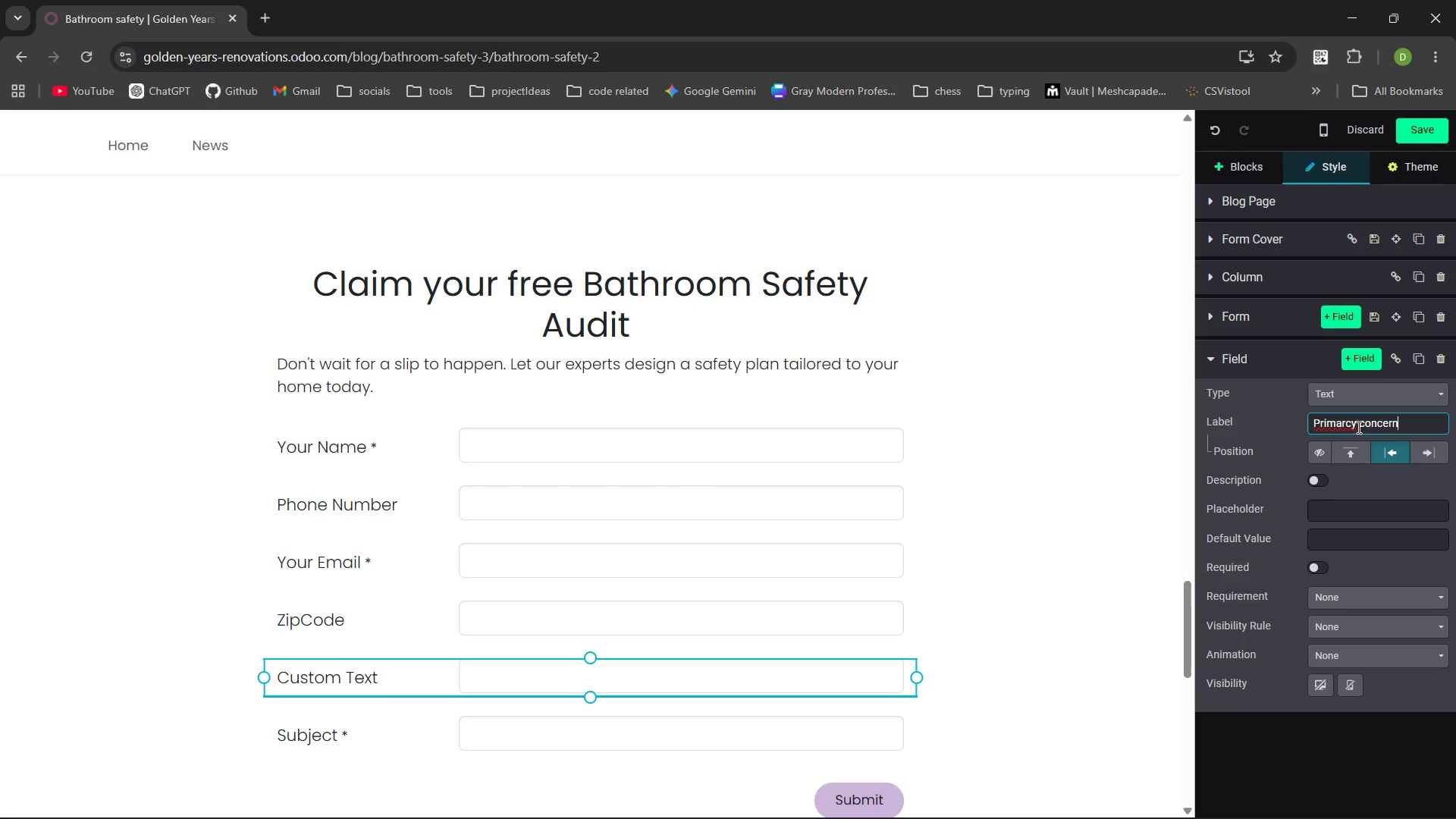 
left_click([1364, 394])
 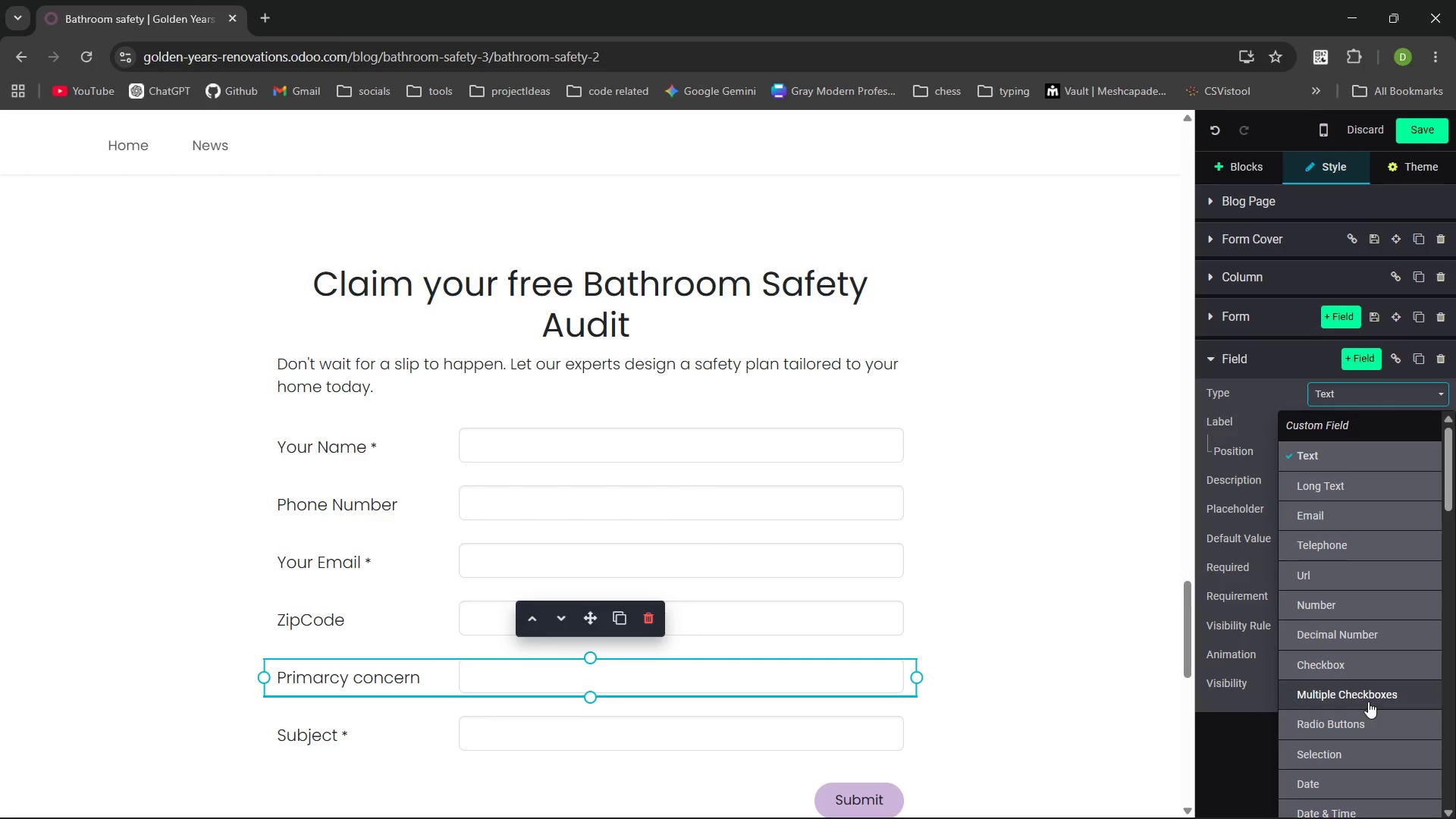 
wait(5.58)
 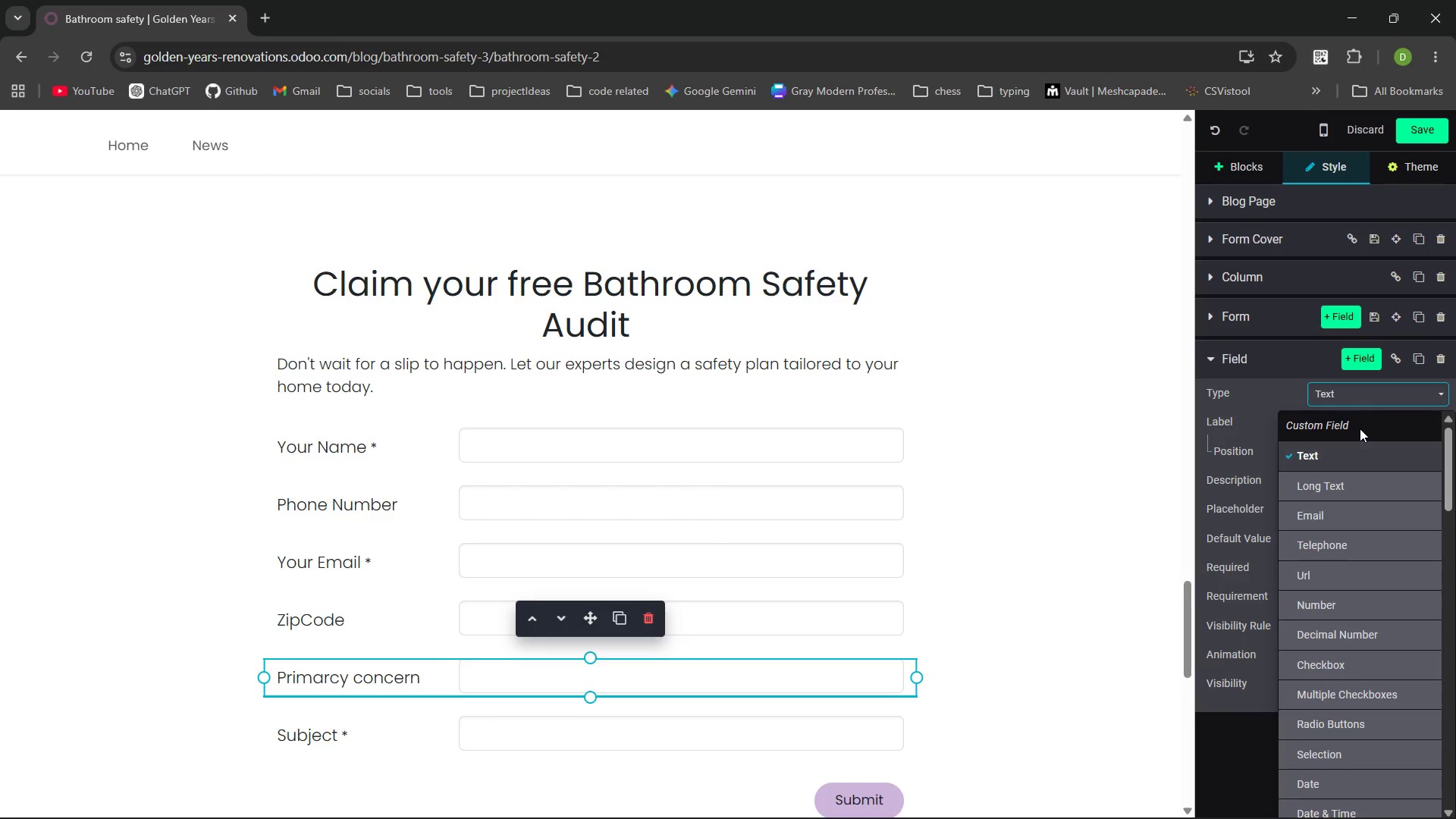 
left_click([1364, 723])
 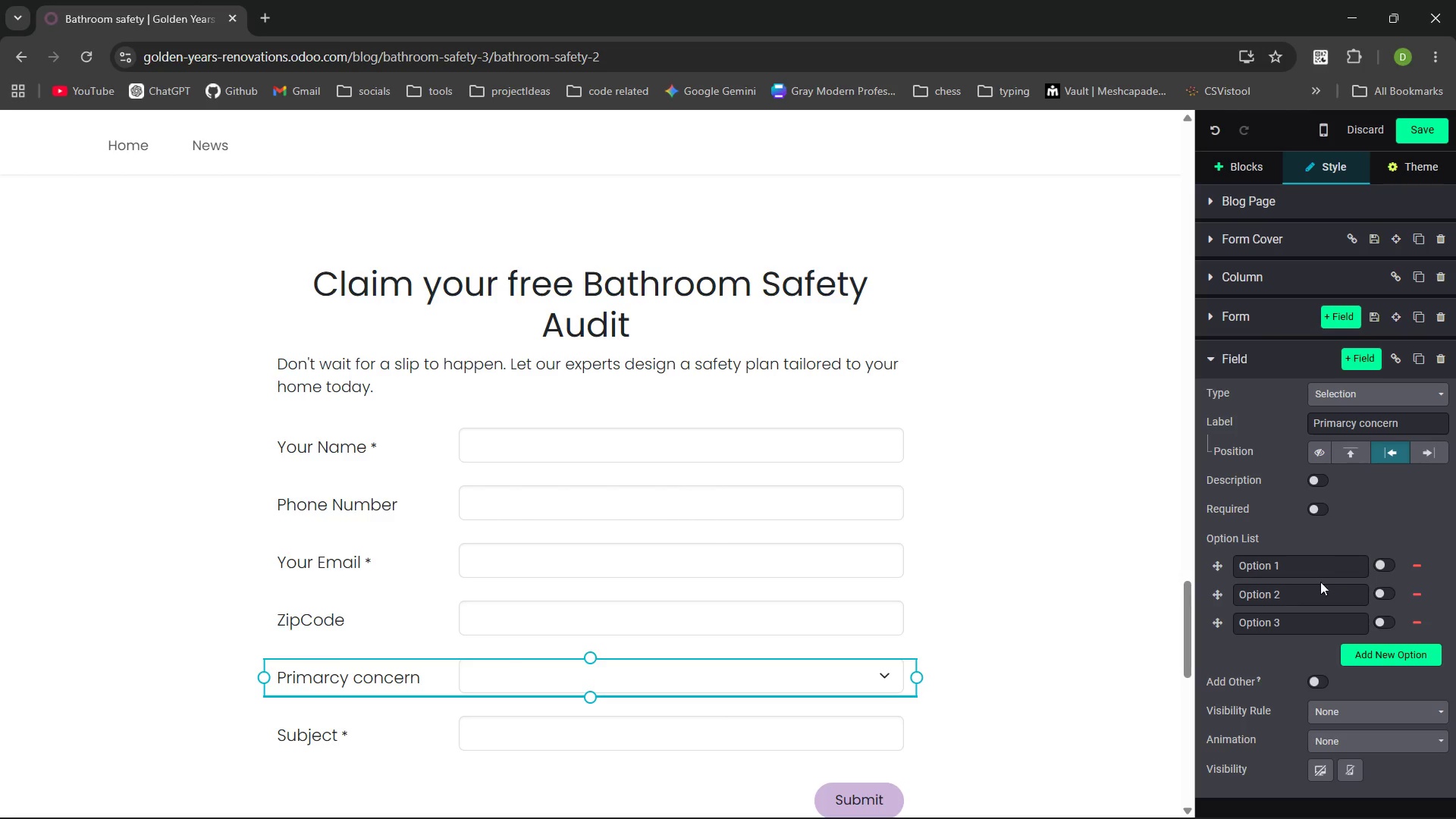 
left_click_drag(start_coordinate=[1307, 562], to_coordinate=[1216, 576])
 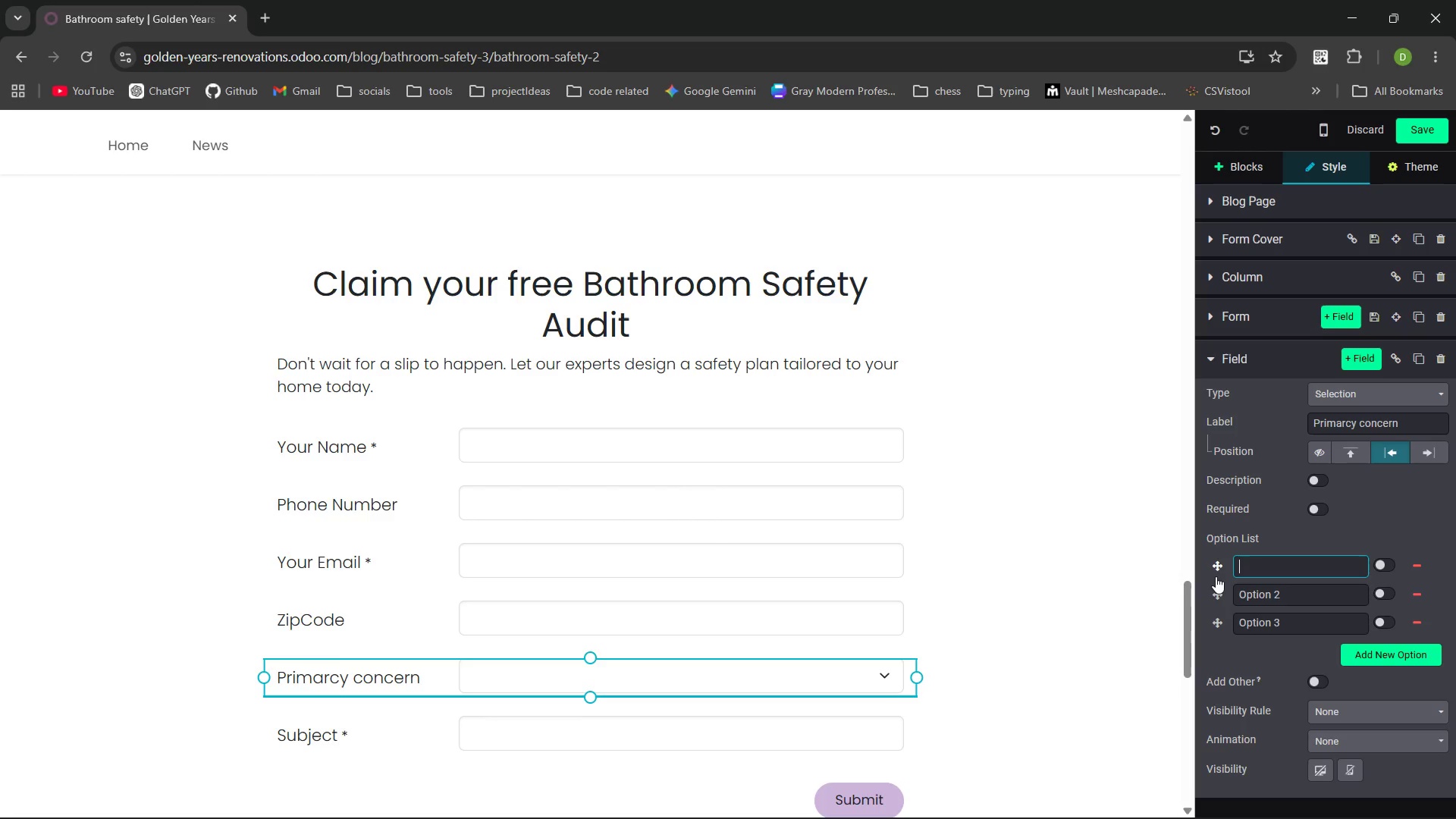 
key(Backspace)
 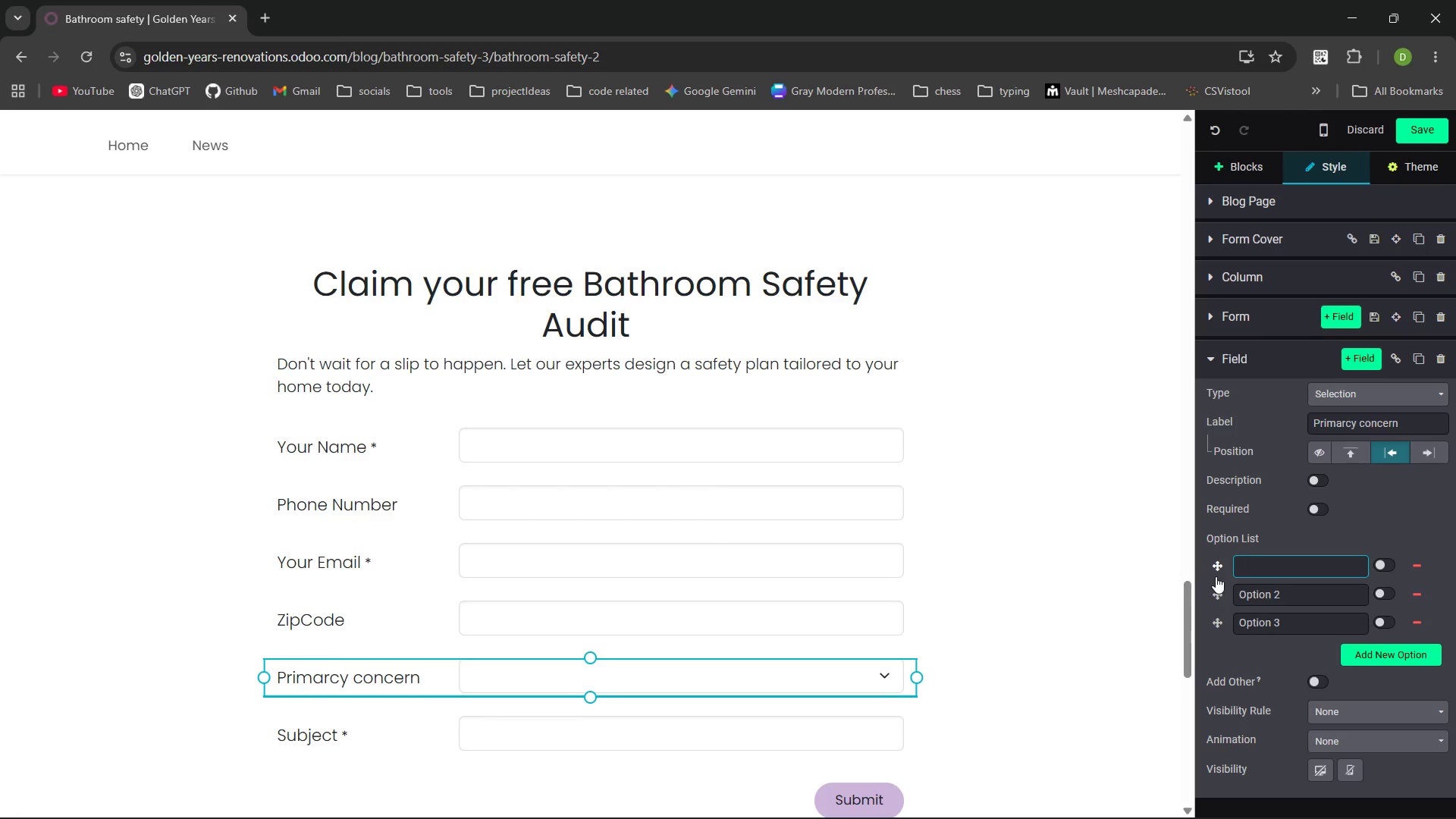 
type(Bathing Safty)
 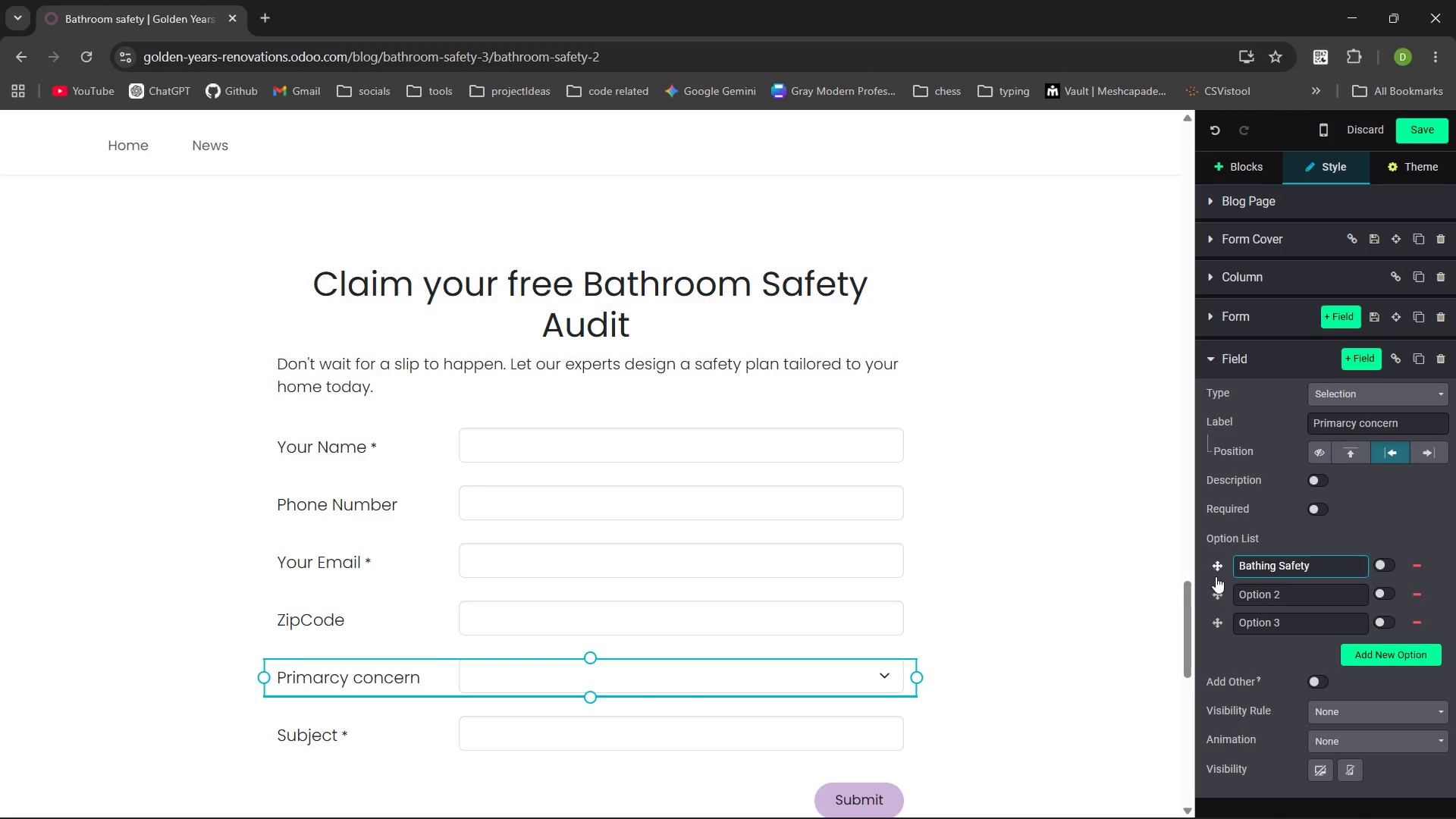 
 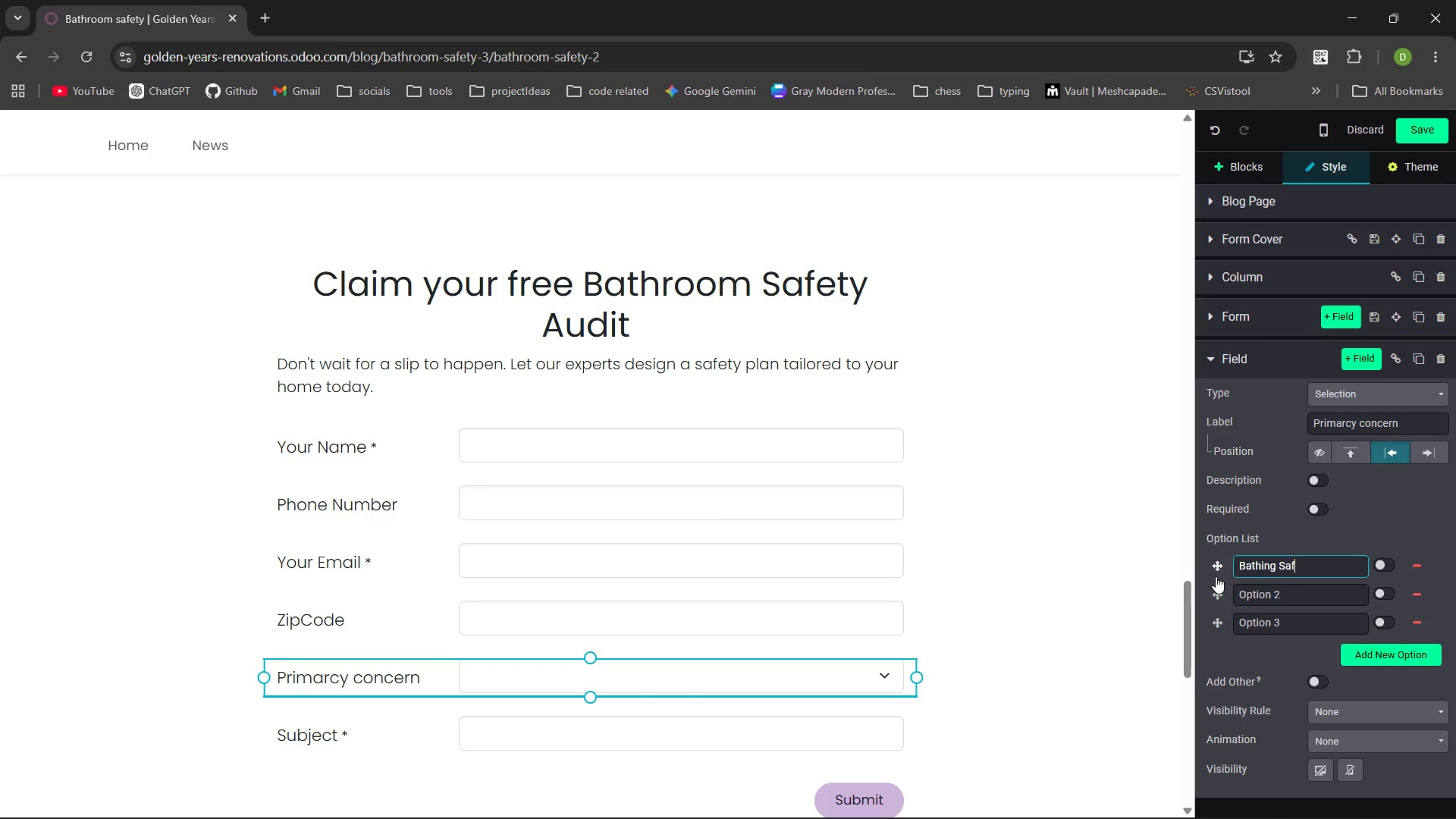 
hold_key(key=E, duration=4.62)
 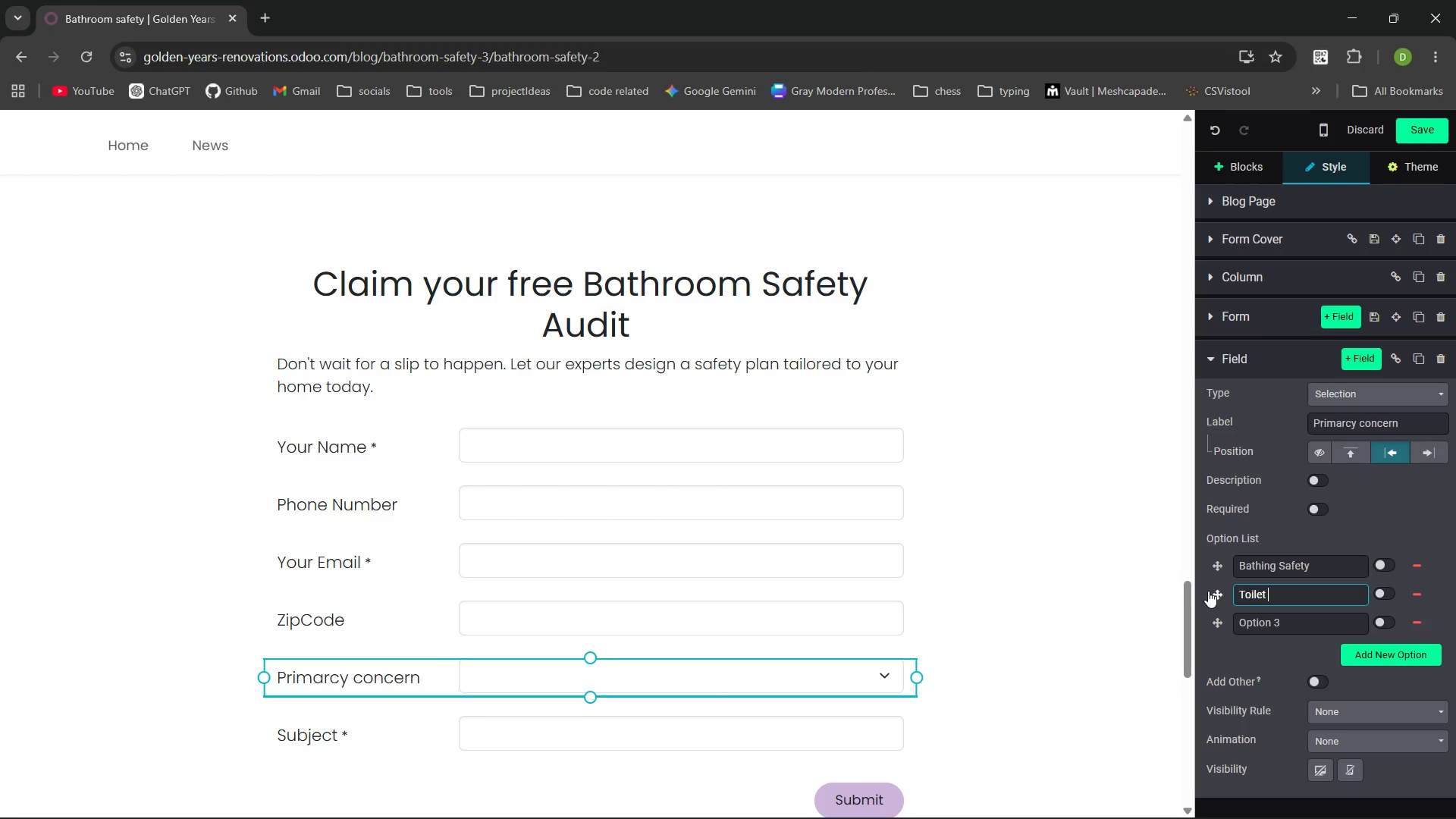 
left_click_drag(start_coordinate=[1304, 590], to_coordinate=[1208, 591])
 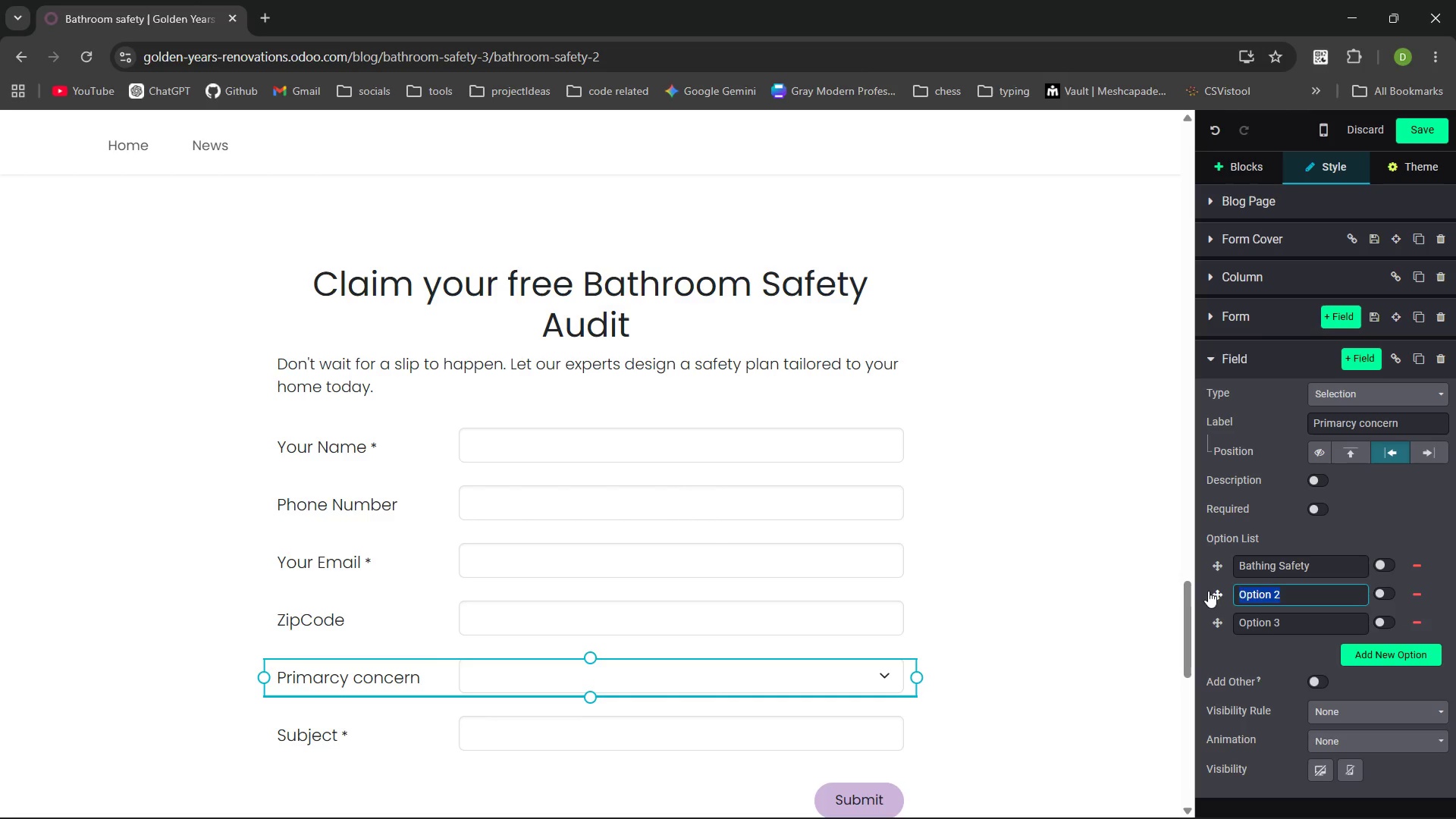 
type(Toilt Acce)
 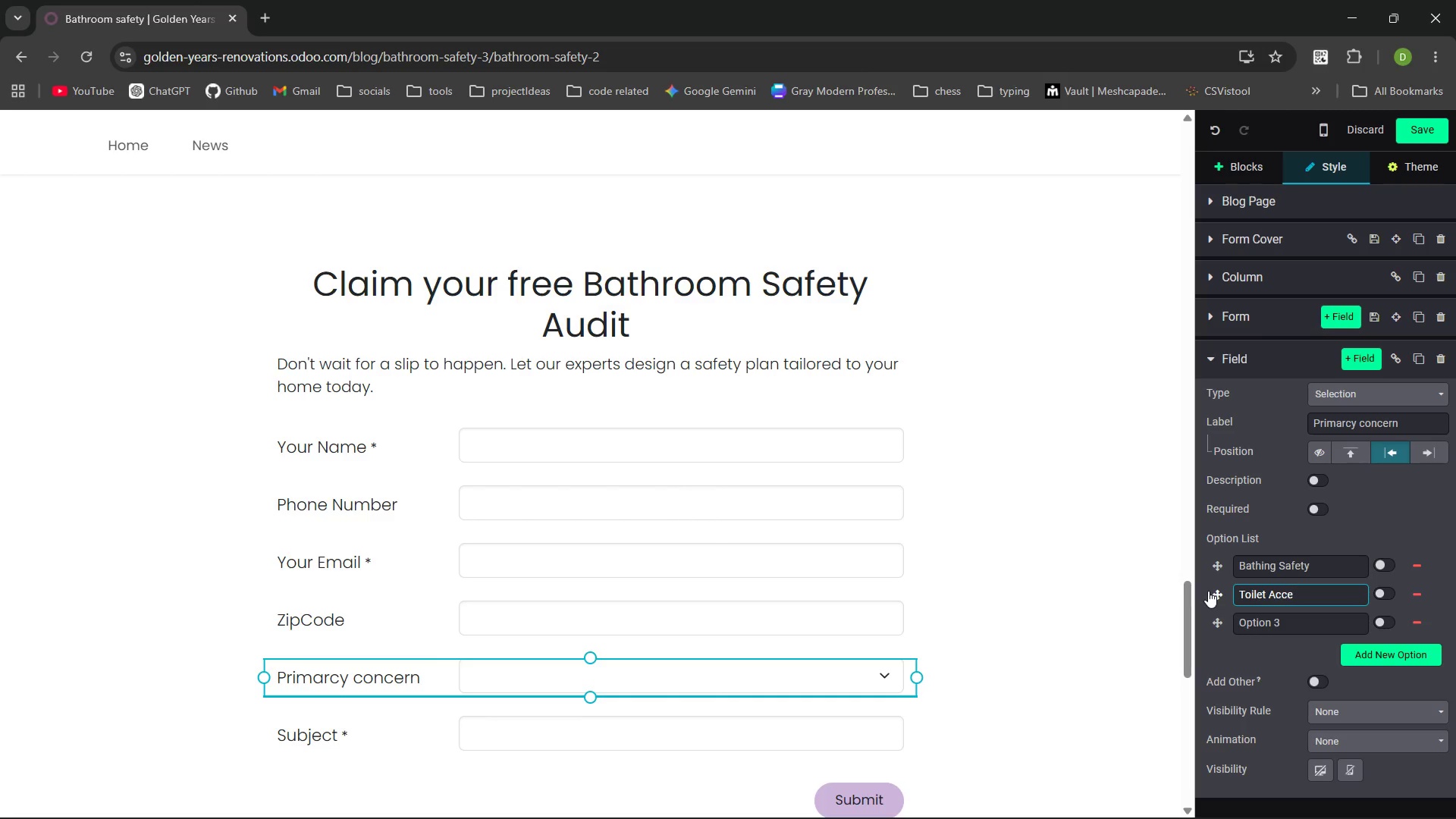 
type(ssnlity )
 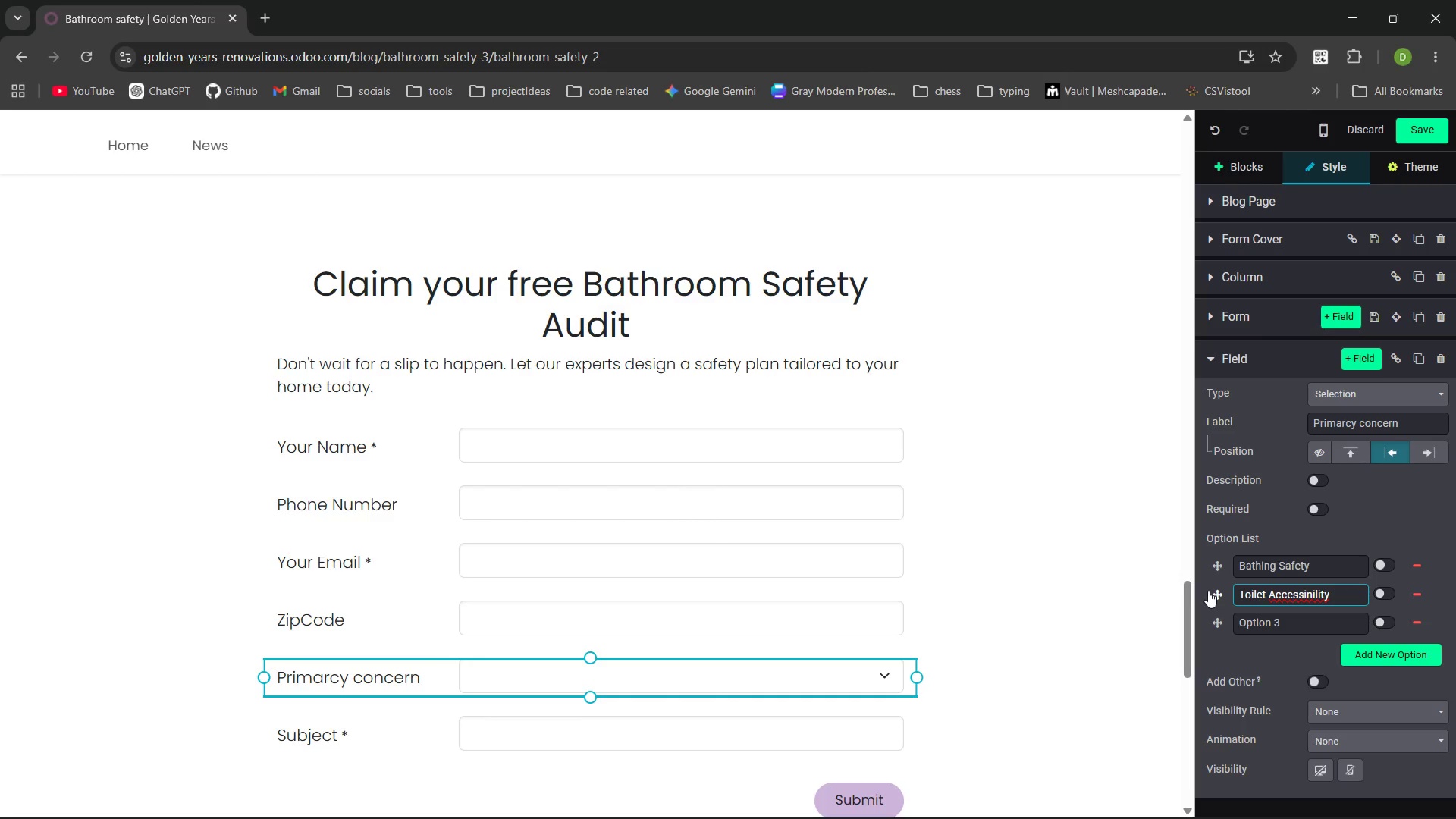 
key(Control+ControlLeft)
 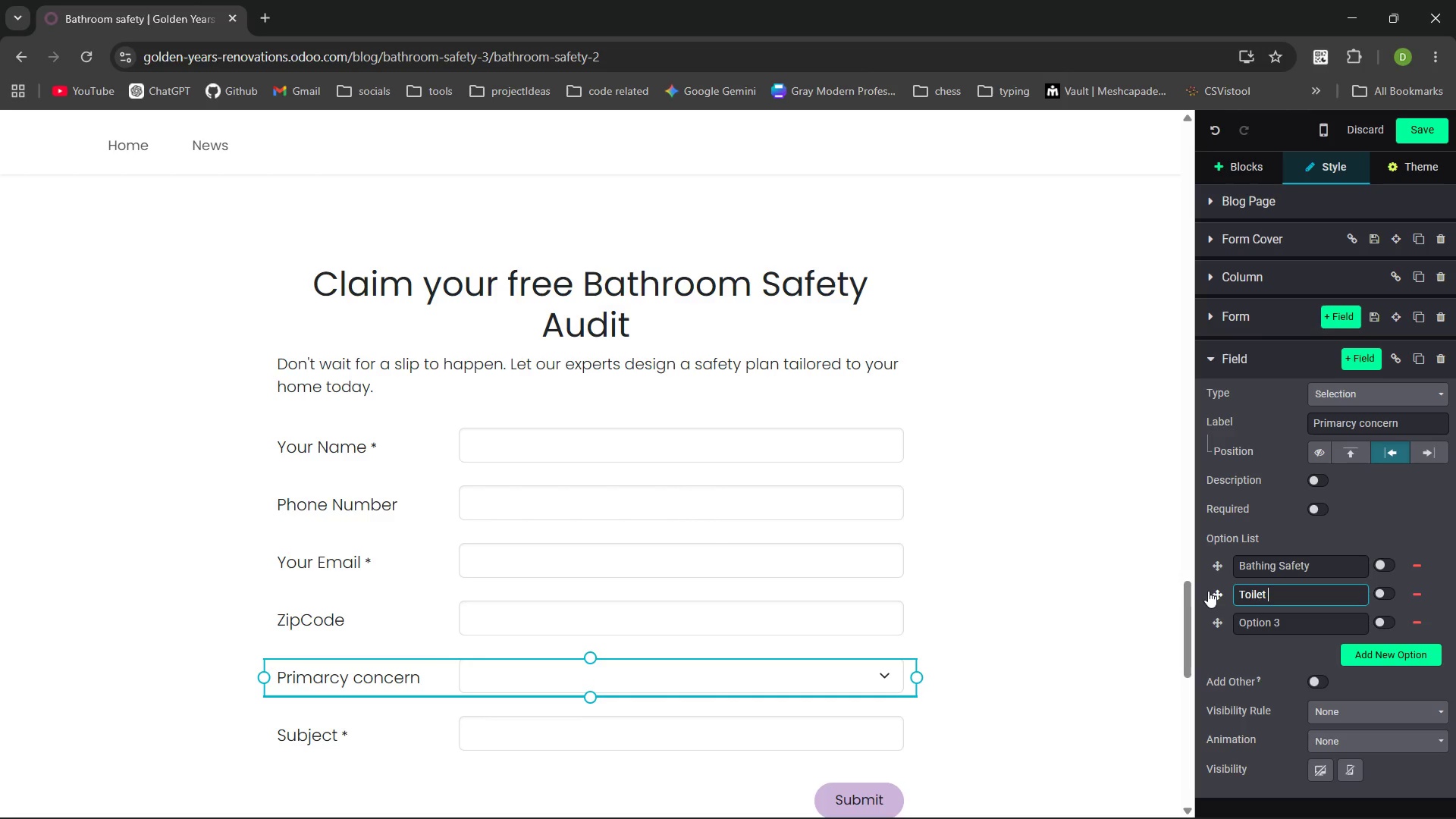 
key(Control+Backspace)
 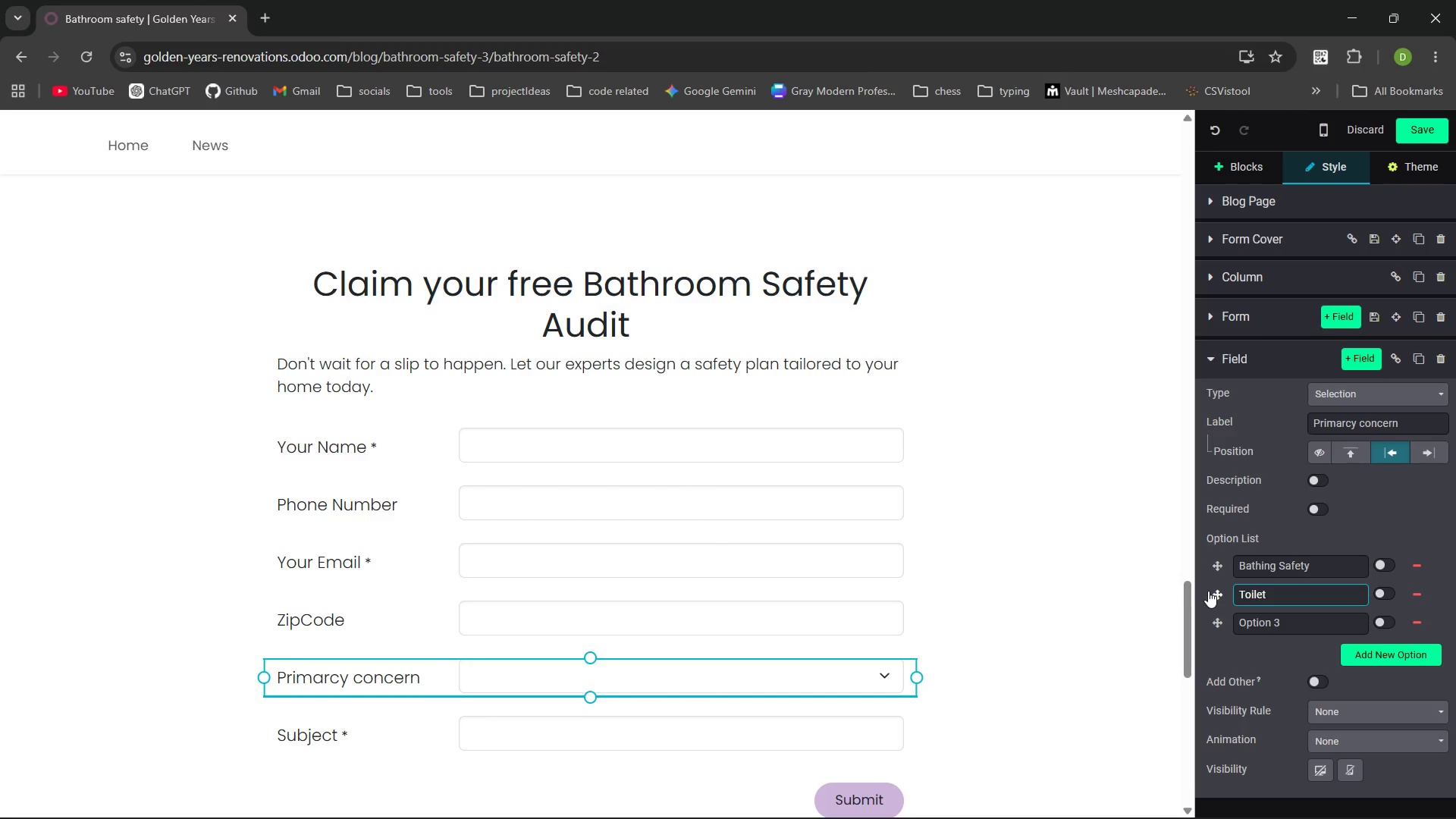 
type(Accessibility )
 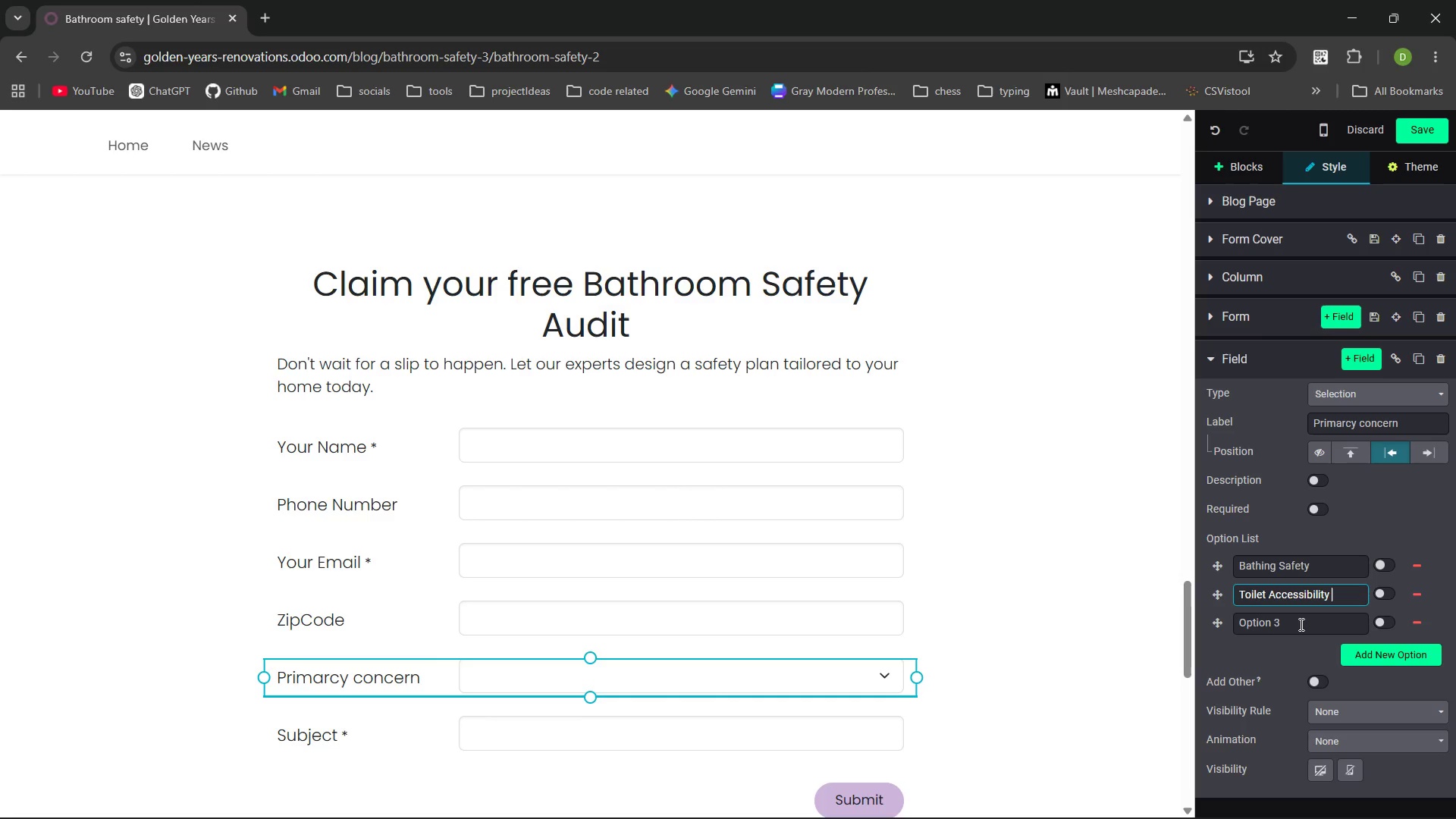 
left_click_drag(start_coordinate=[1300, 624], to_coordinate=[1224, 626])
 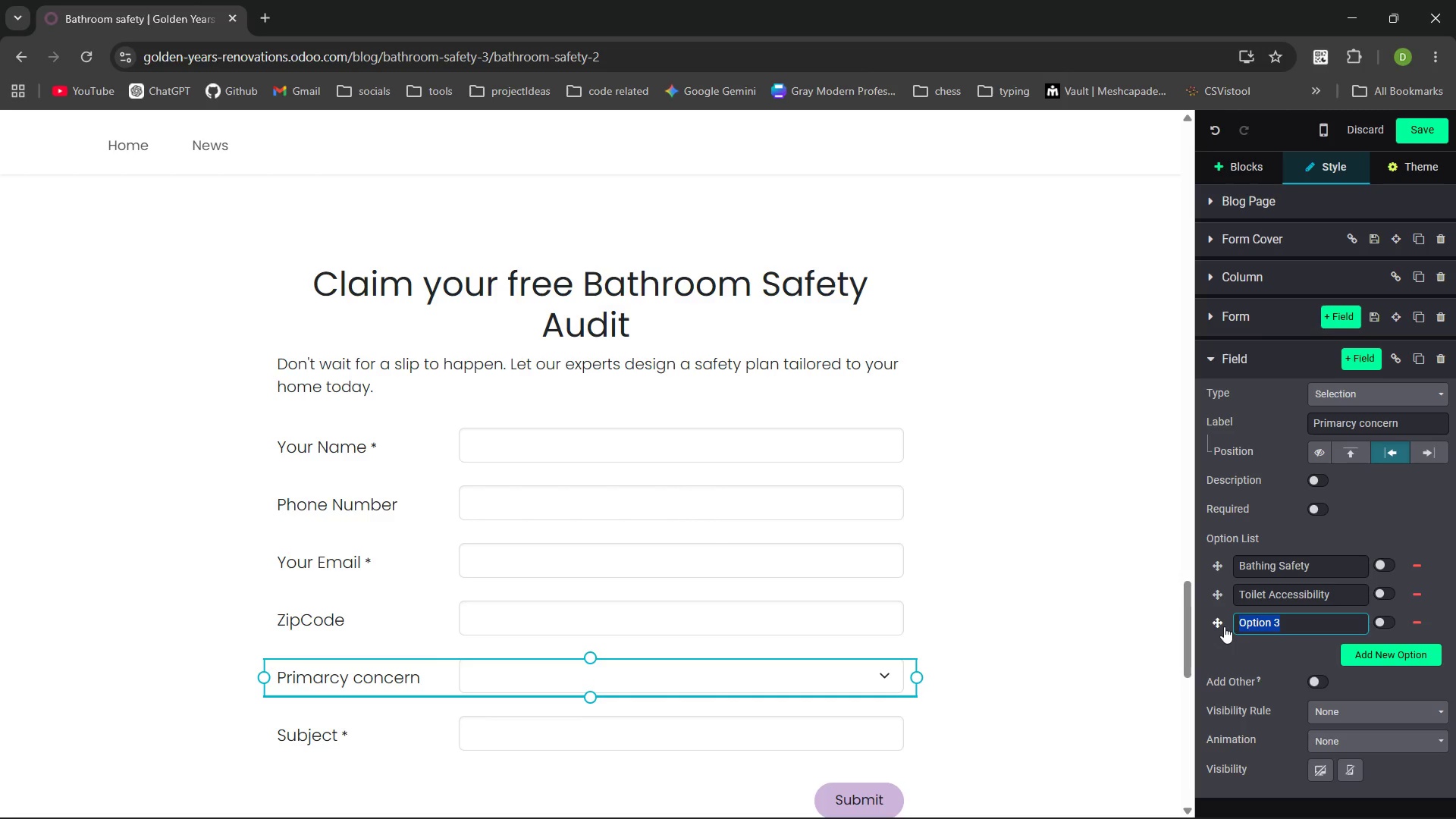 
type(General Balance)
 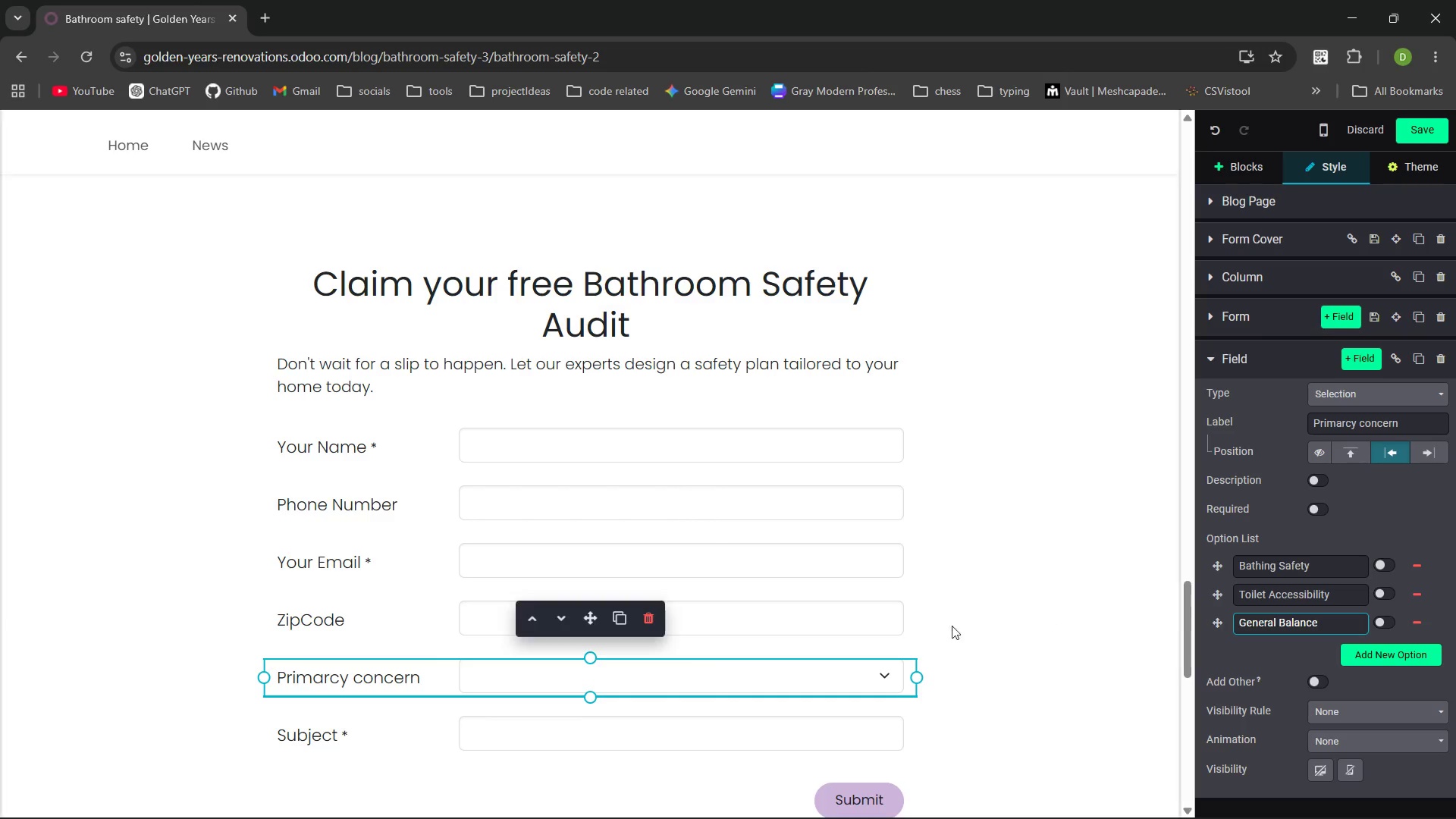 
left_click([871, 800])
 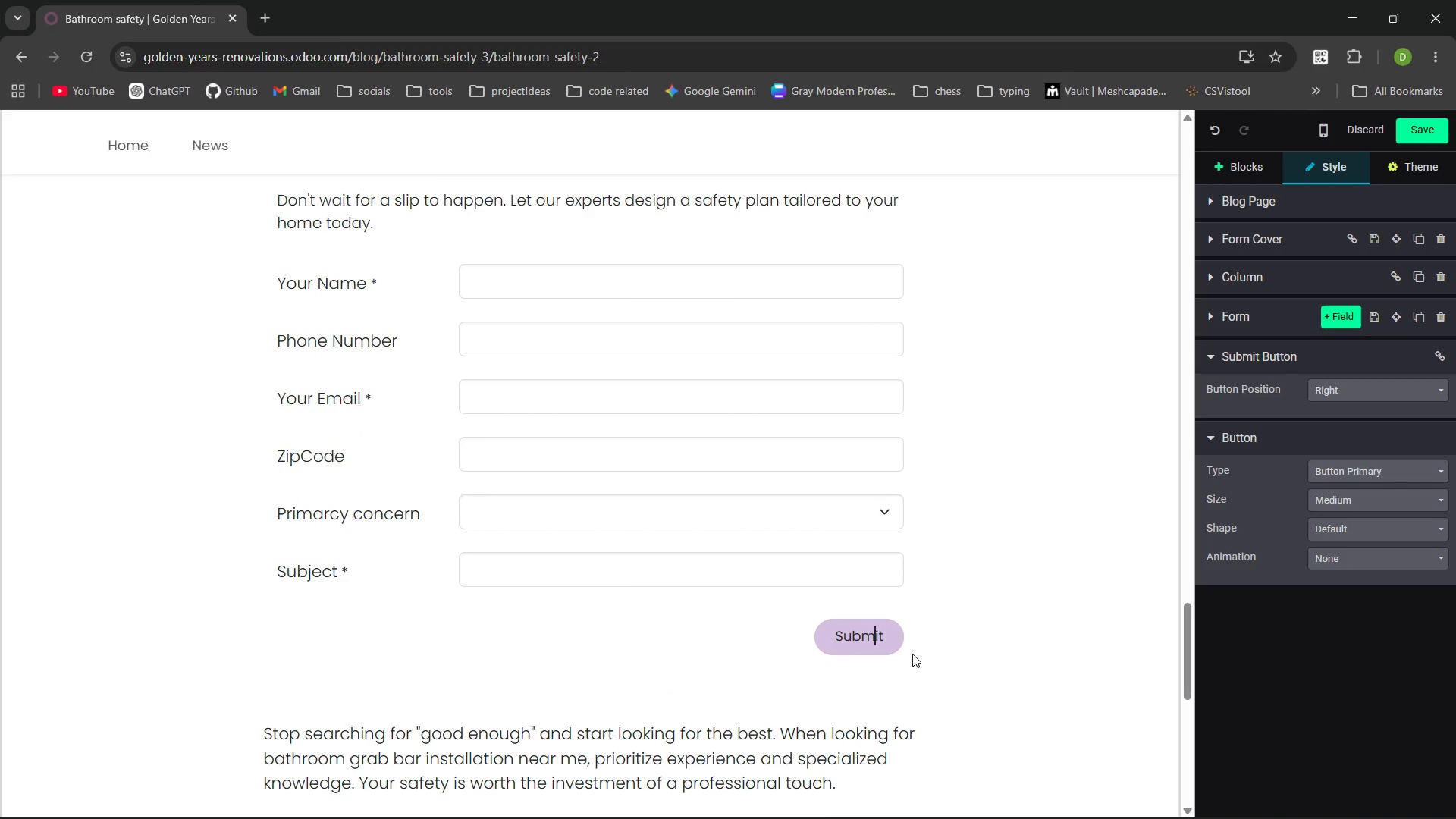 
double_click([863, 640])
 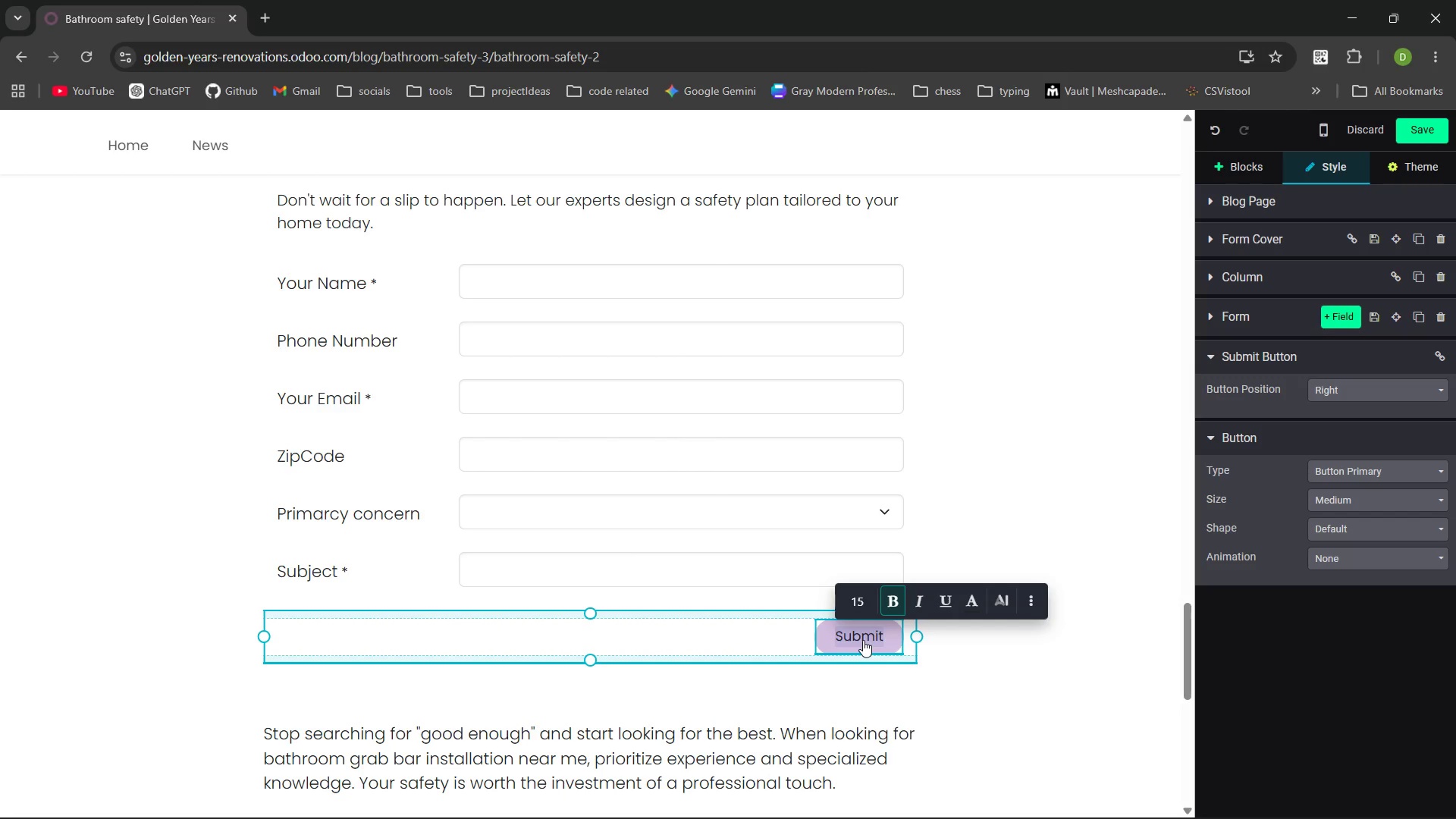 
type(Request my A)
 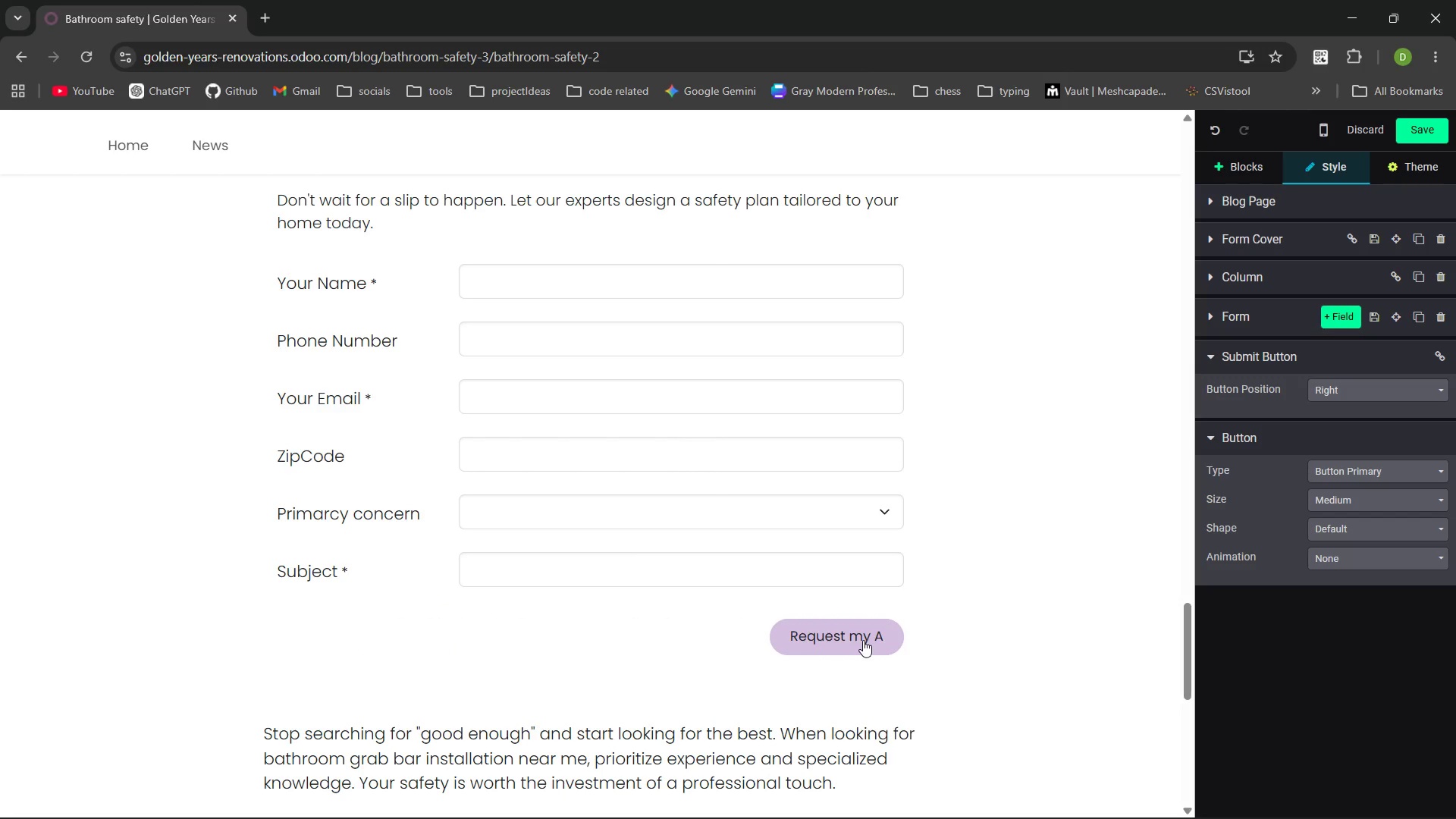 
key(Control+Backspace)
 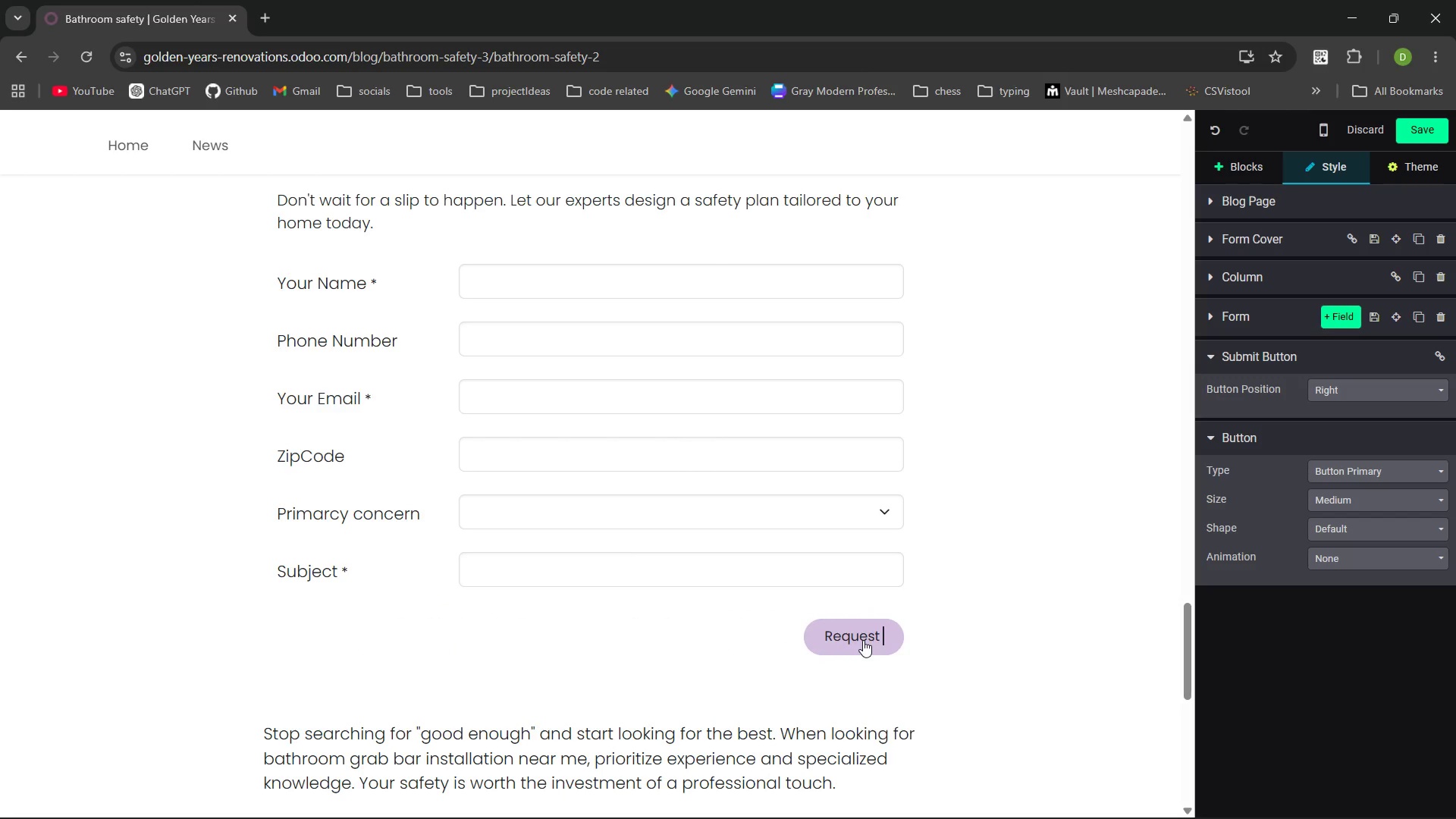 
key(Control+Backspace)
 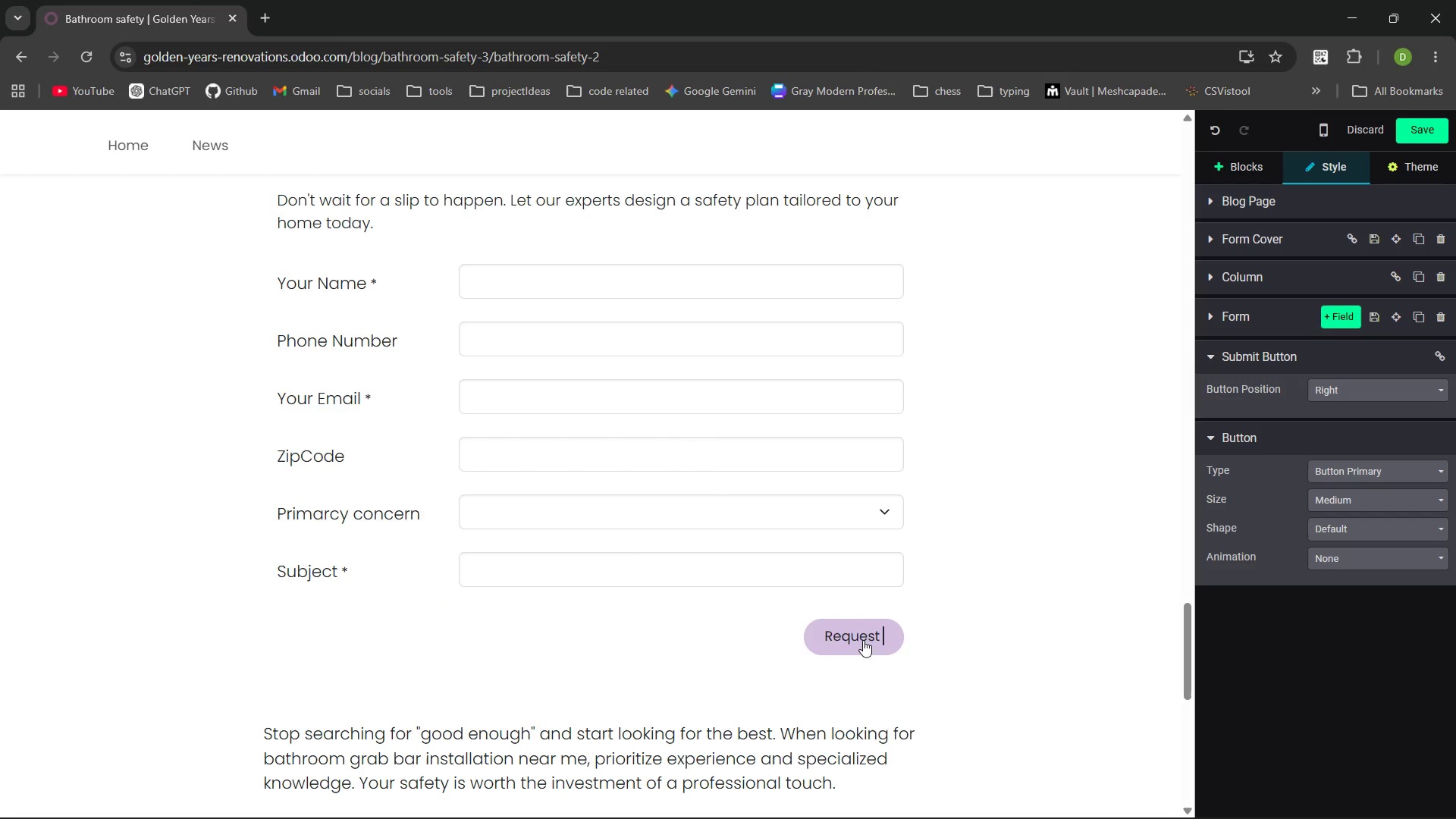 
type(My Audit)
 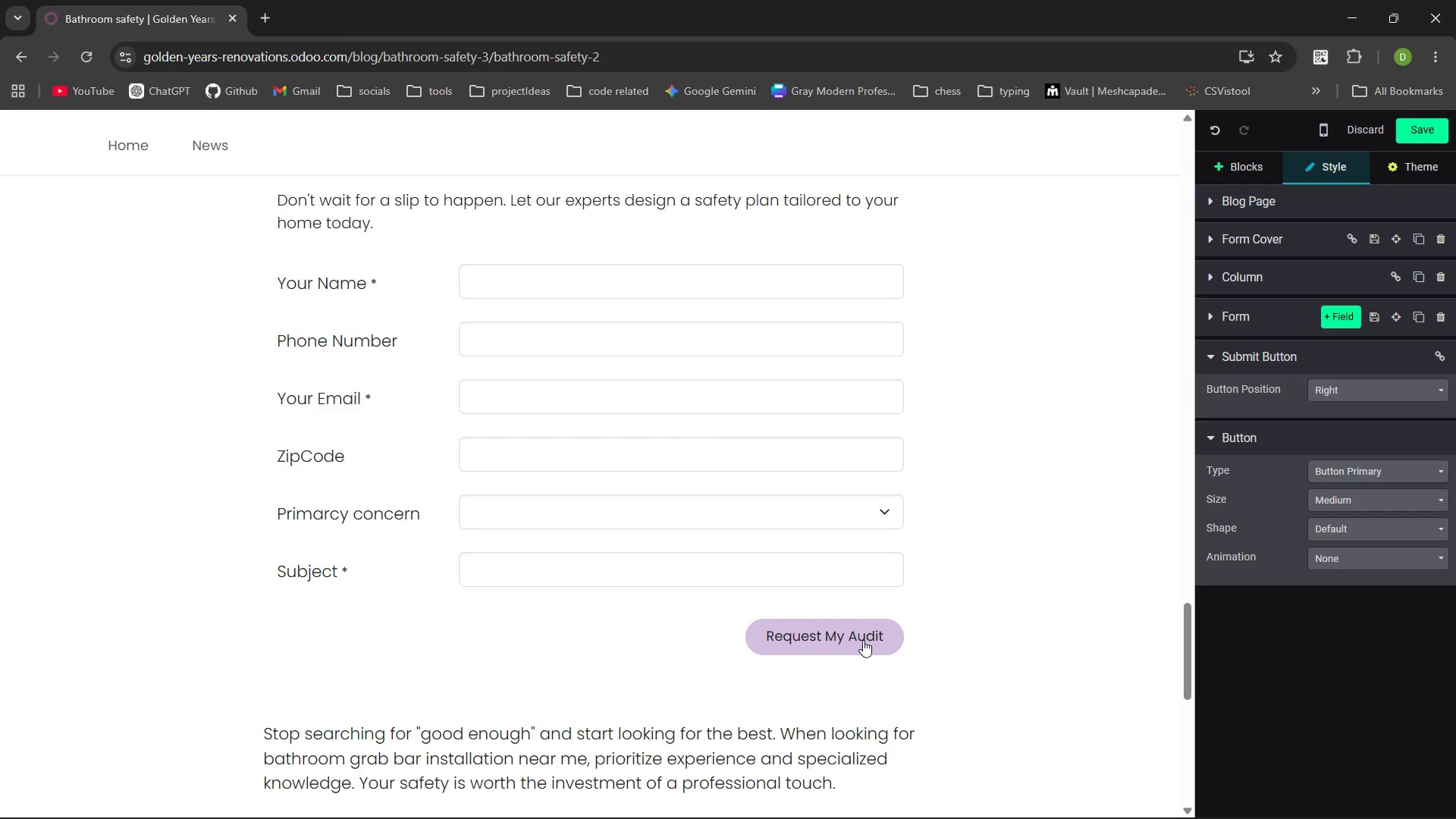 
wait(17.12)
 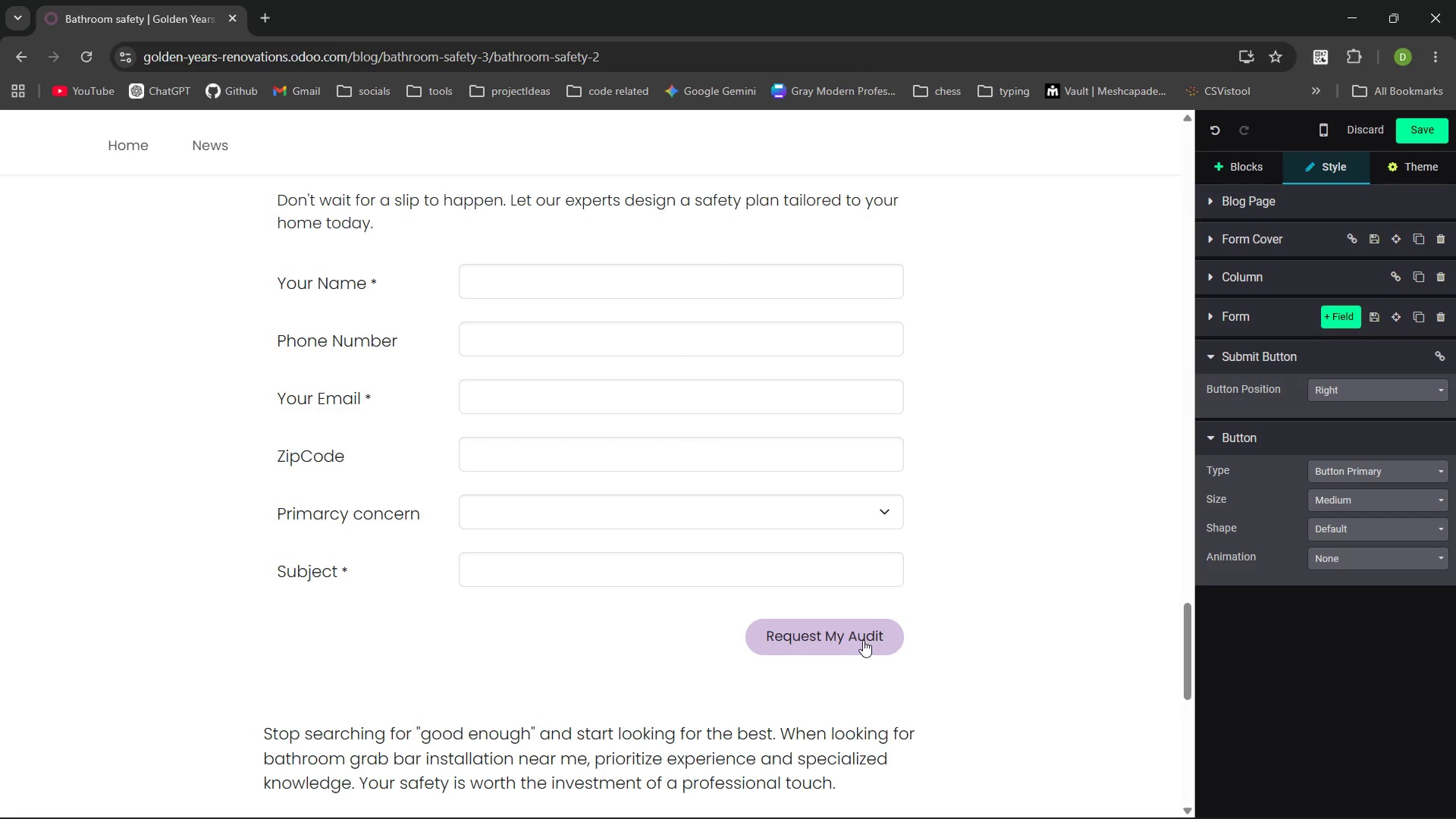 
left_click([570, 669])
 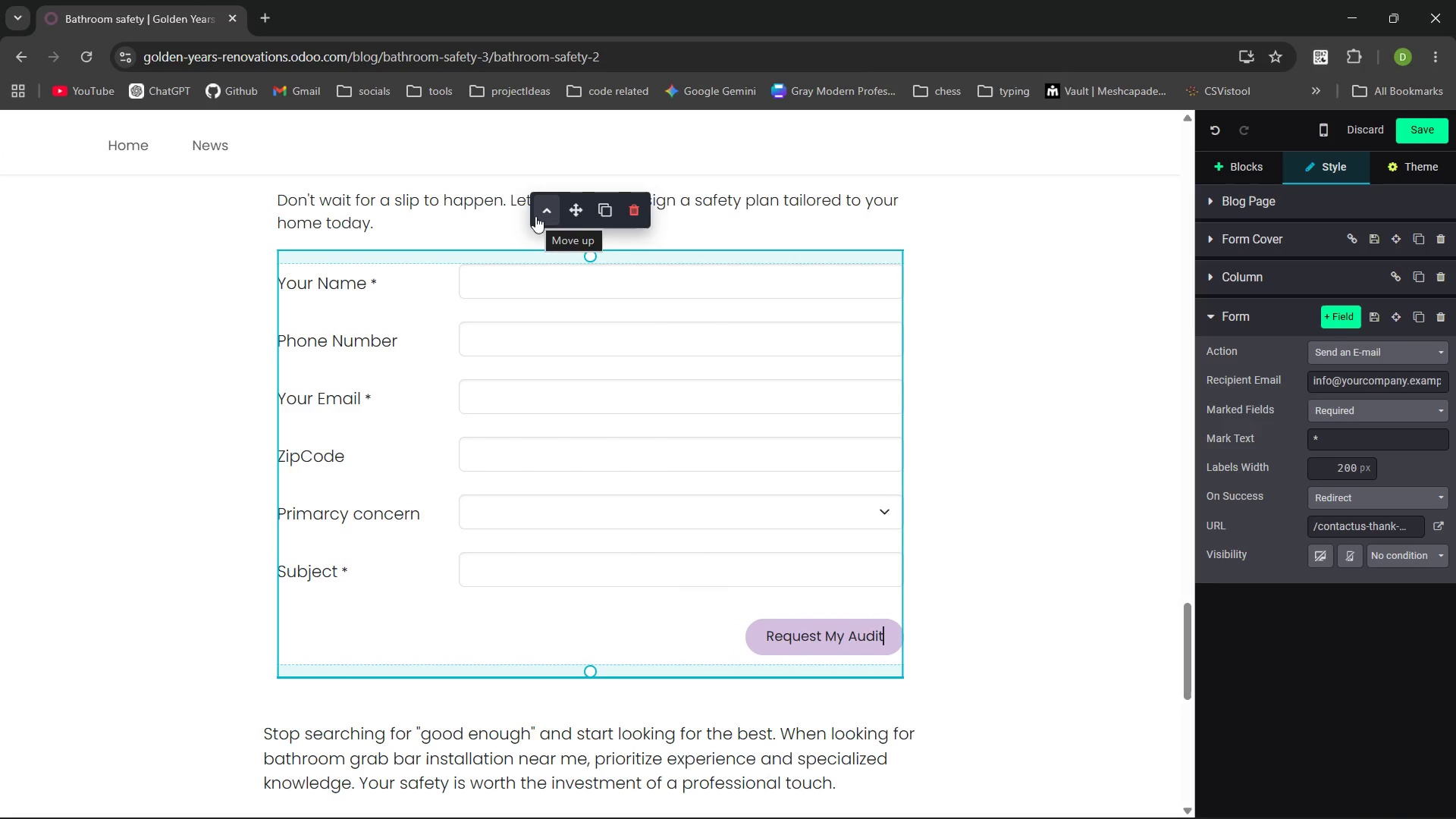 
left_click([808, 226])
 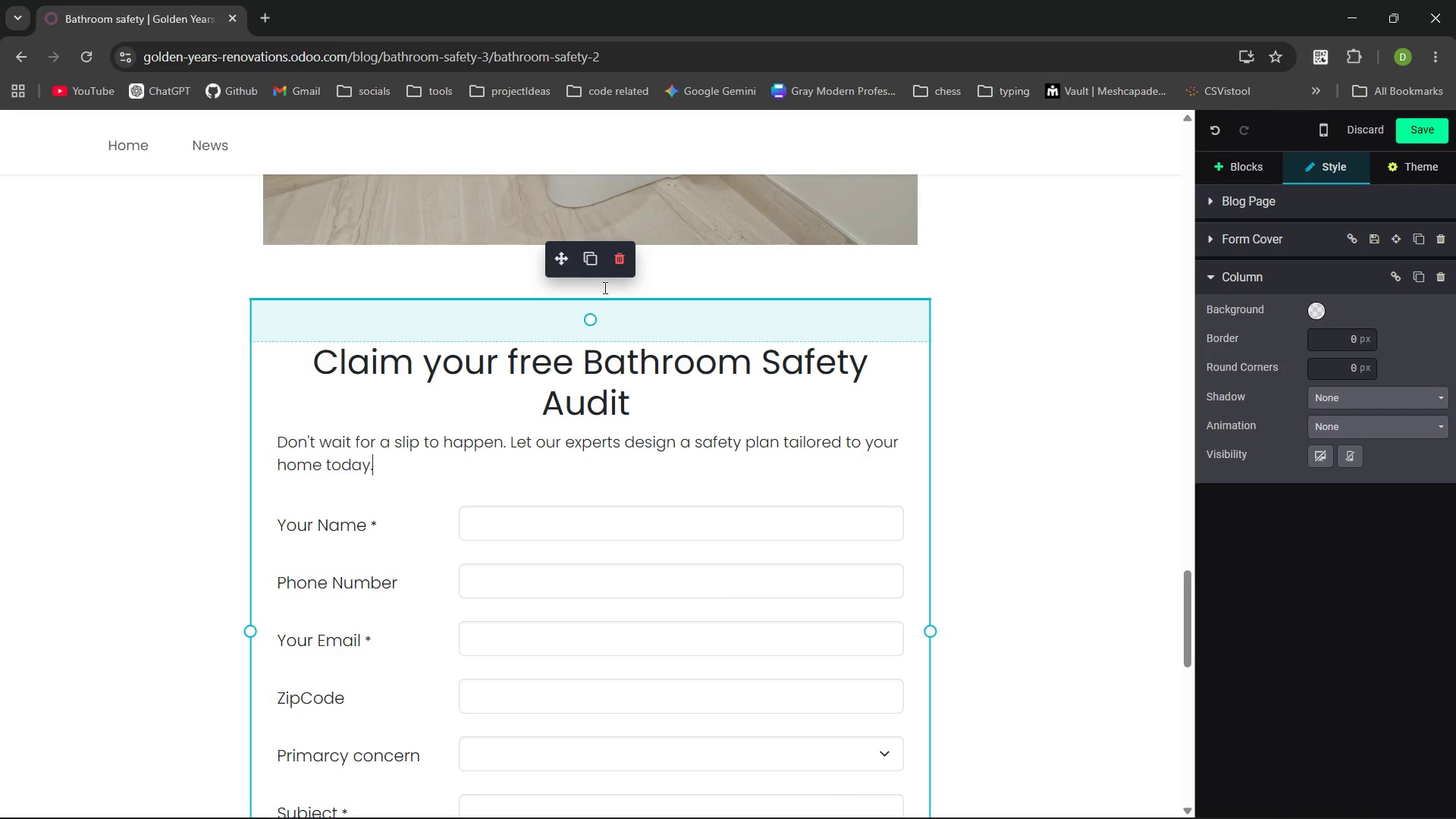 
left_click_drag(start_coordinate=[563, 262], to_coordinate=[557, 311])
 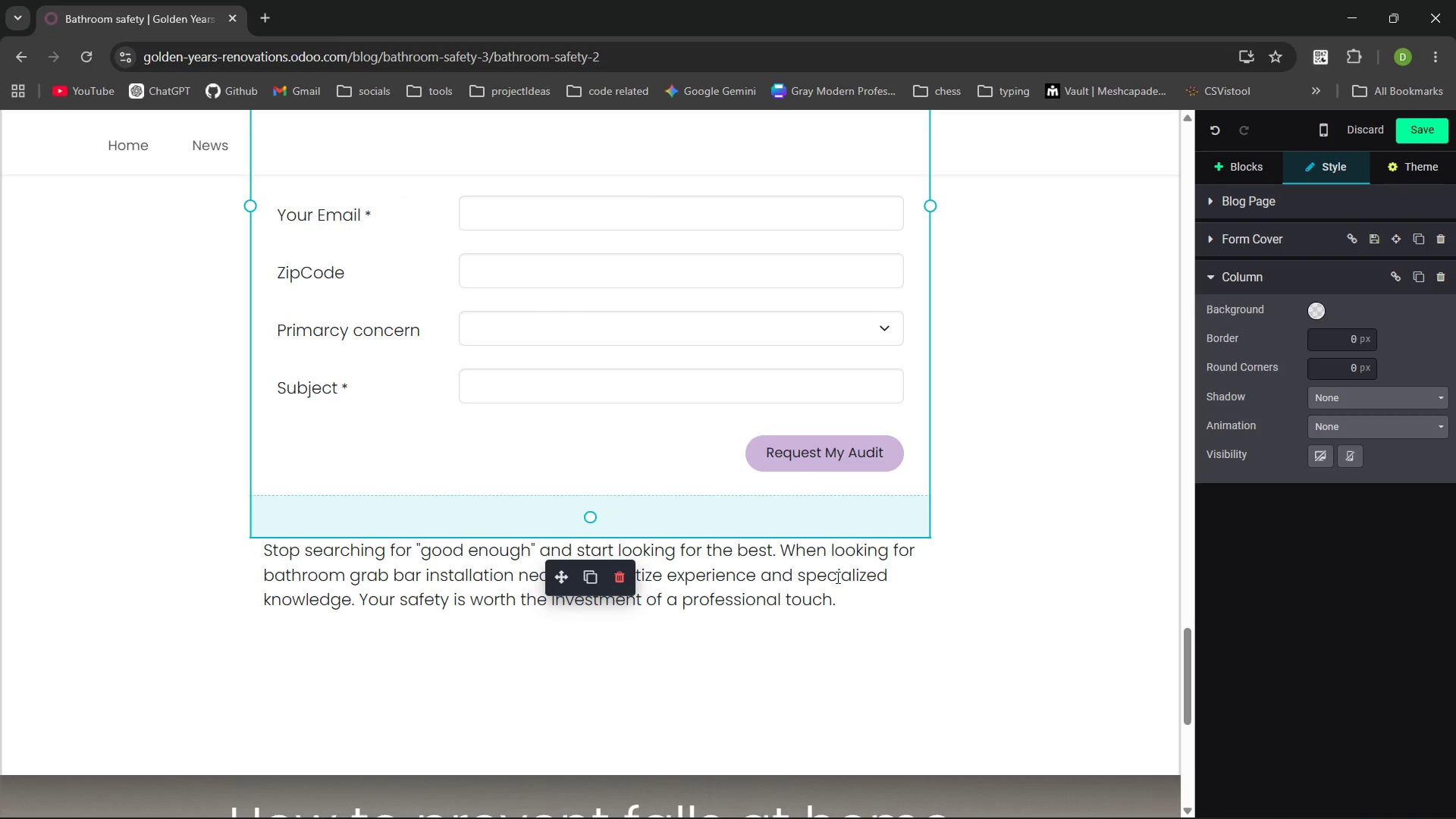 
left_click_drag(start_coordinate=[840, 604], to_coordinate=[257, 555])
 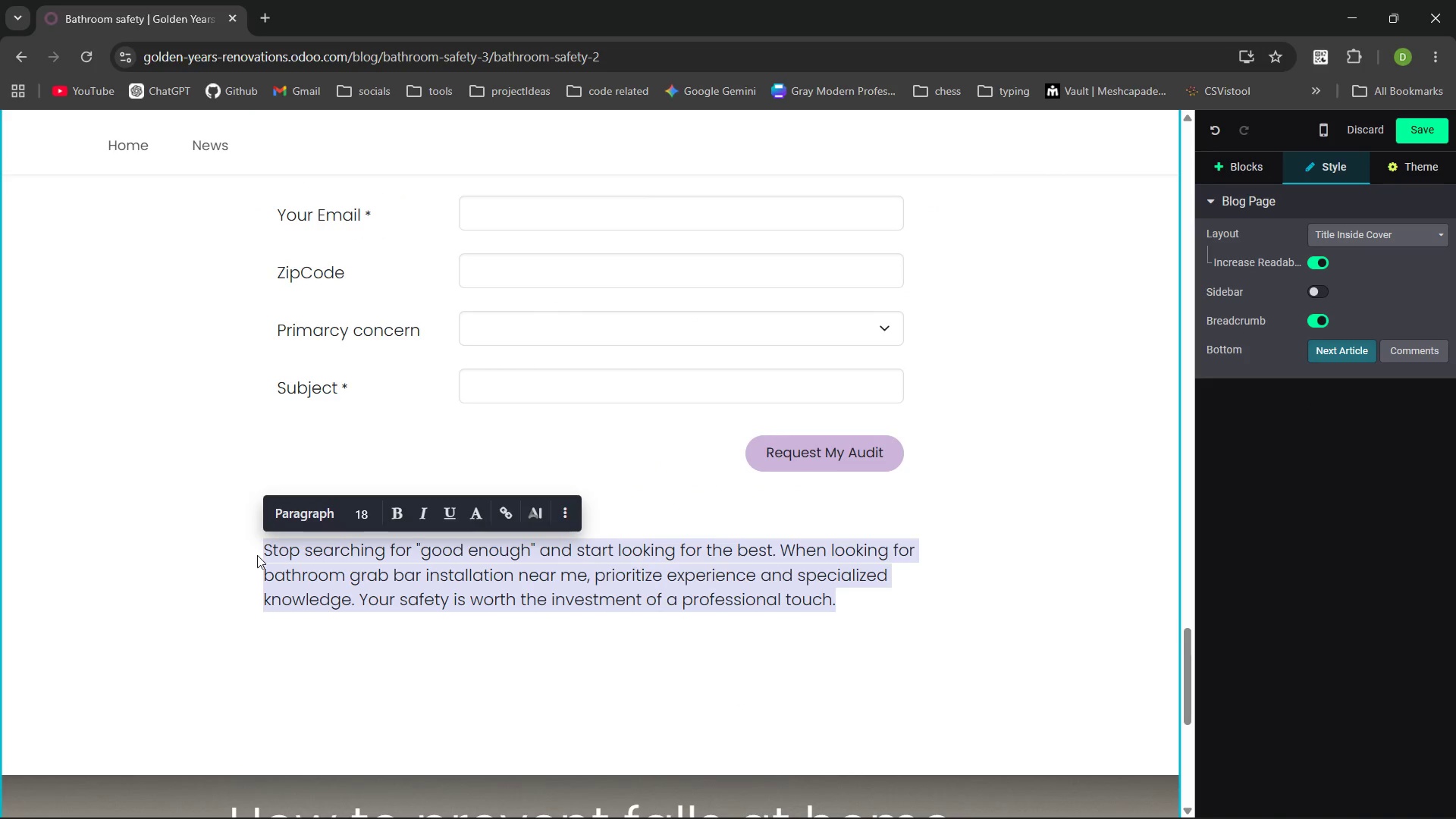 
hold_key(key=ControlLeft, duration=1.33)
 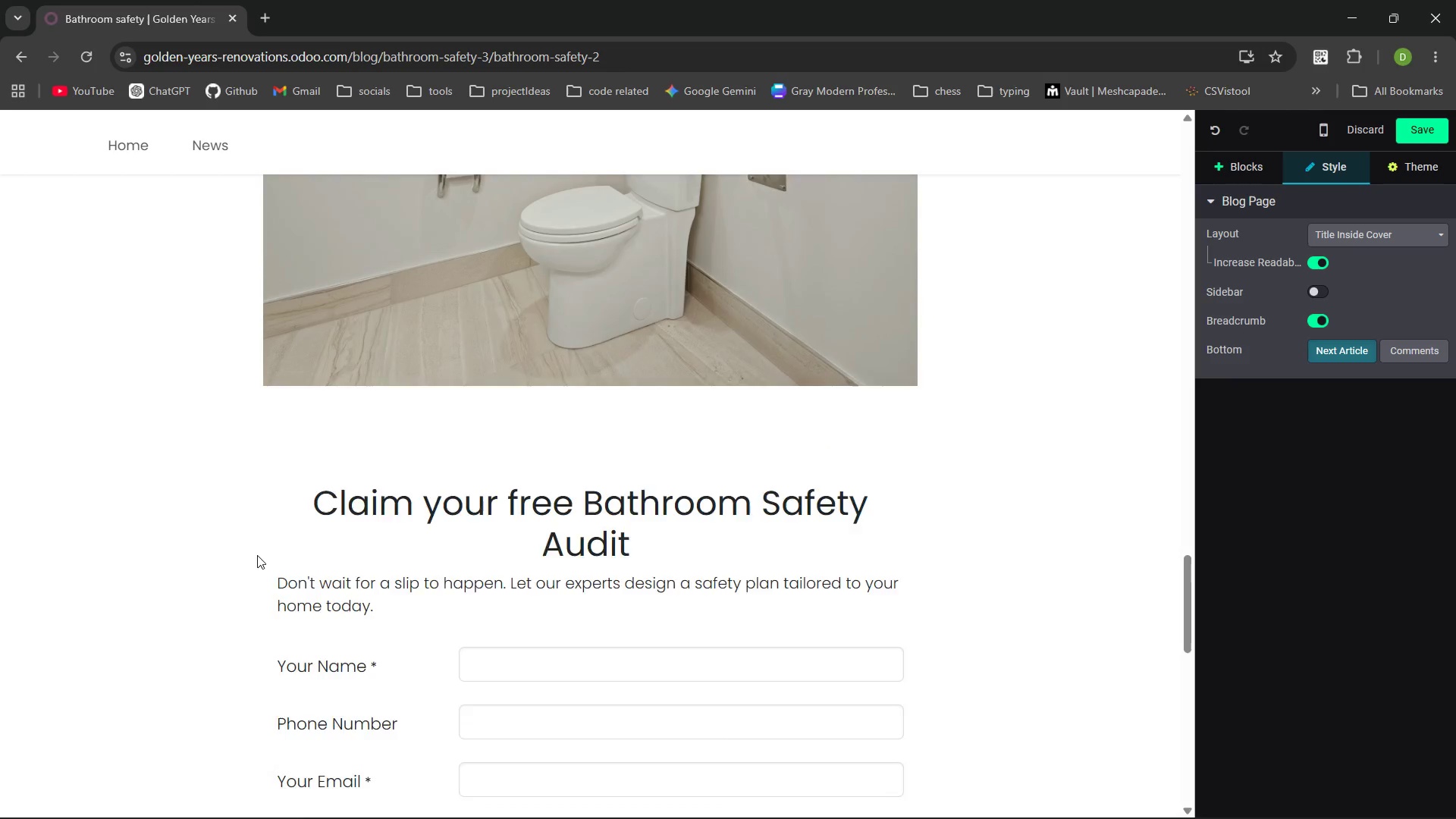 
hold_key(key=X, duration=0.31)
 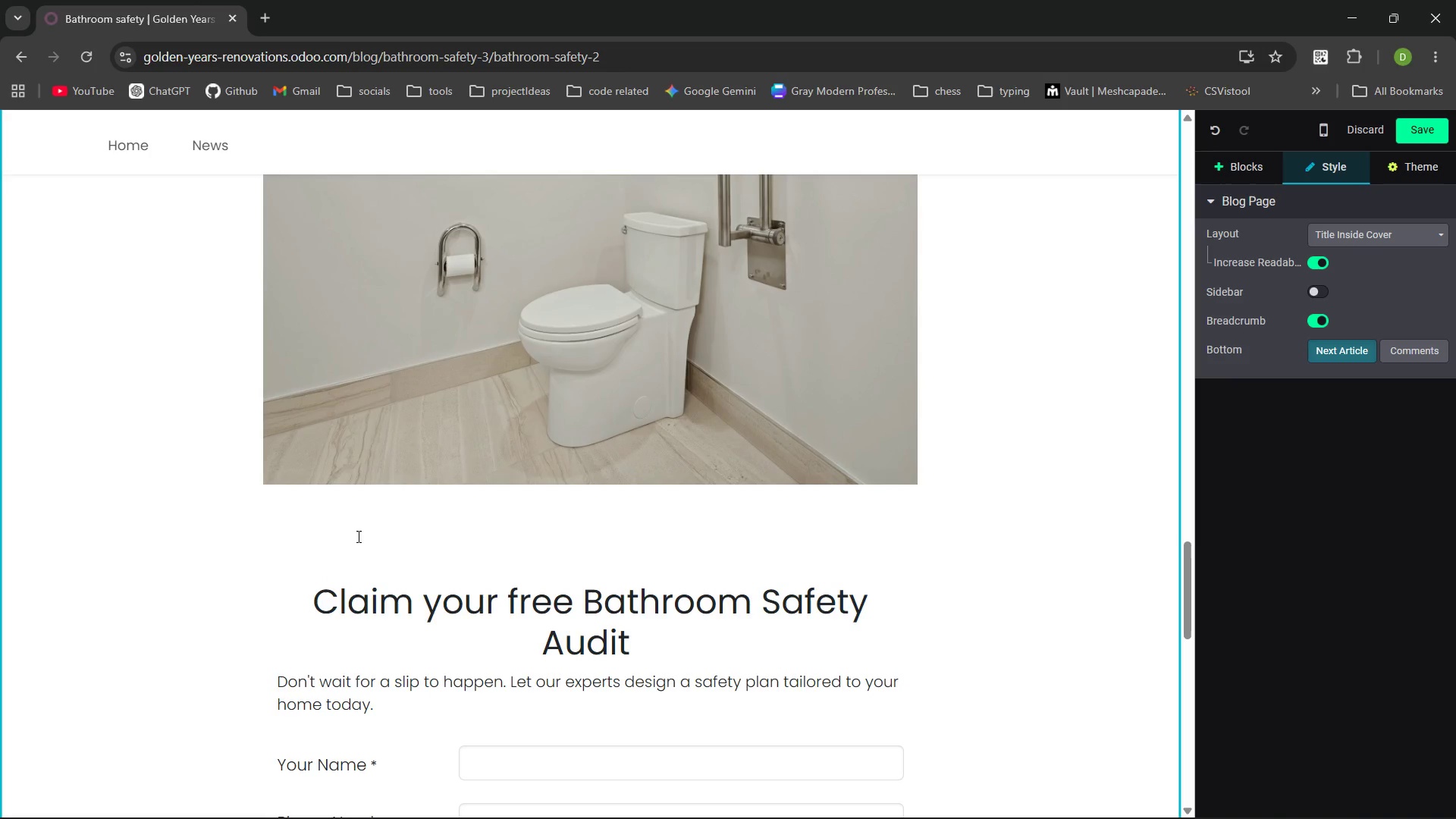 
left_click([359, 510])
 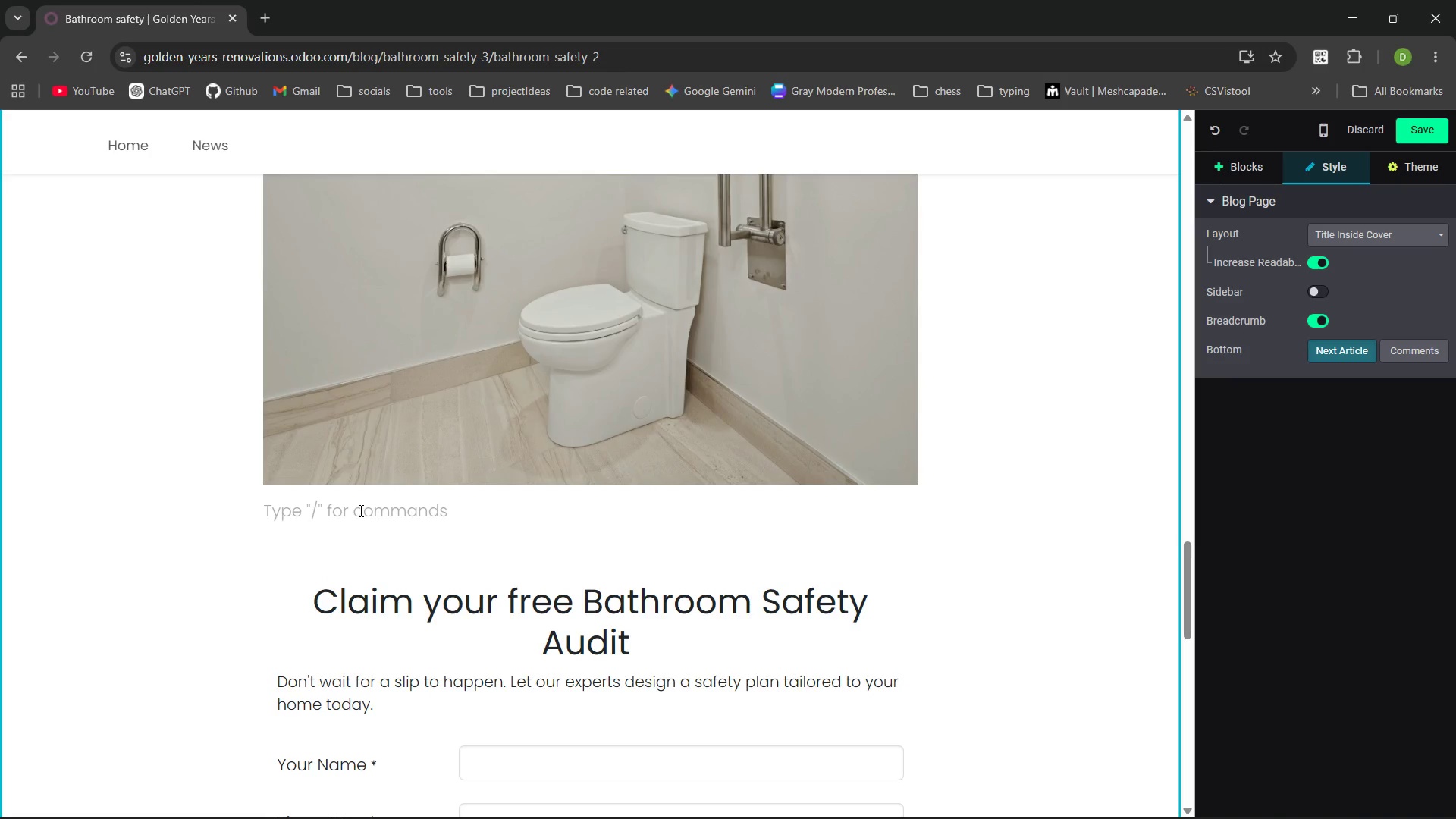 
hold_key(key=ControlLeft, duration=0.94)
 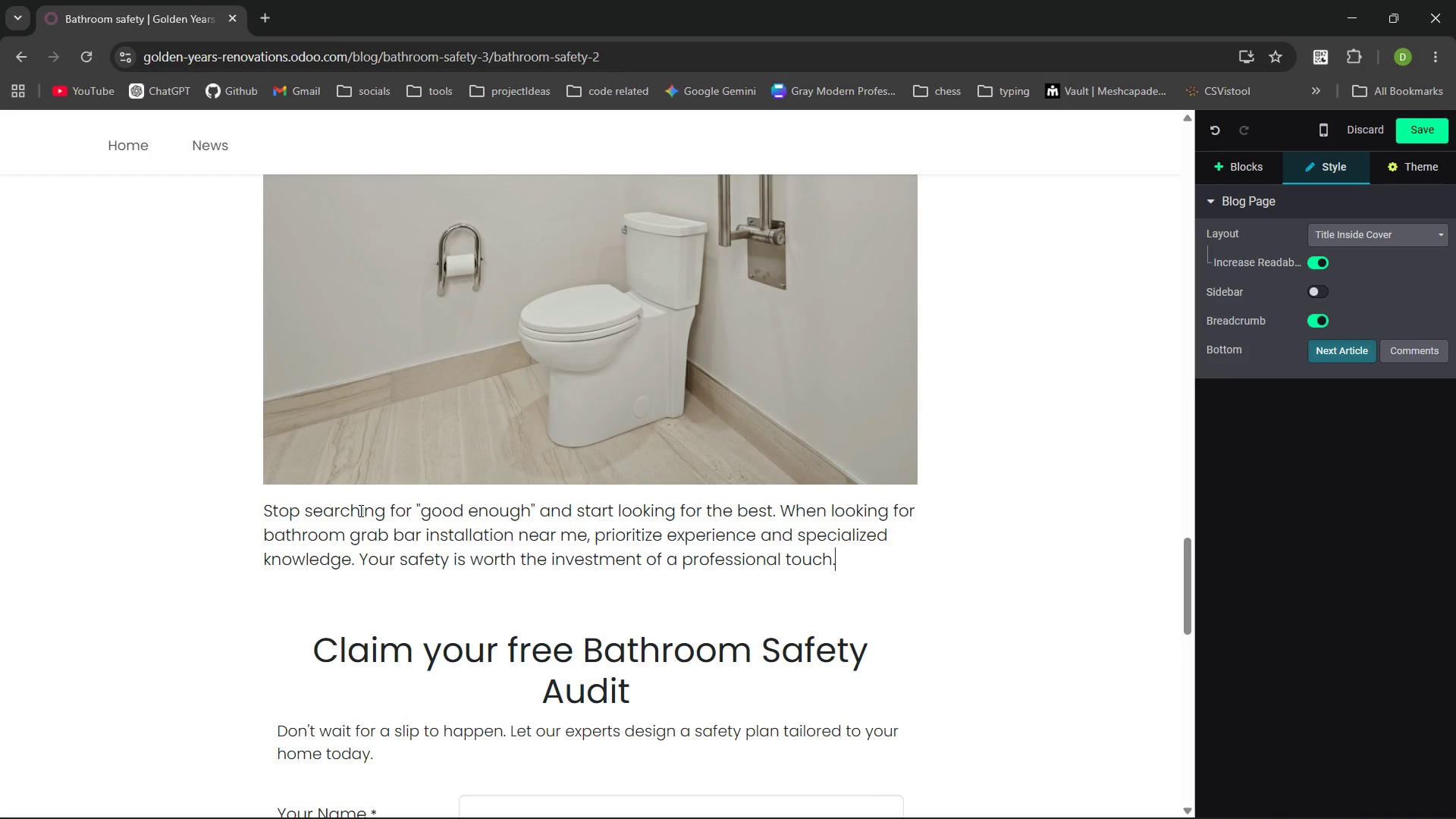 
hold_key(key=V, duration=0.31)
 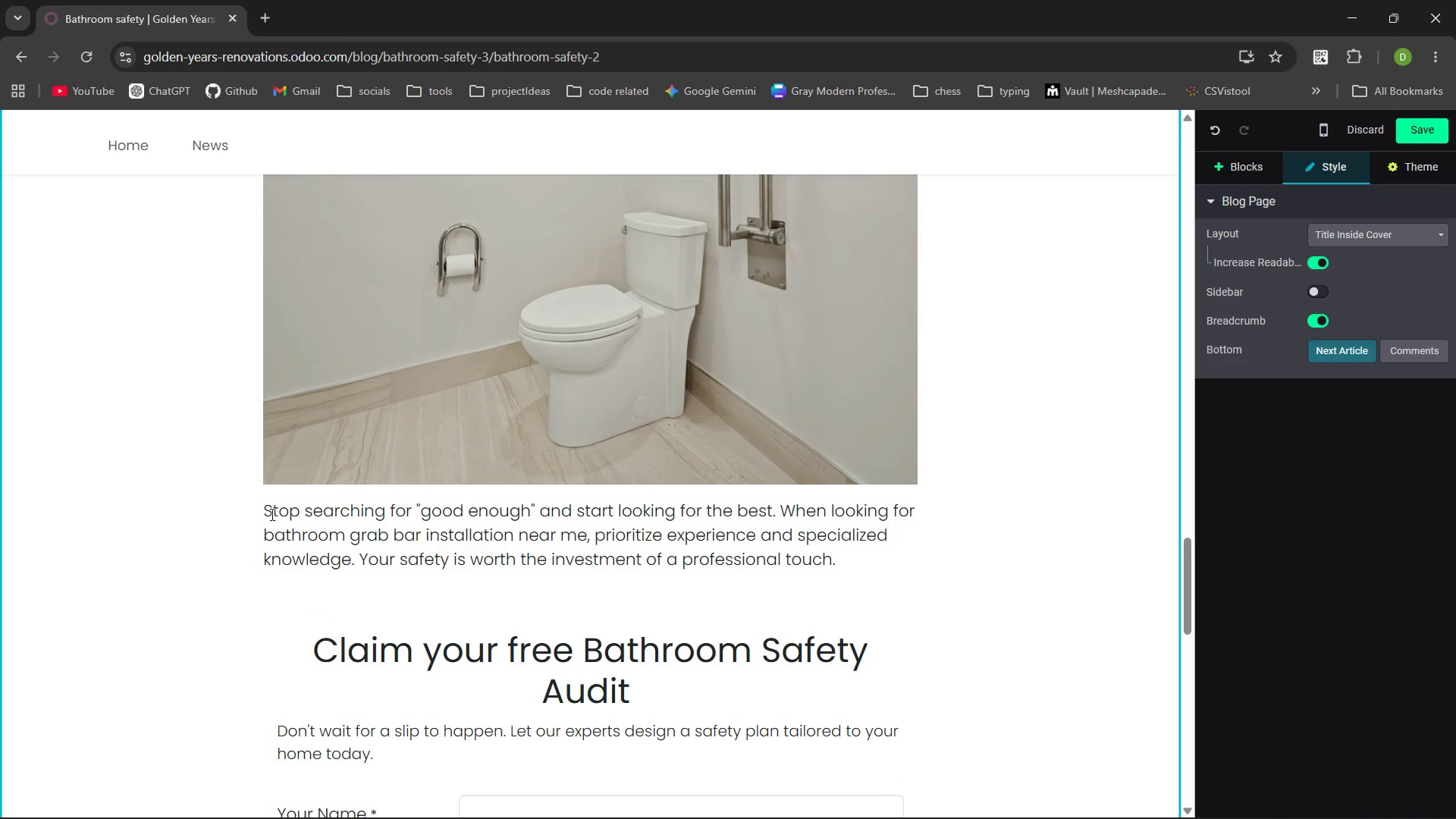 
left_click([268, 513])
 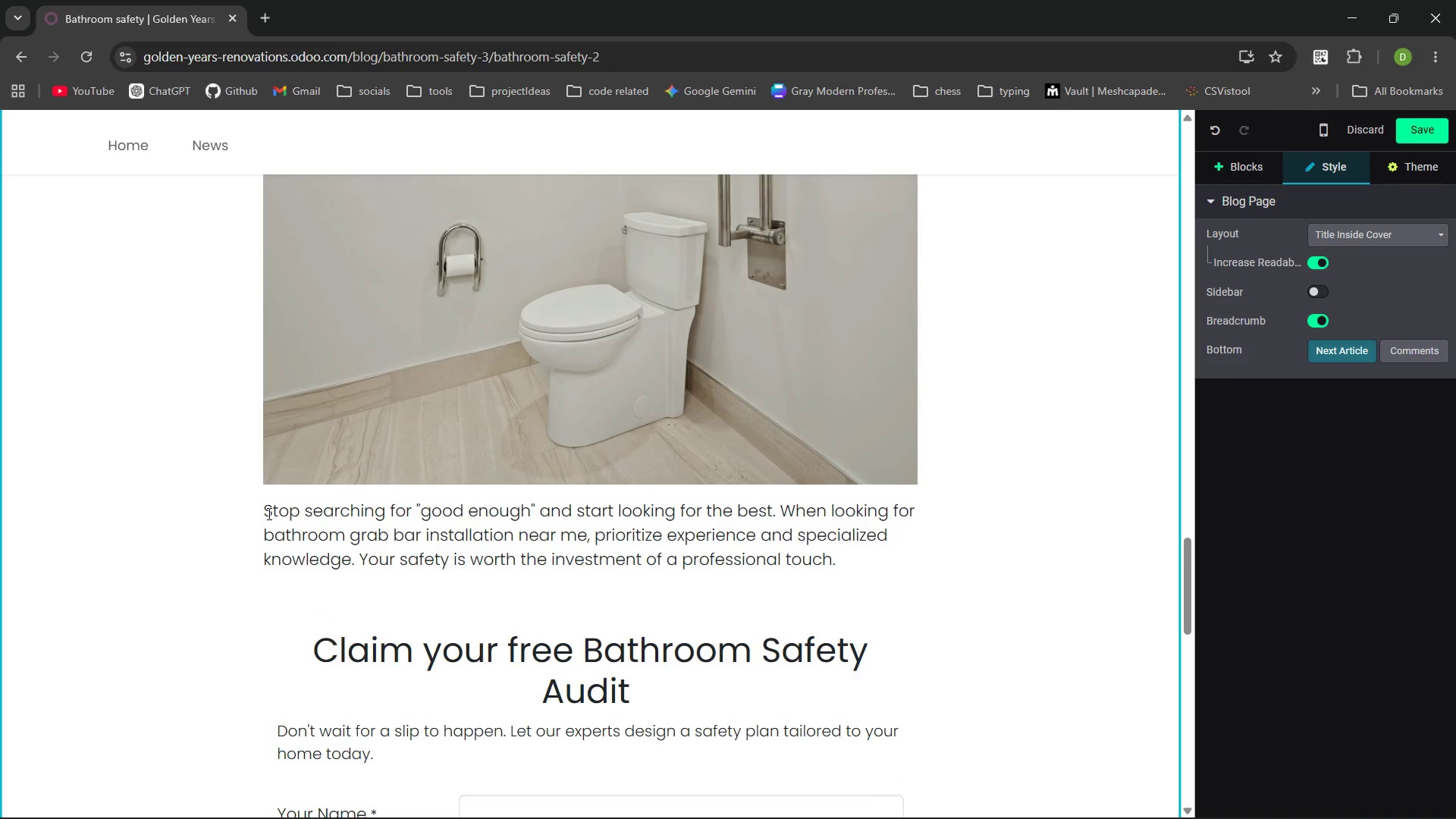 
key(Enter)
 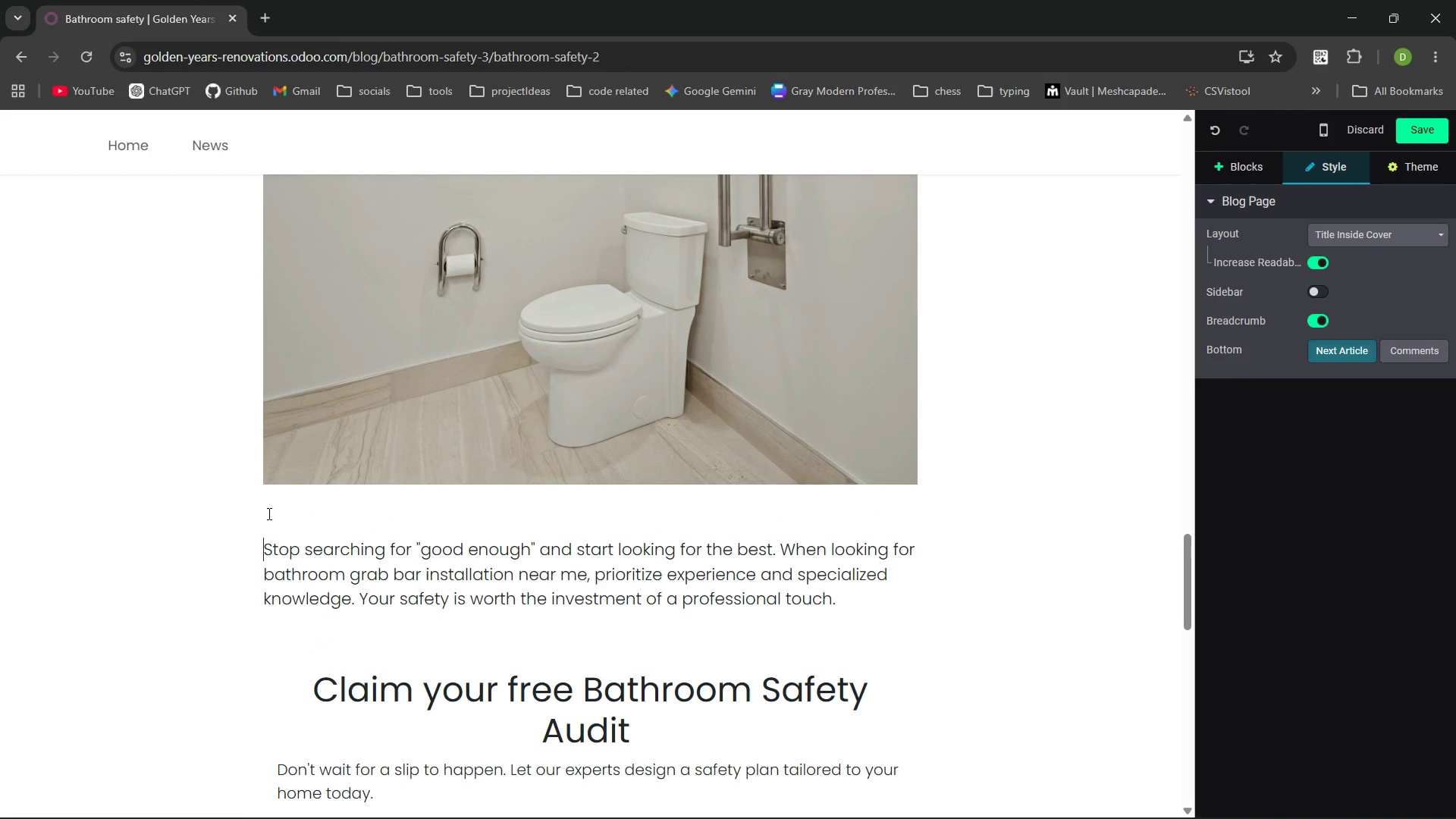 
key(ArrowDown)
 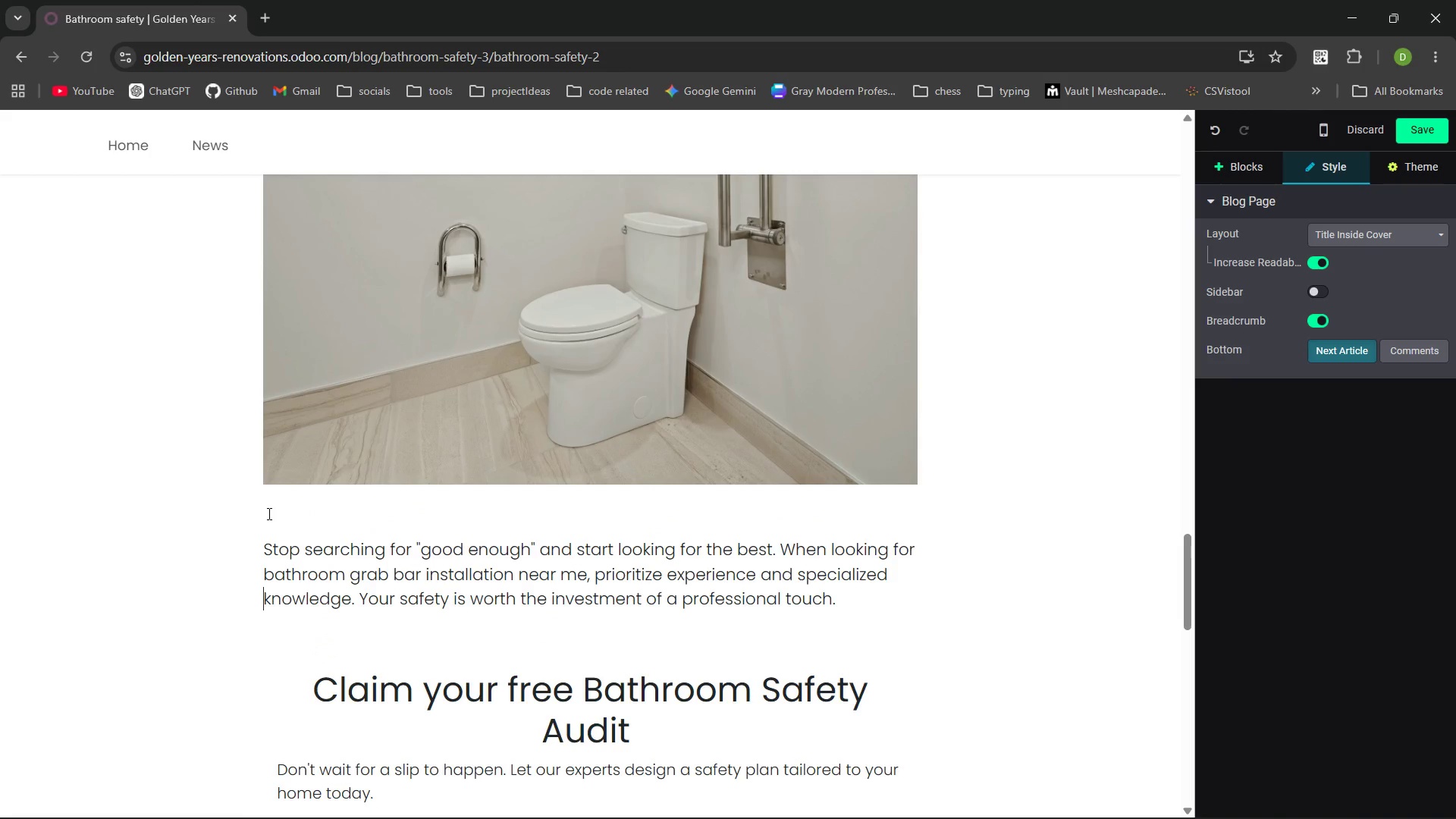 
key(ArrowDown)
 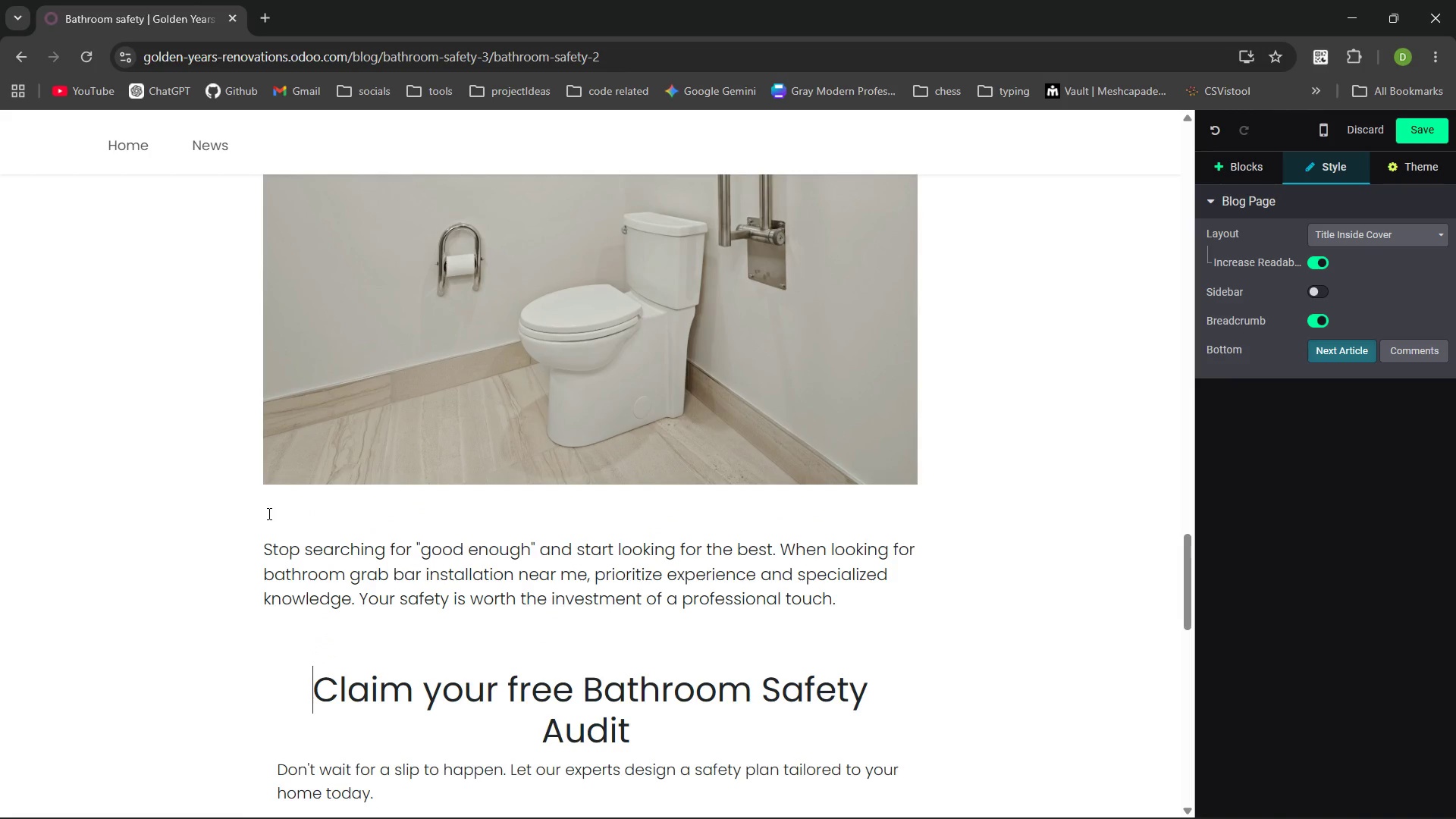 
key(ArrowDown)
 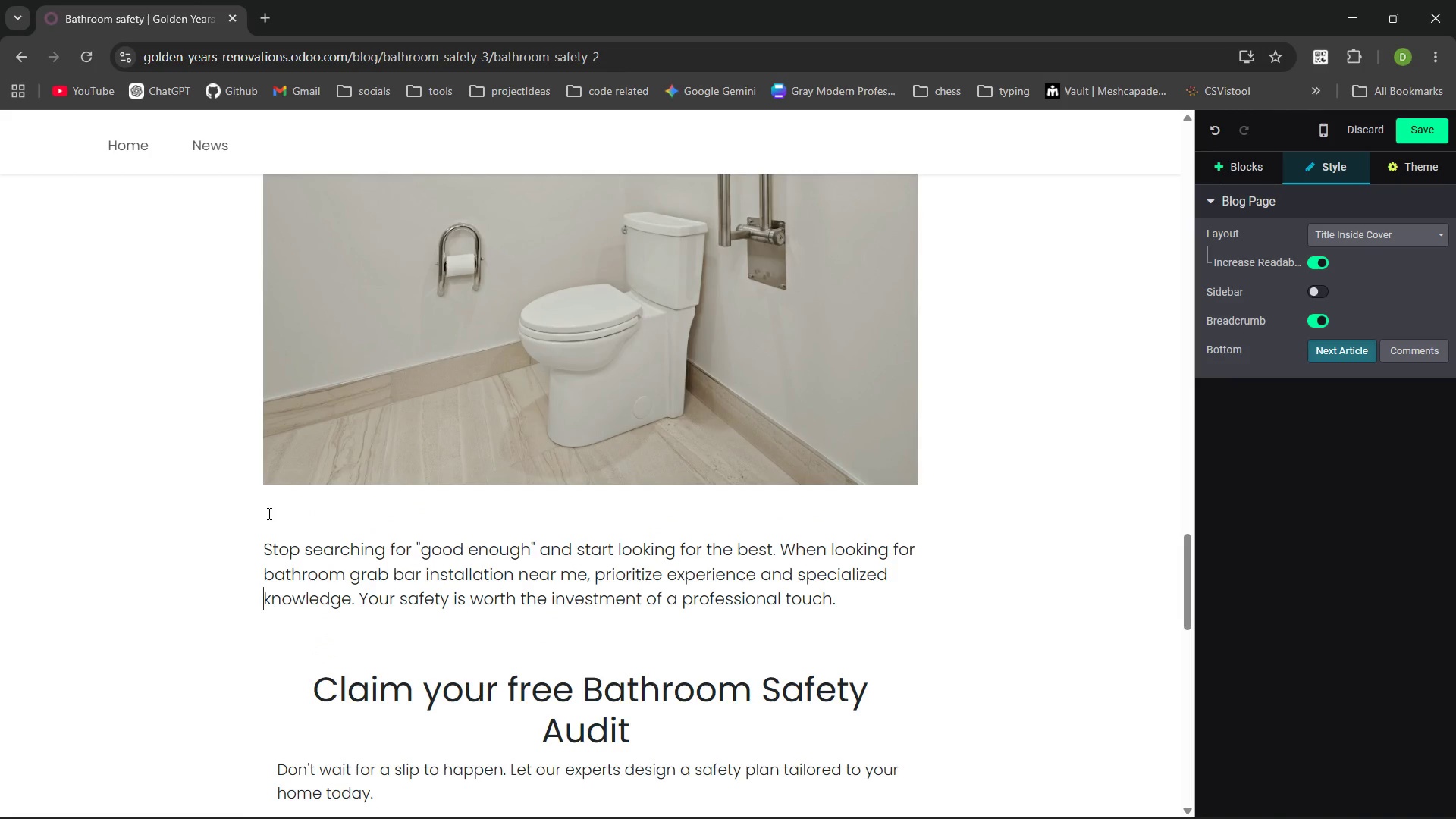 
key(ArrowUp)
 